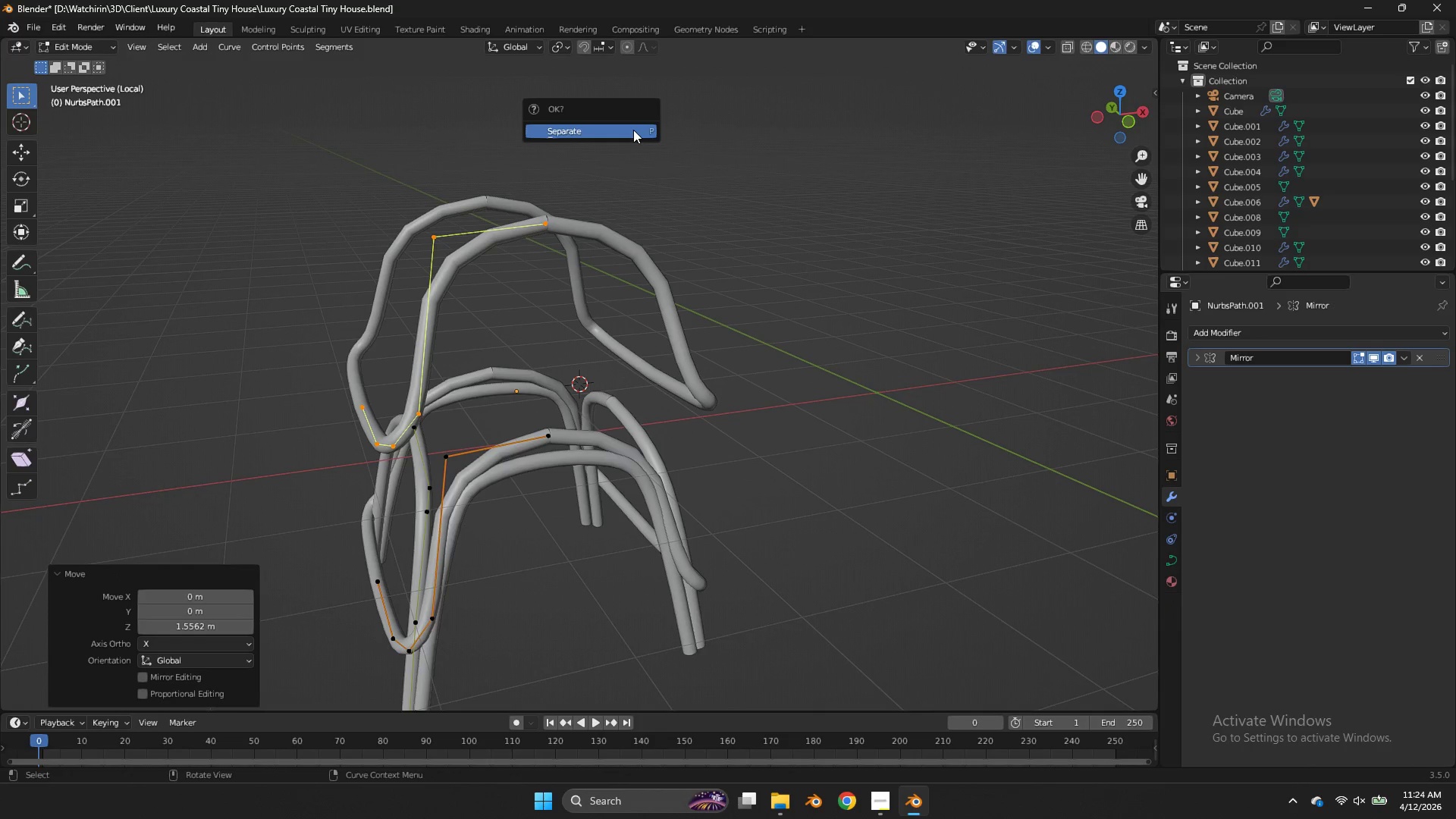 
left_click([633, 130])
 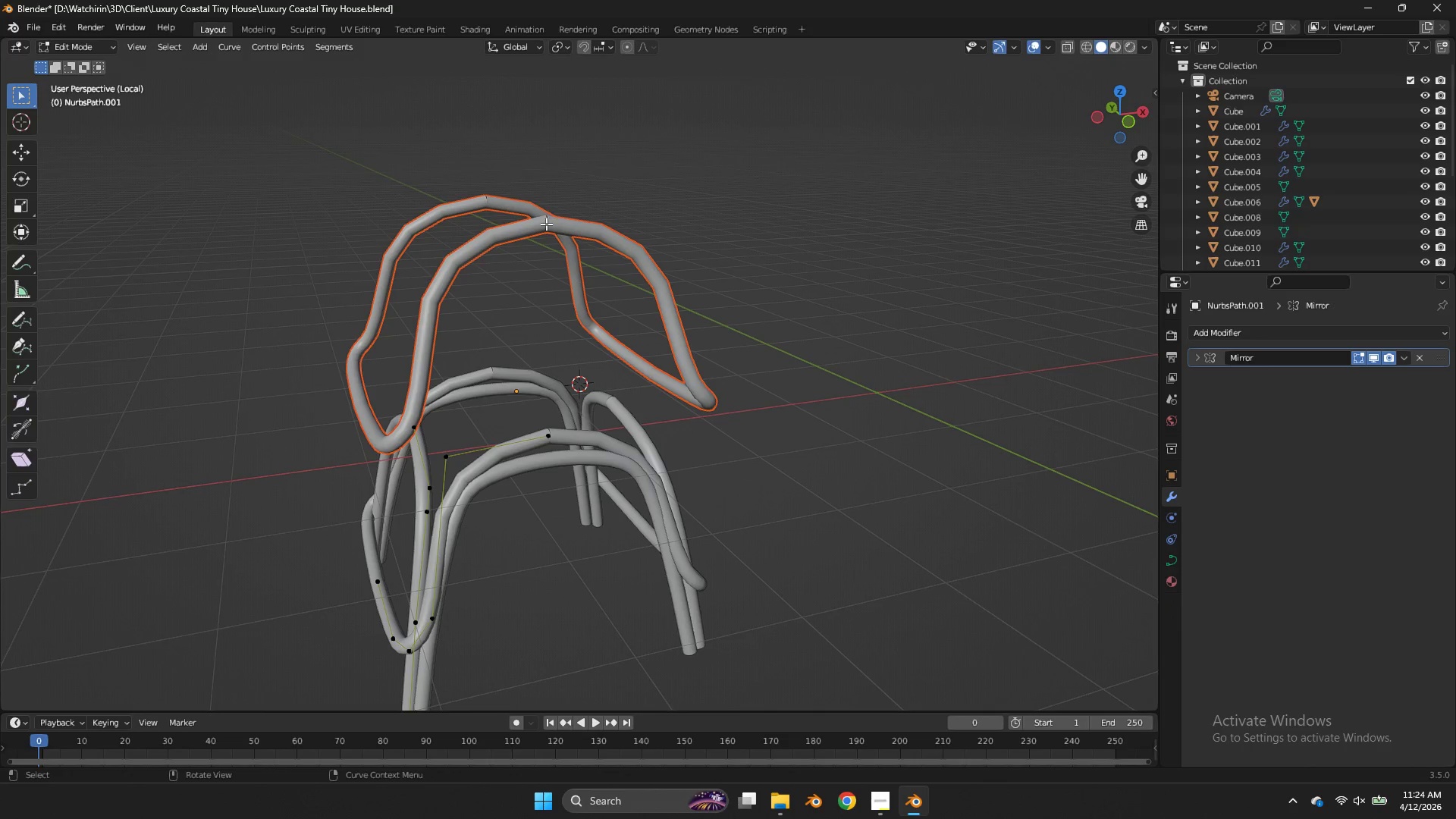 
double_click([546, 224])
 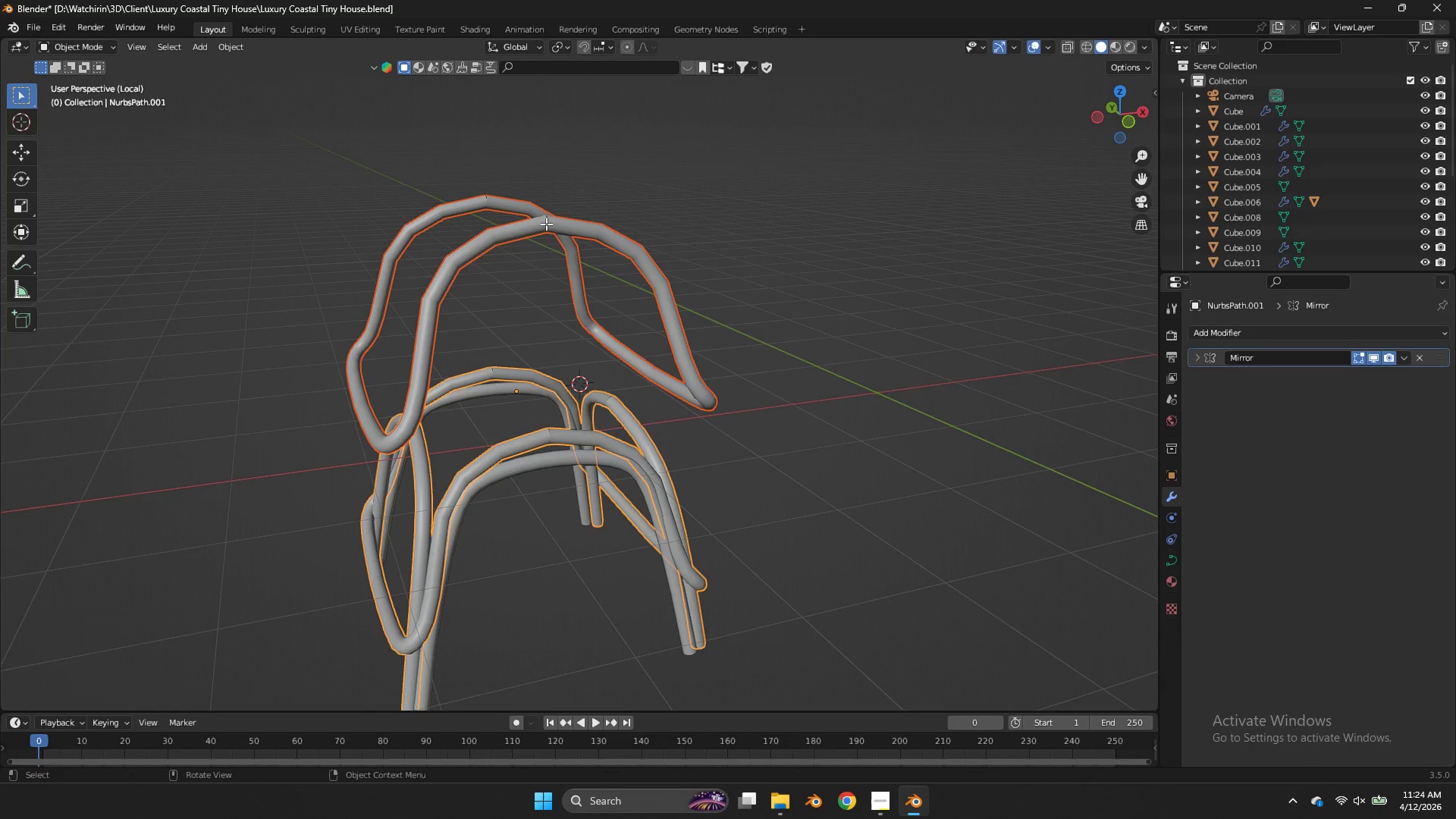 
key(Tab)
 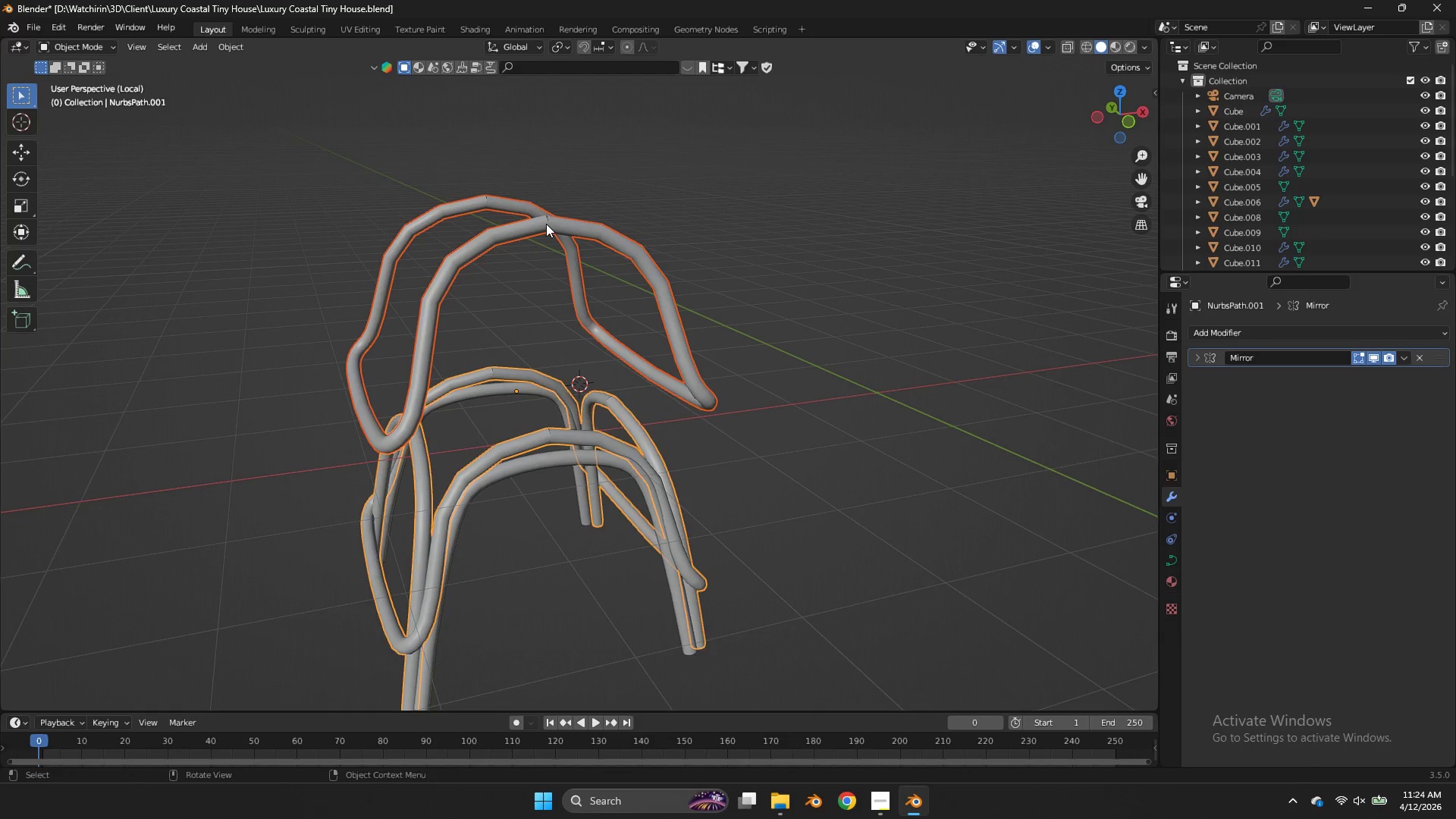 
triple_click([546, 224])
 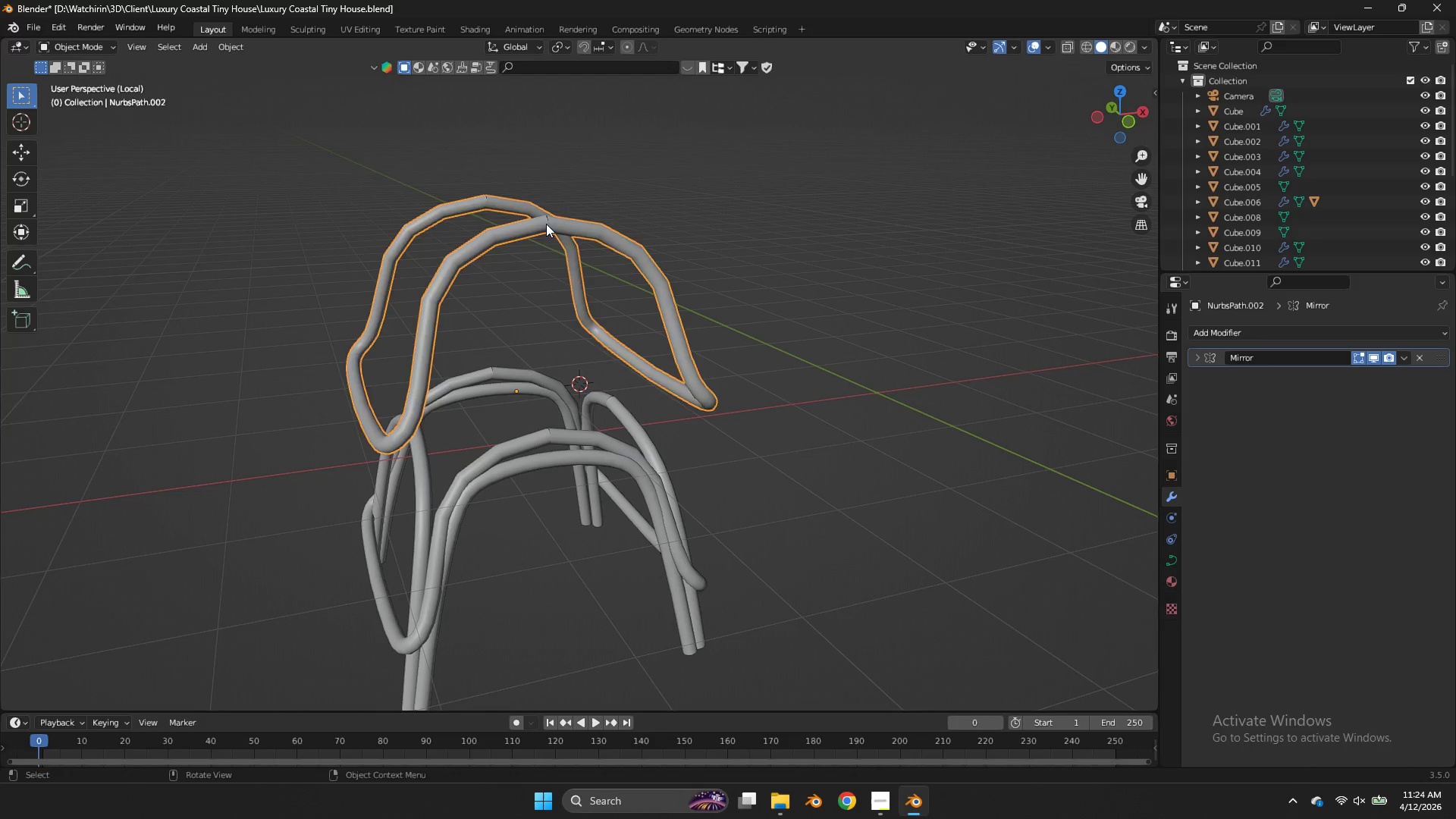 
key(Tab)
 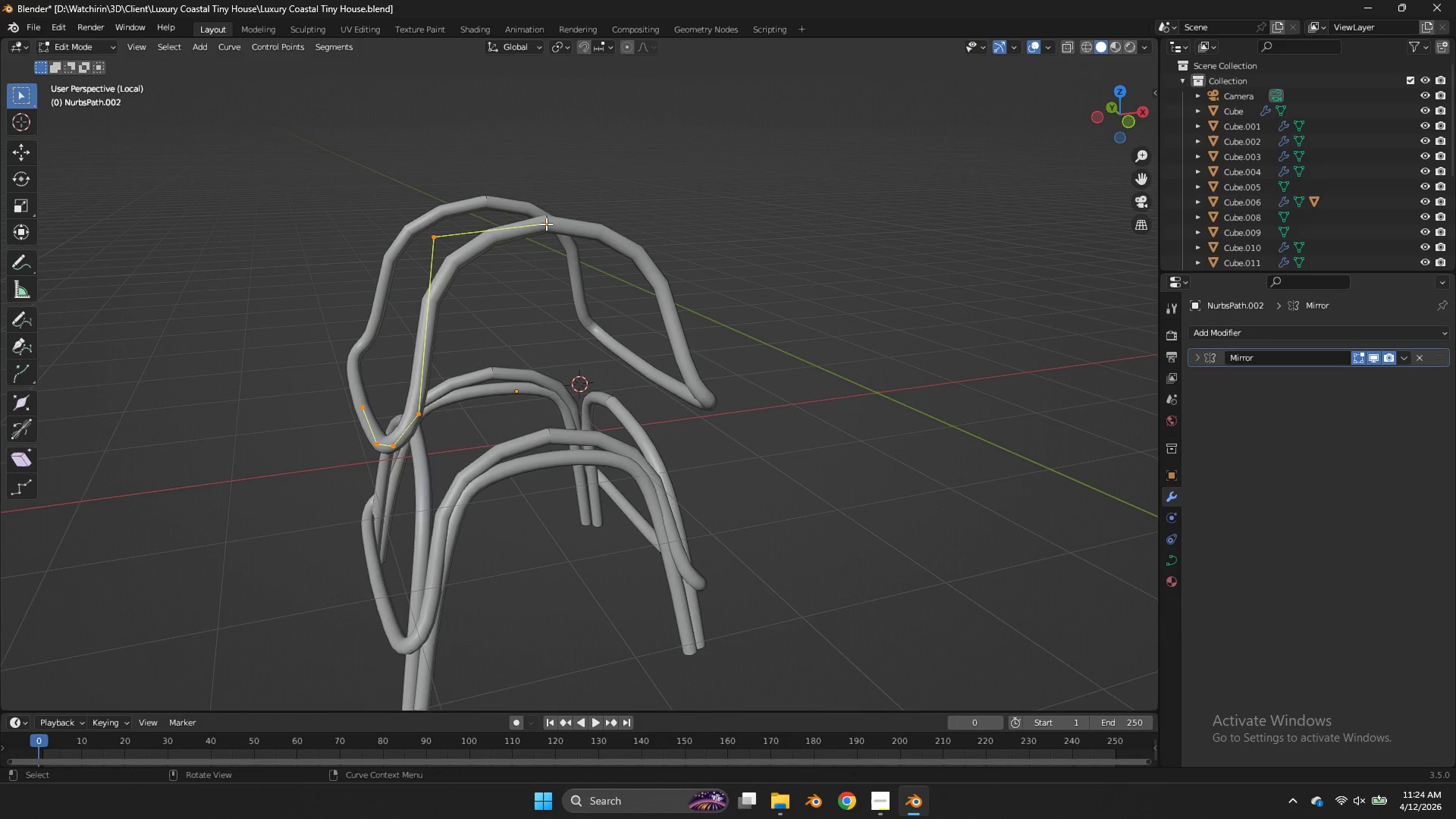 
left_click([546, 224])
 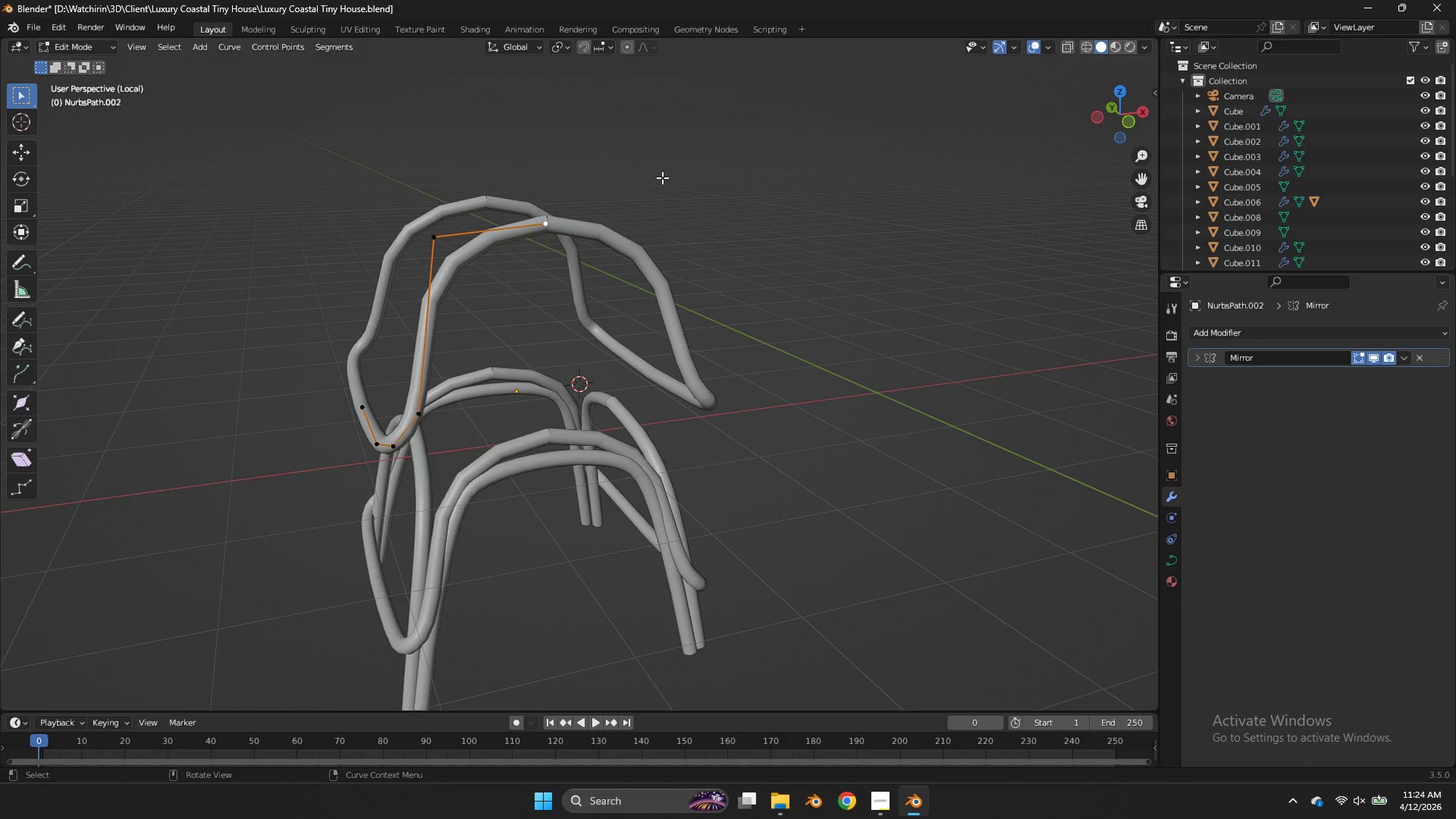 
left_click_drag(start_coordinate=[686, 171], to_coordinate=[444, 256])
 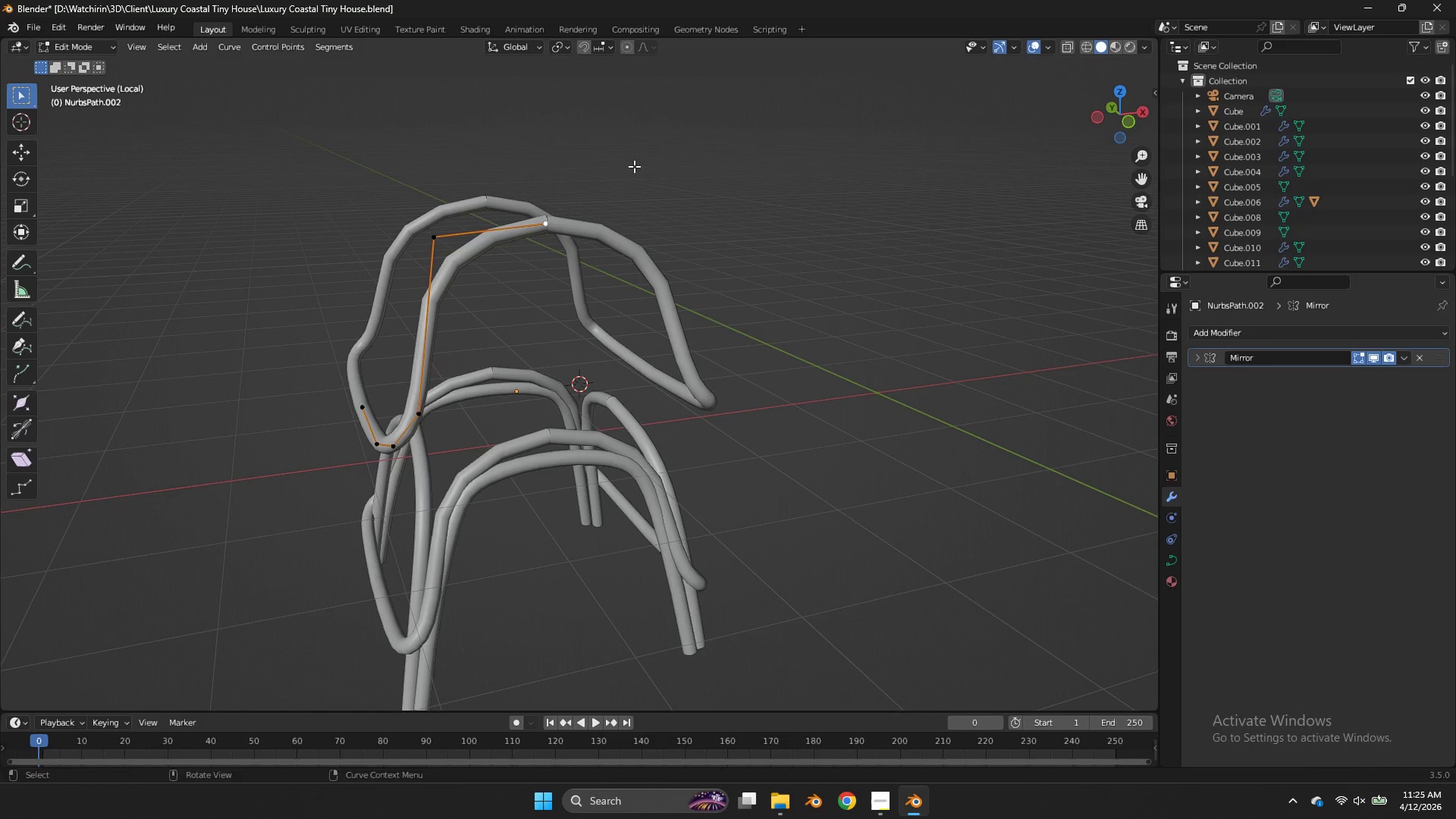 
left_click_drag(start_coordinate=[634, 166], to_coordinate=[372, 264])
 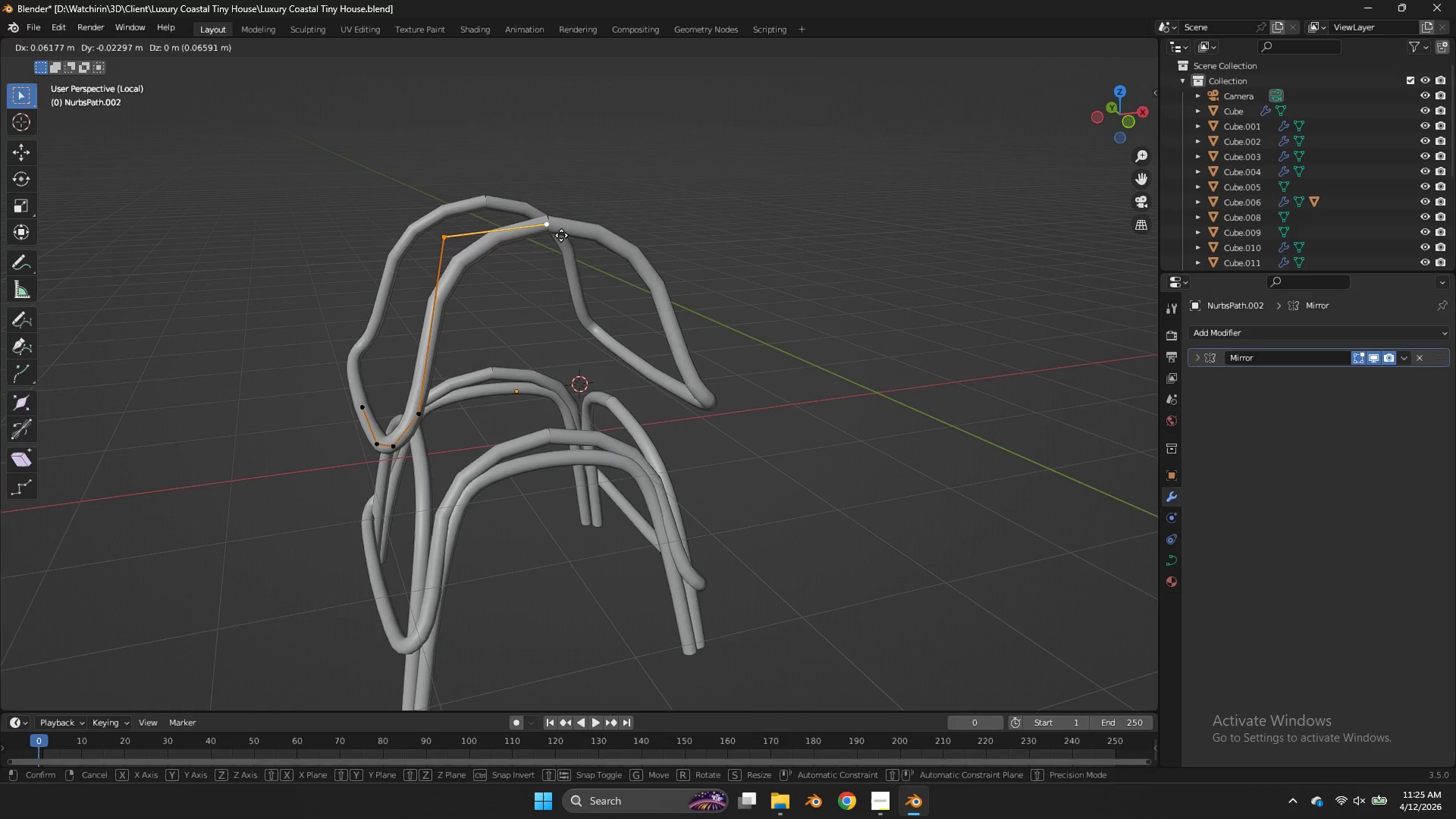 
type(gz)
 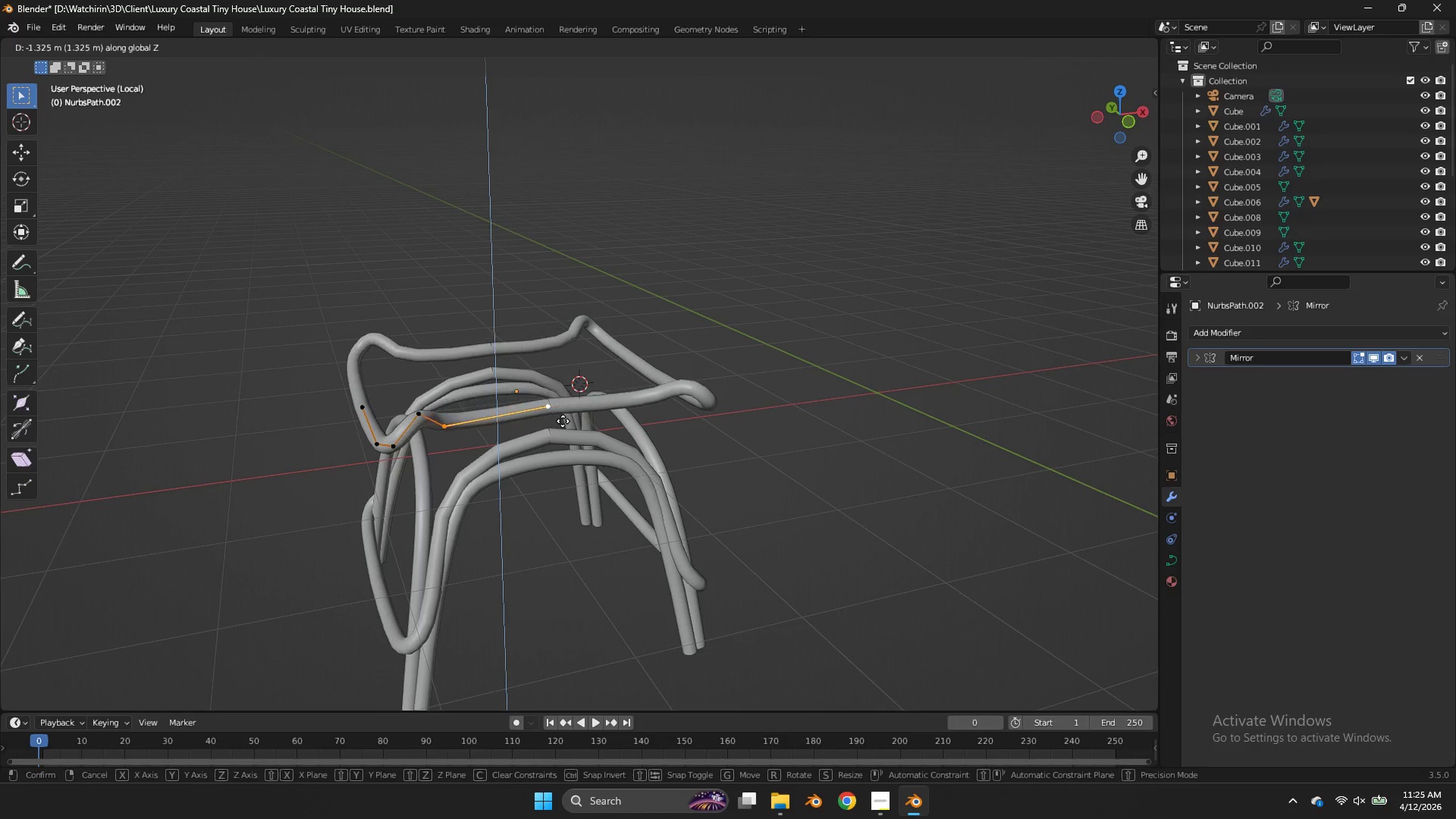 
left_click([563, 421])
 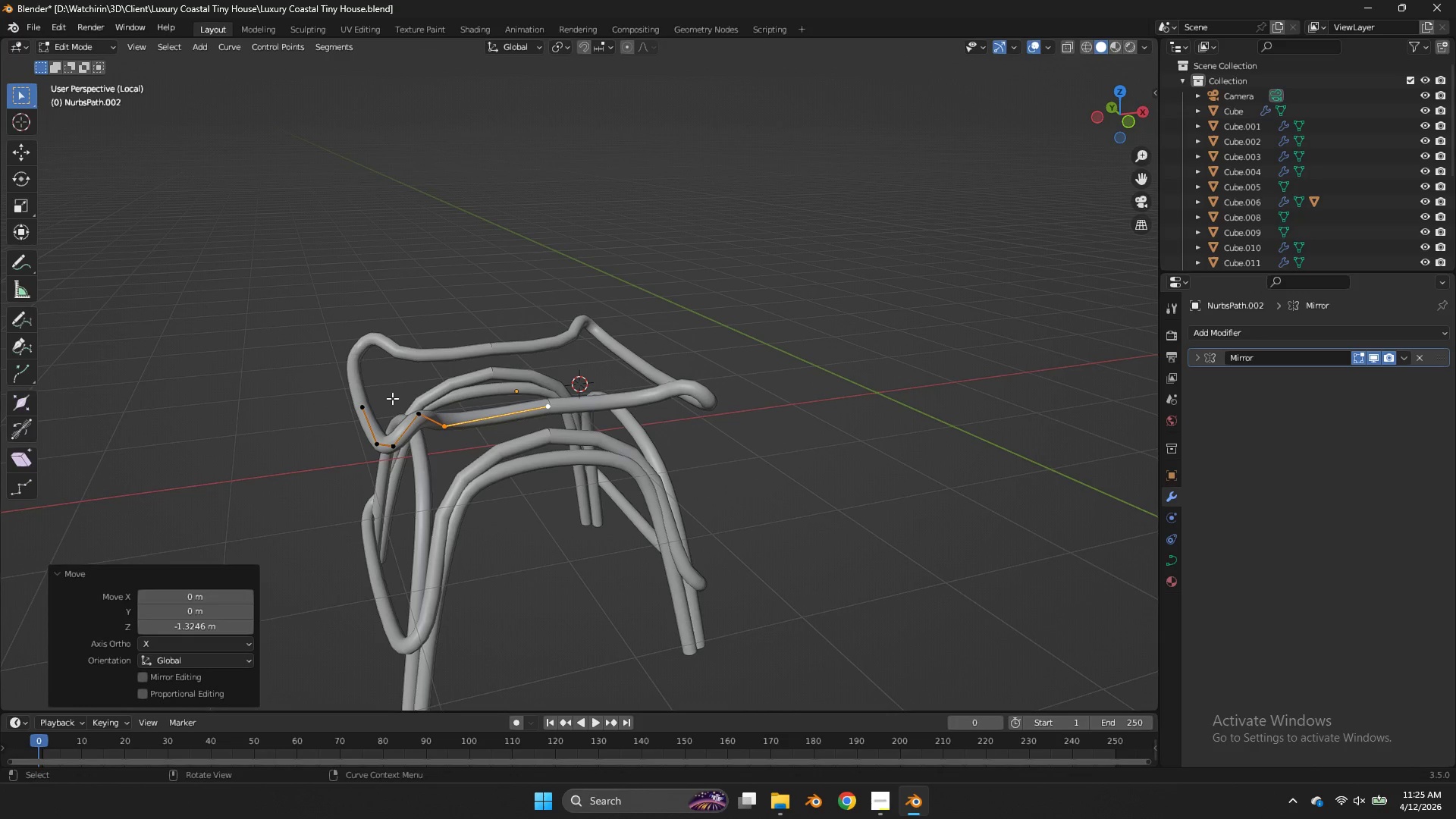 
left_click([397, 409])
 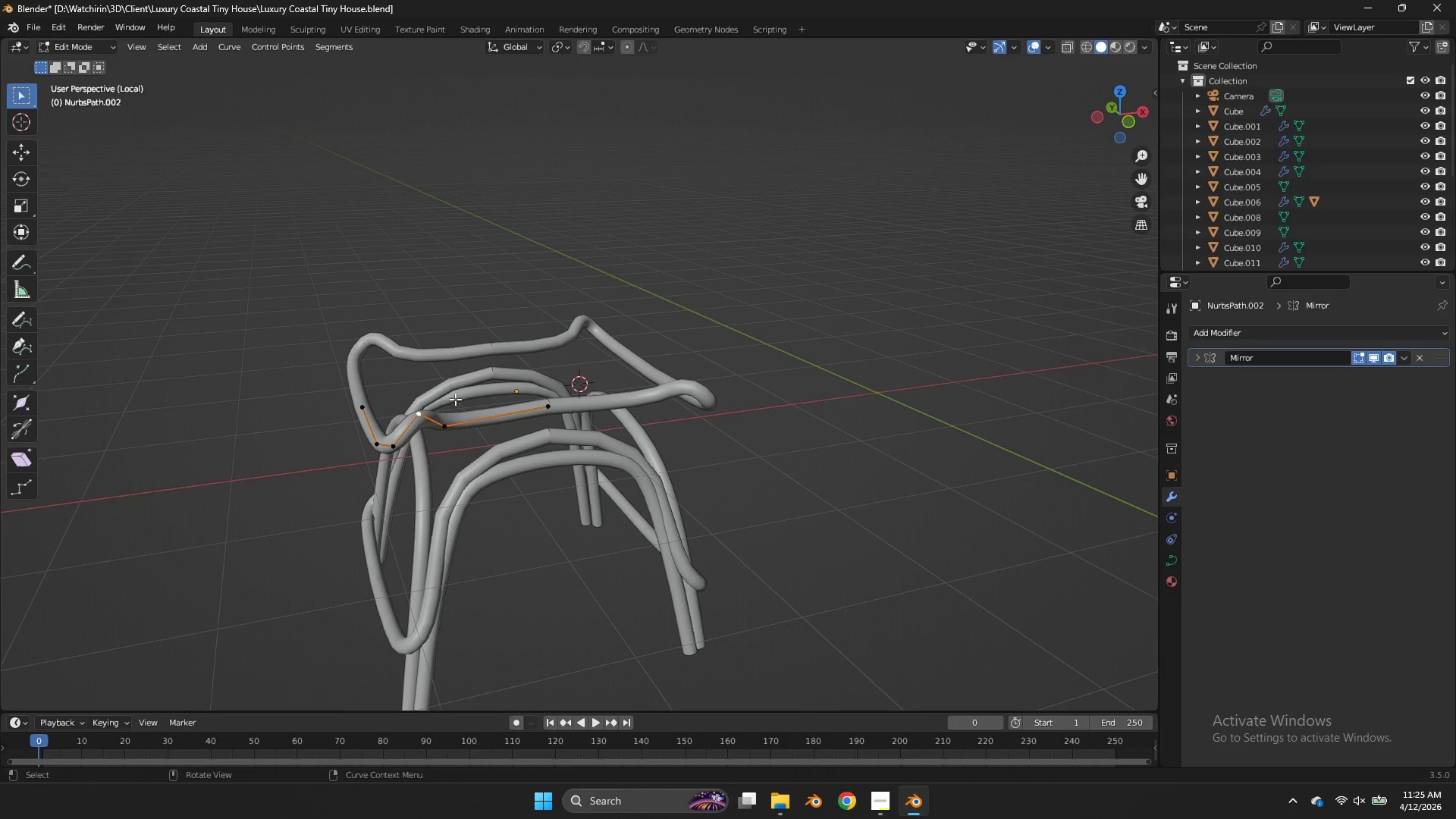 
type(gz)
 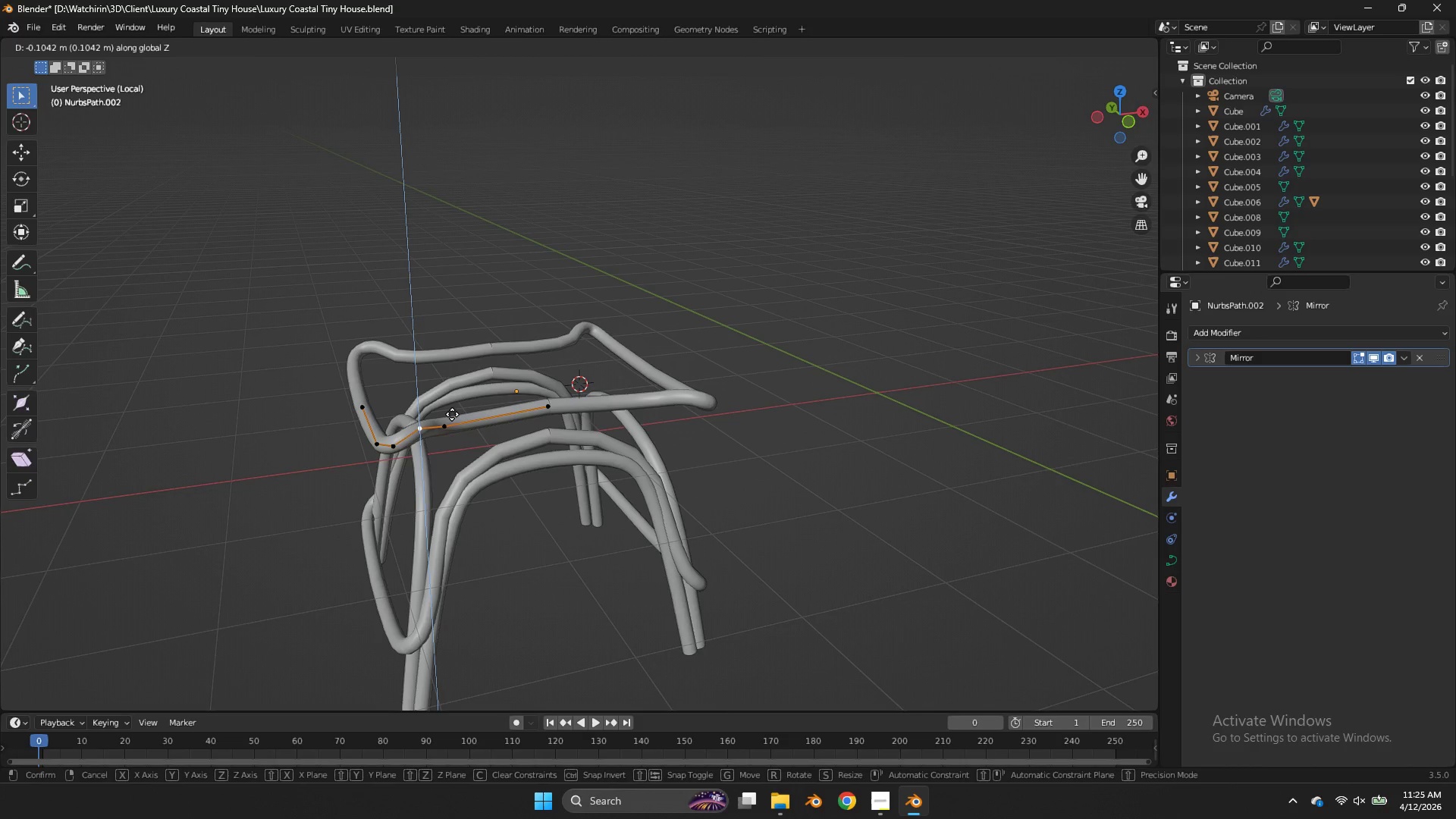 
right_click([452, 414])
 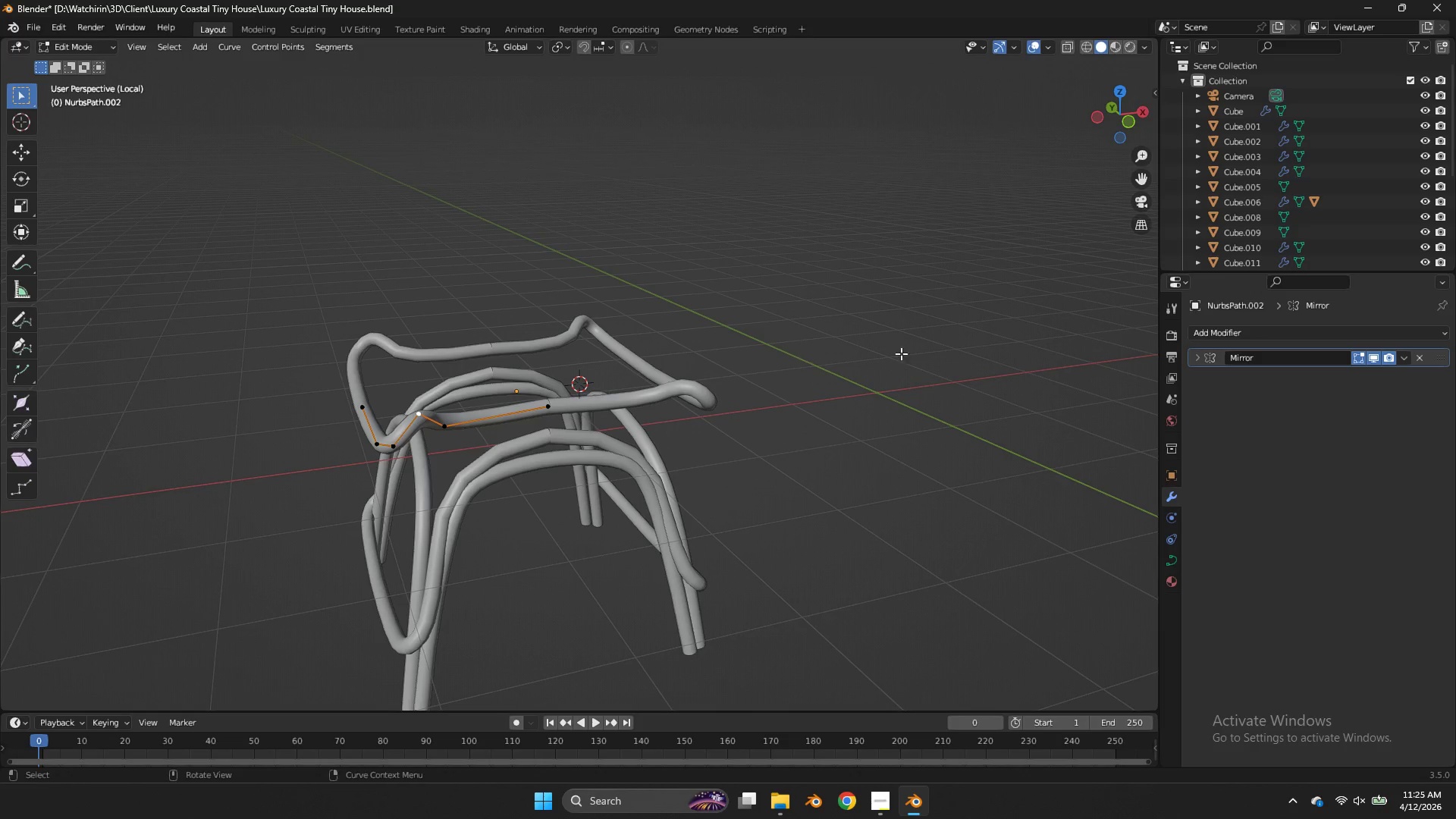 
key(Tab)
 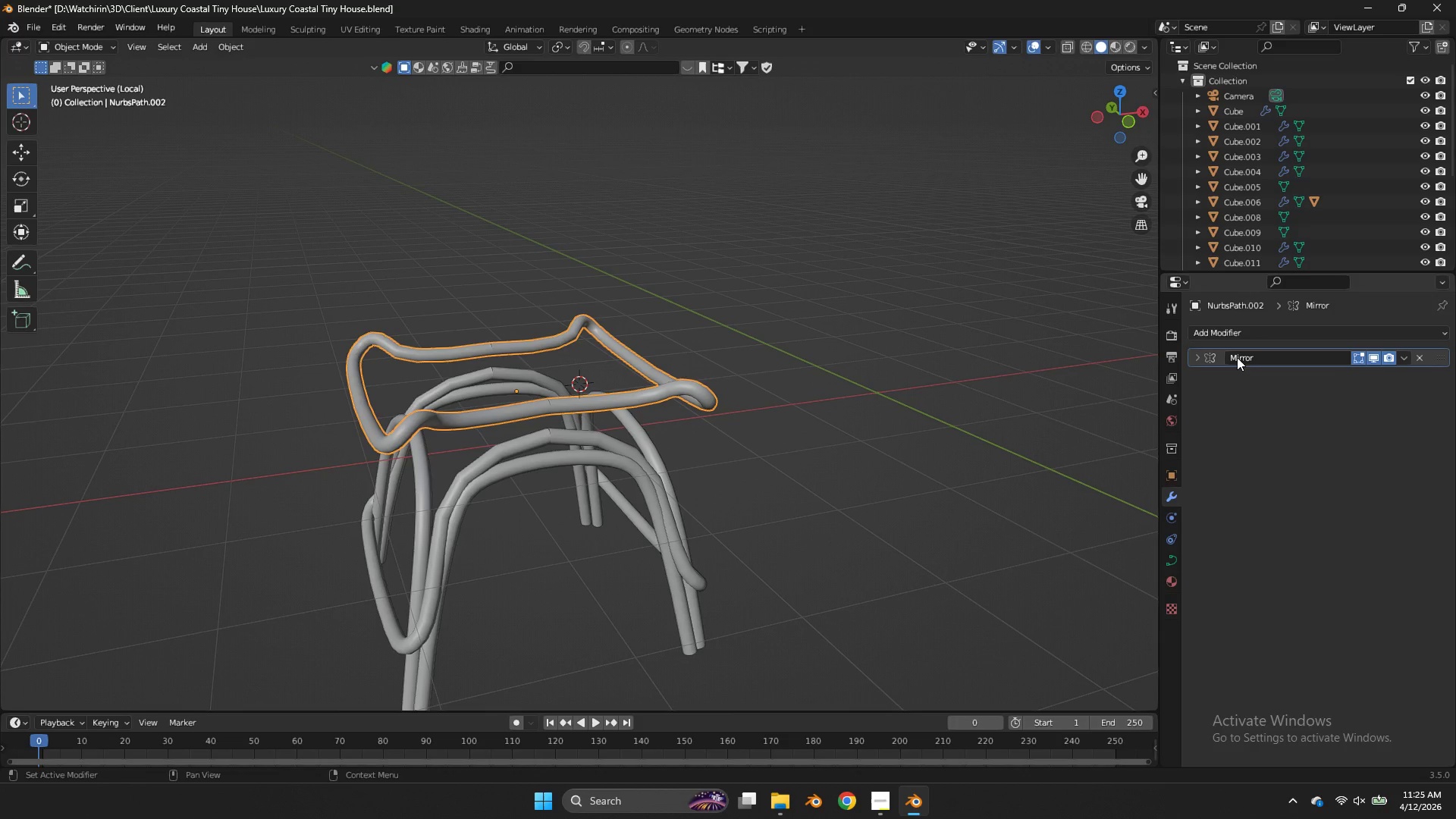 
key(Control+A)
 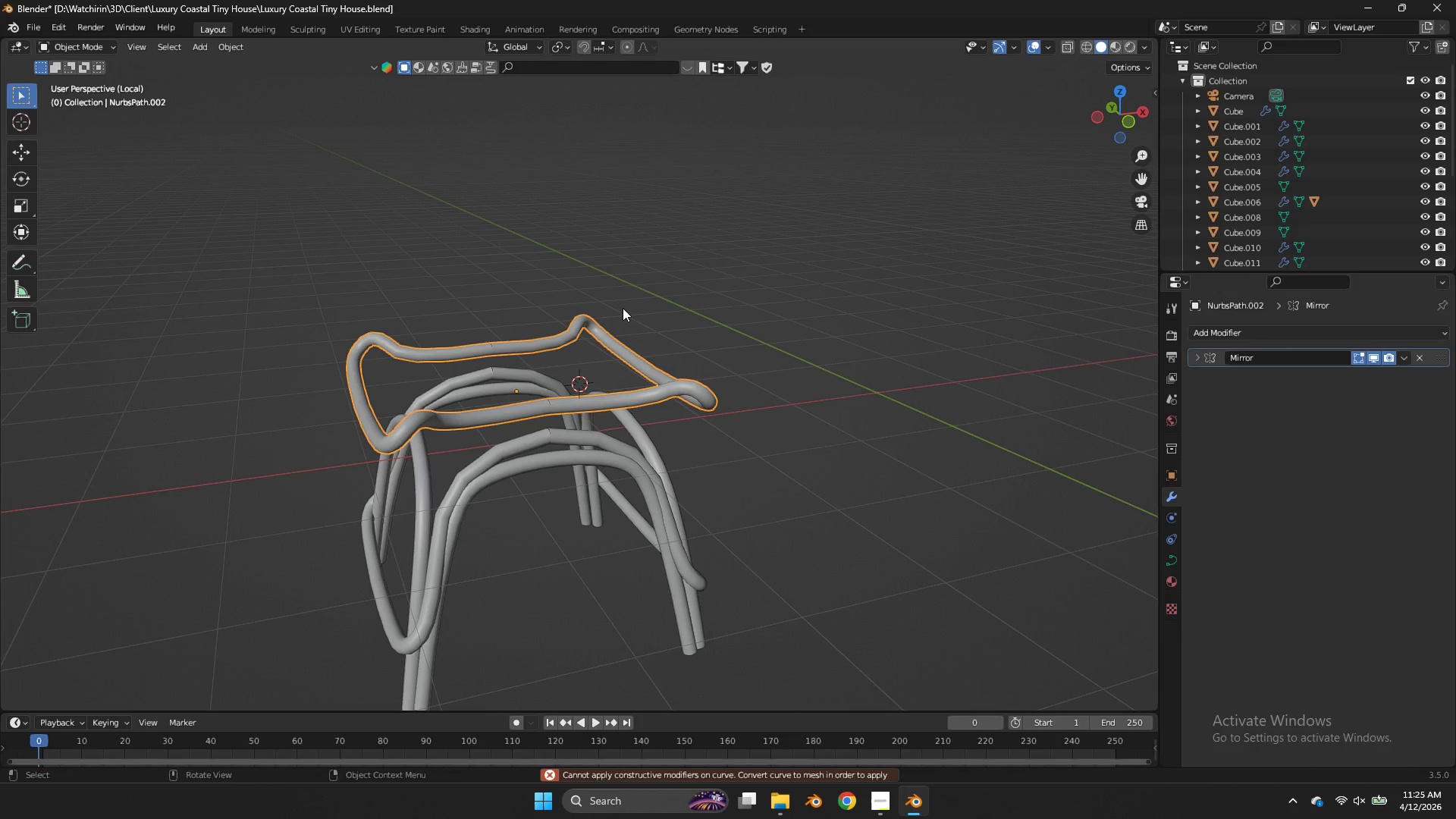 
key(Tab)
 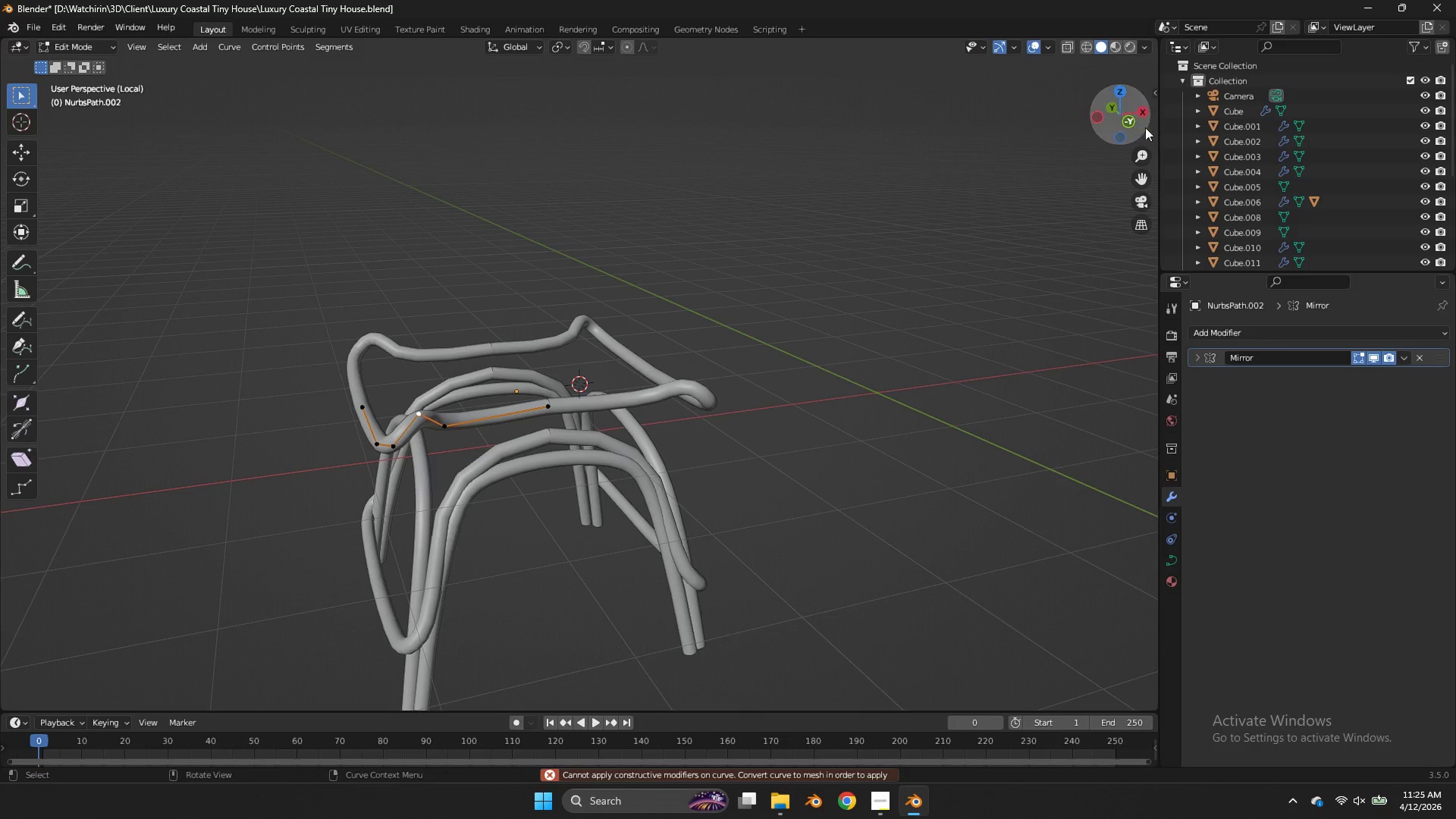 
left_click([1123, 127])
 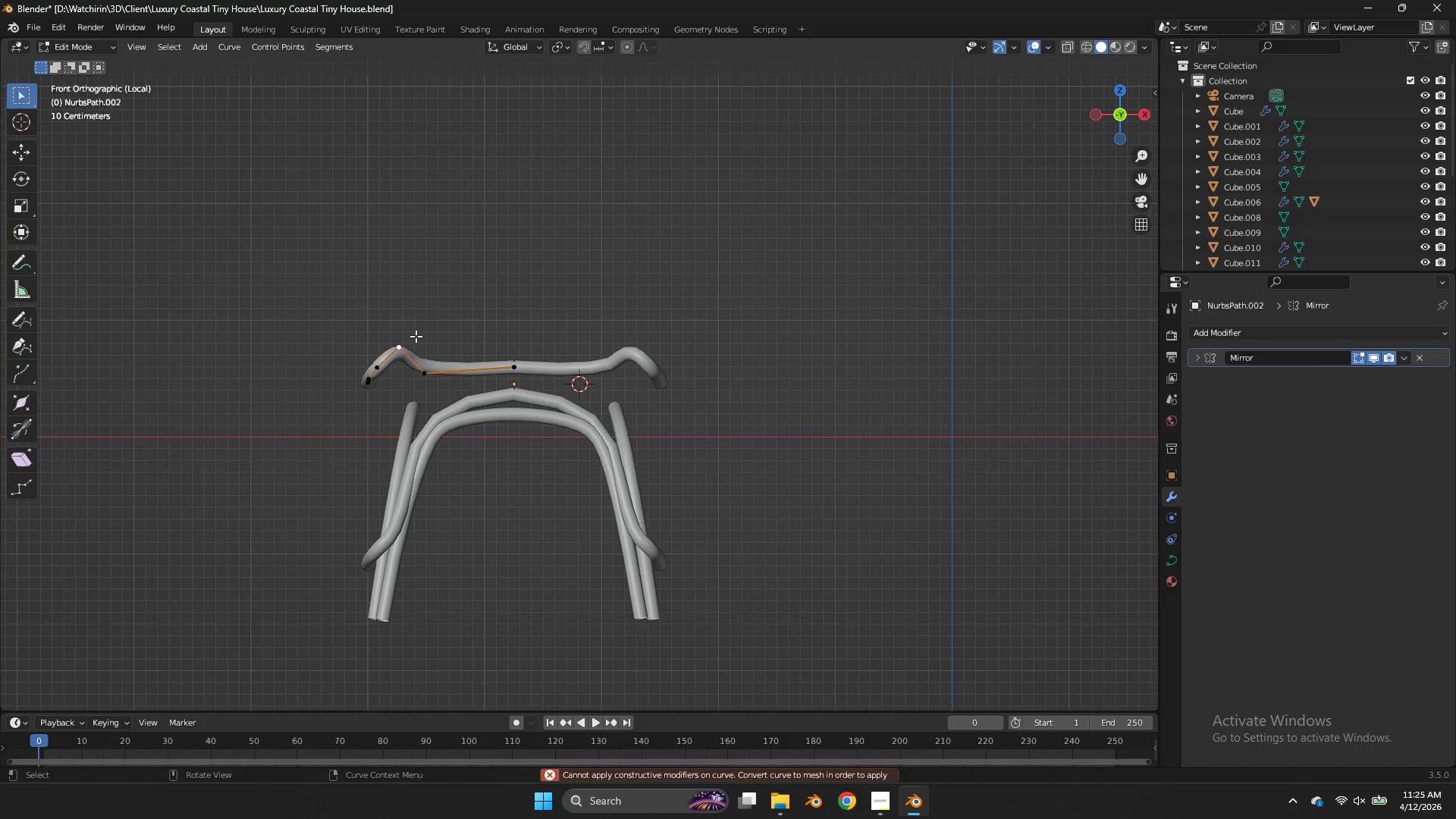 
left_click_drag(start_coordinate=[1096, 99], to_coordinate=[33, 125])
 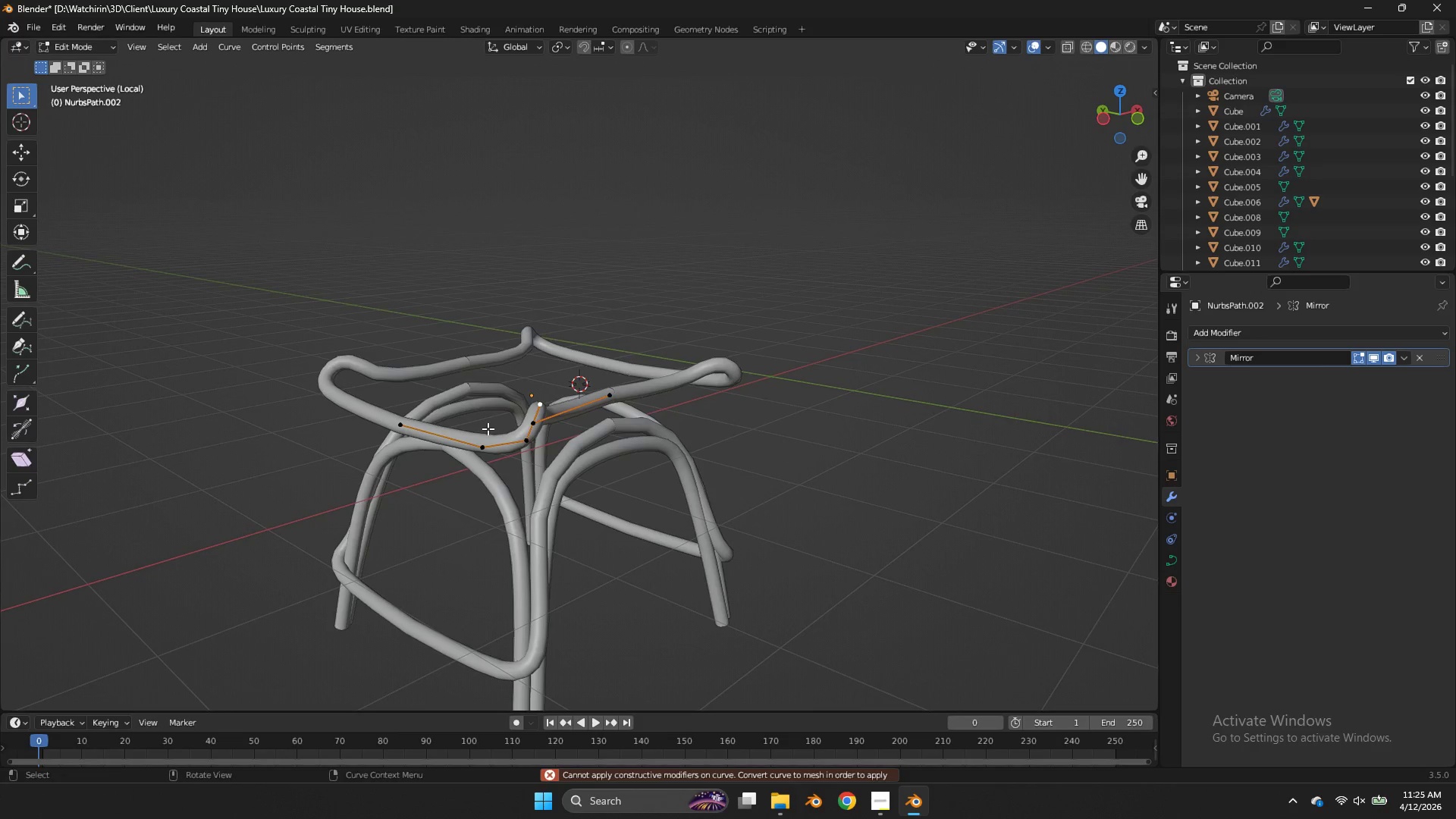 
left_click([482, 438])
 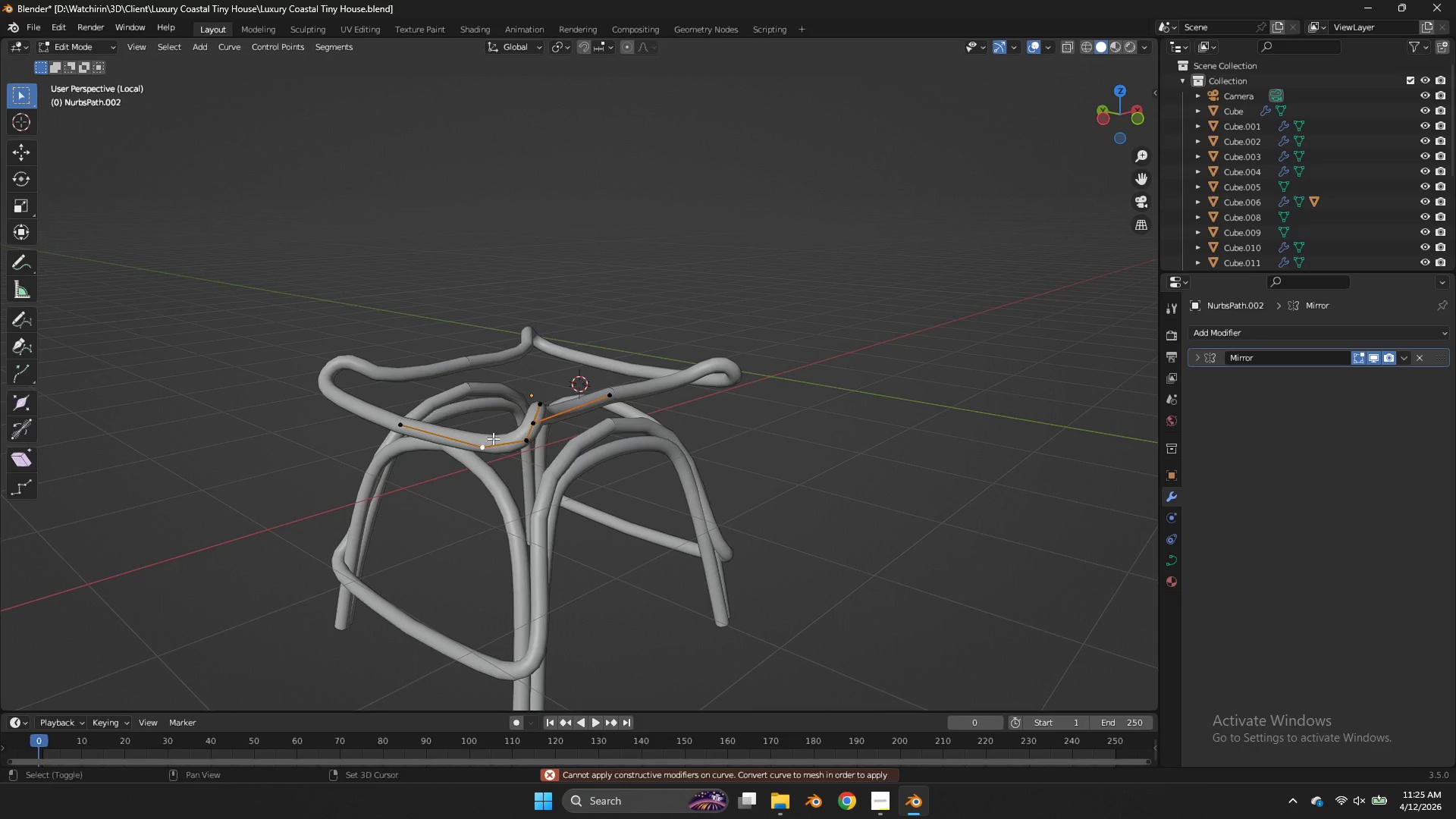 
hold_key(key=ShiftLeft, duration=1.05)
double_click([519, 440])
 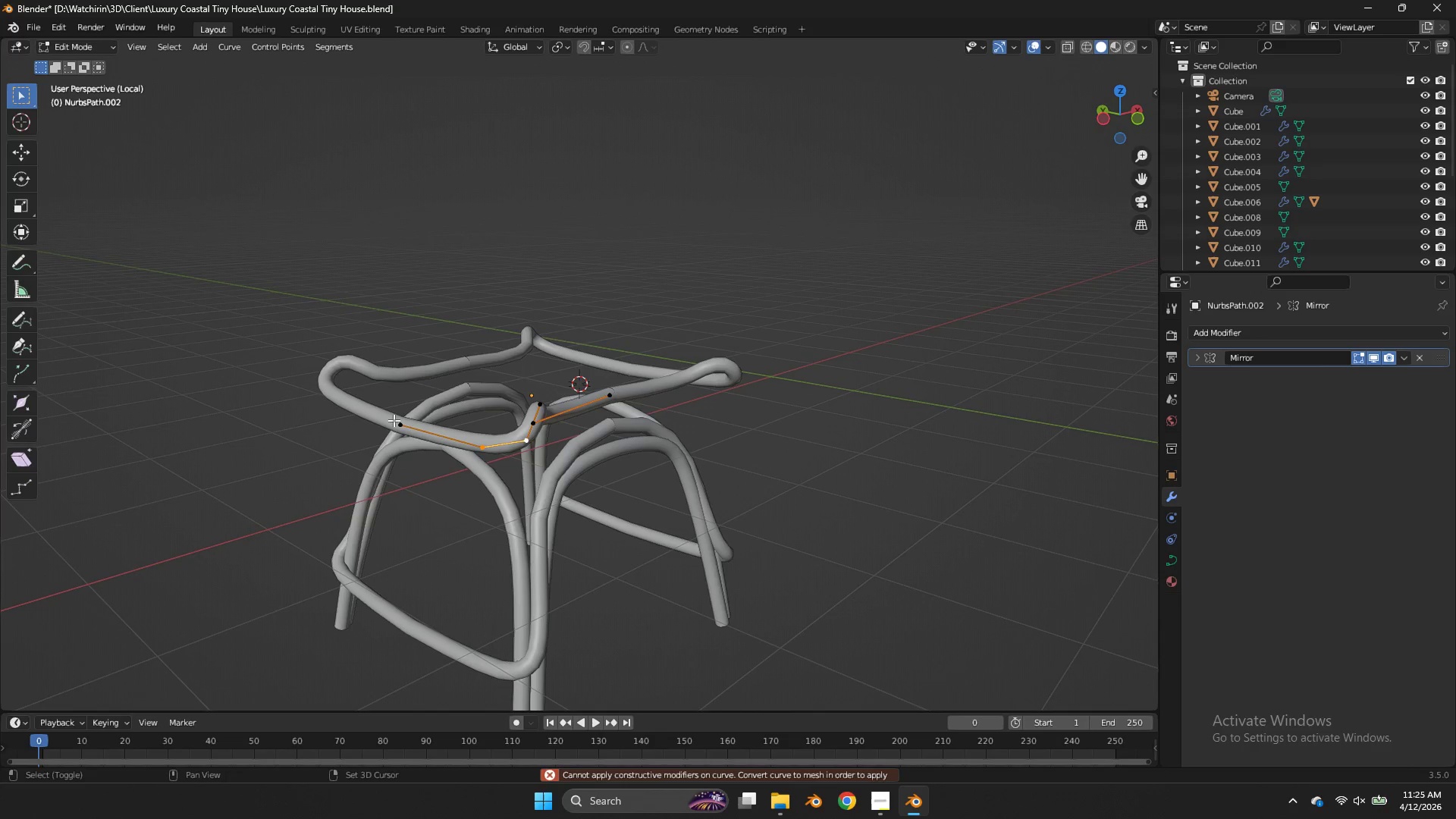 
triple_click([391, 420])
 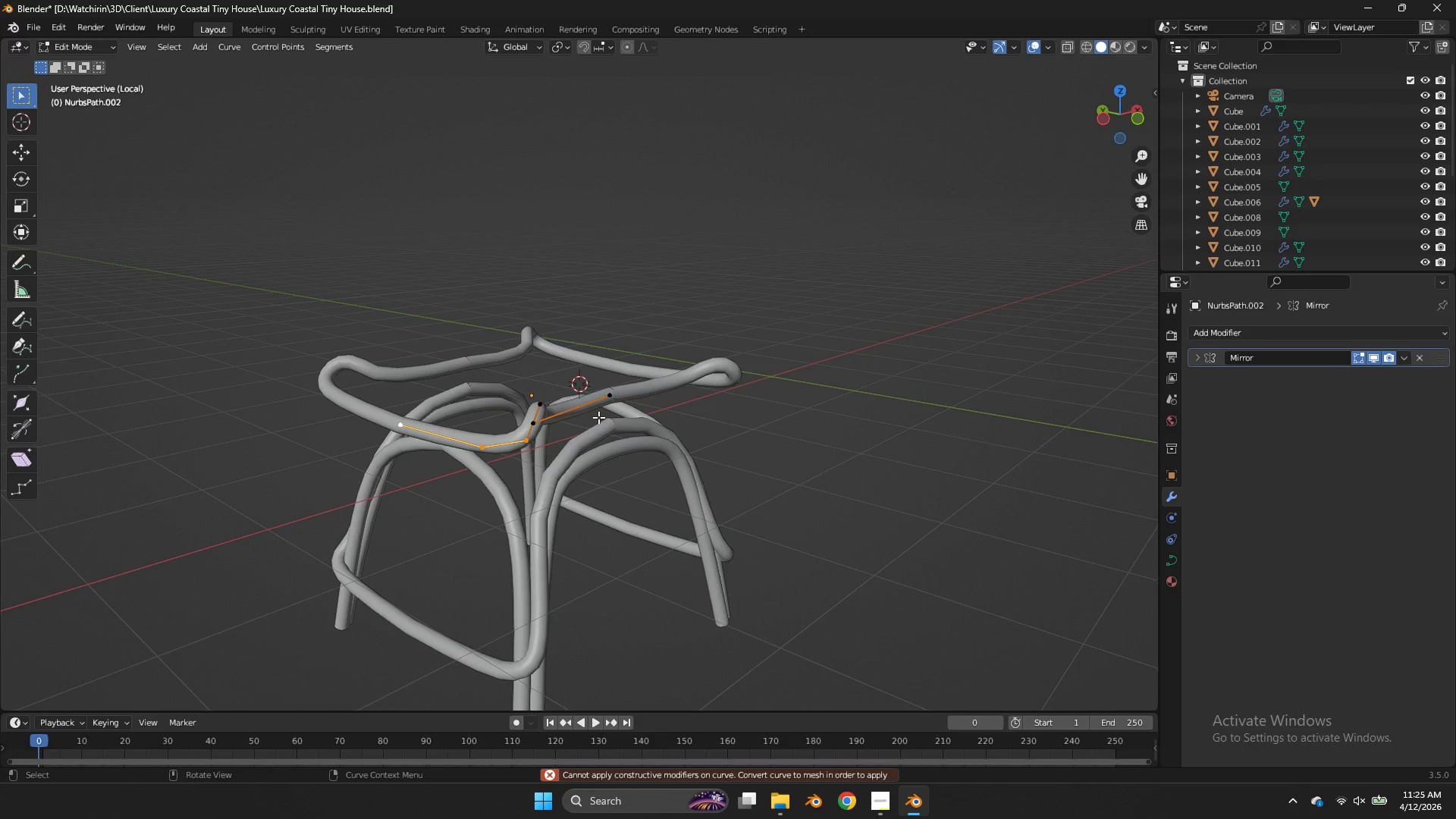 
key(X)
 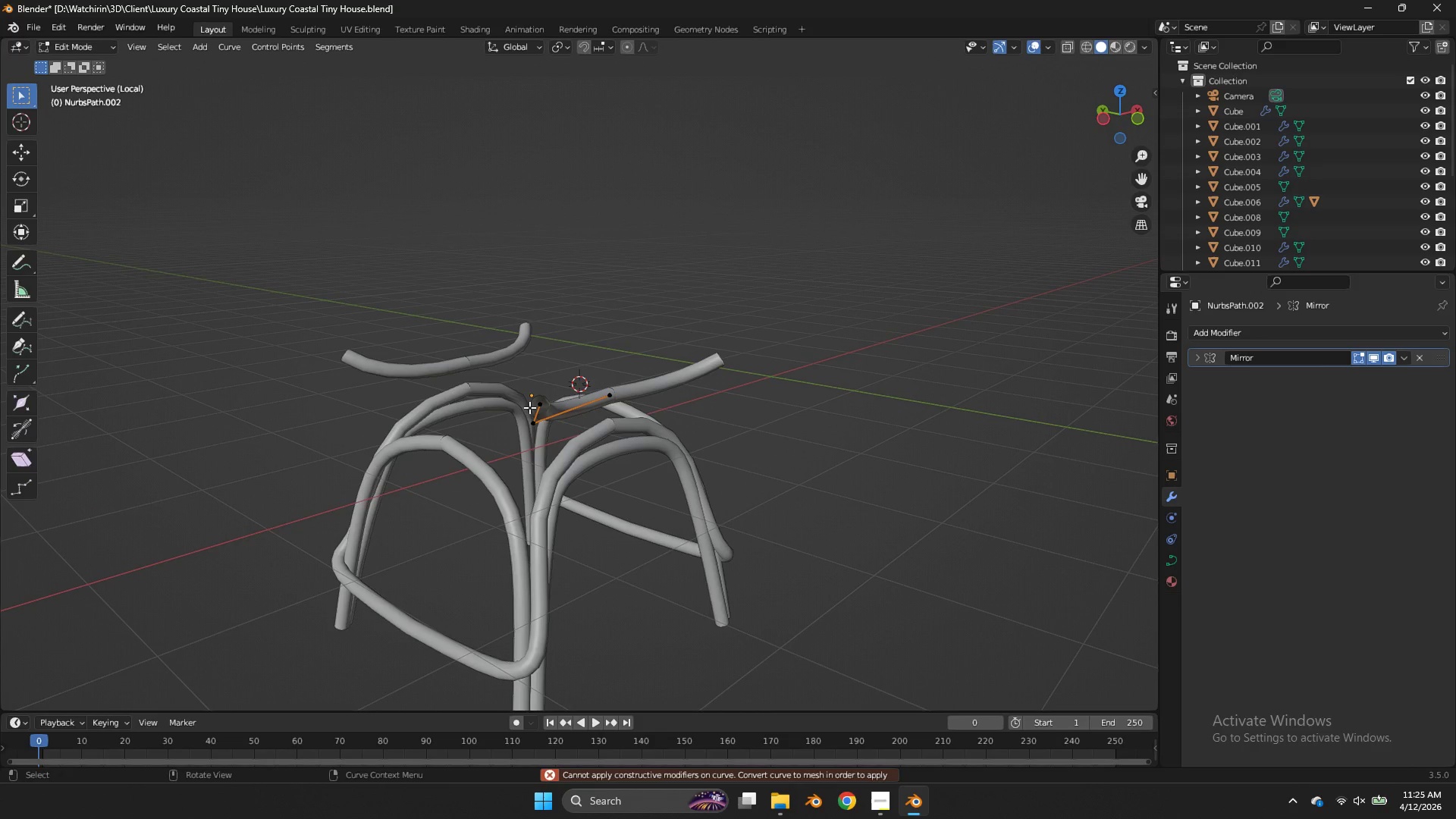 
double_click([529, 407])
 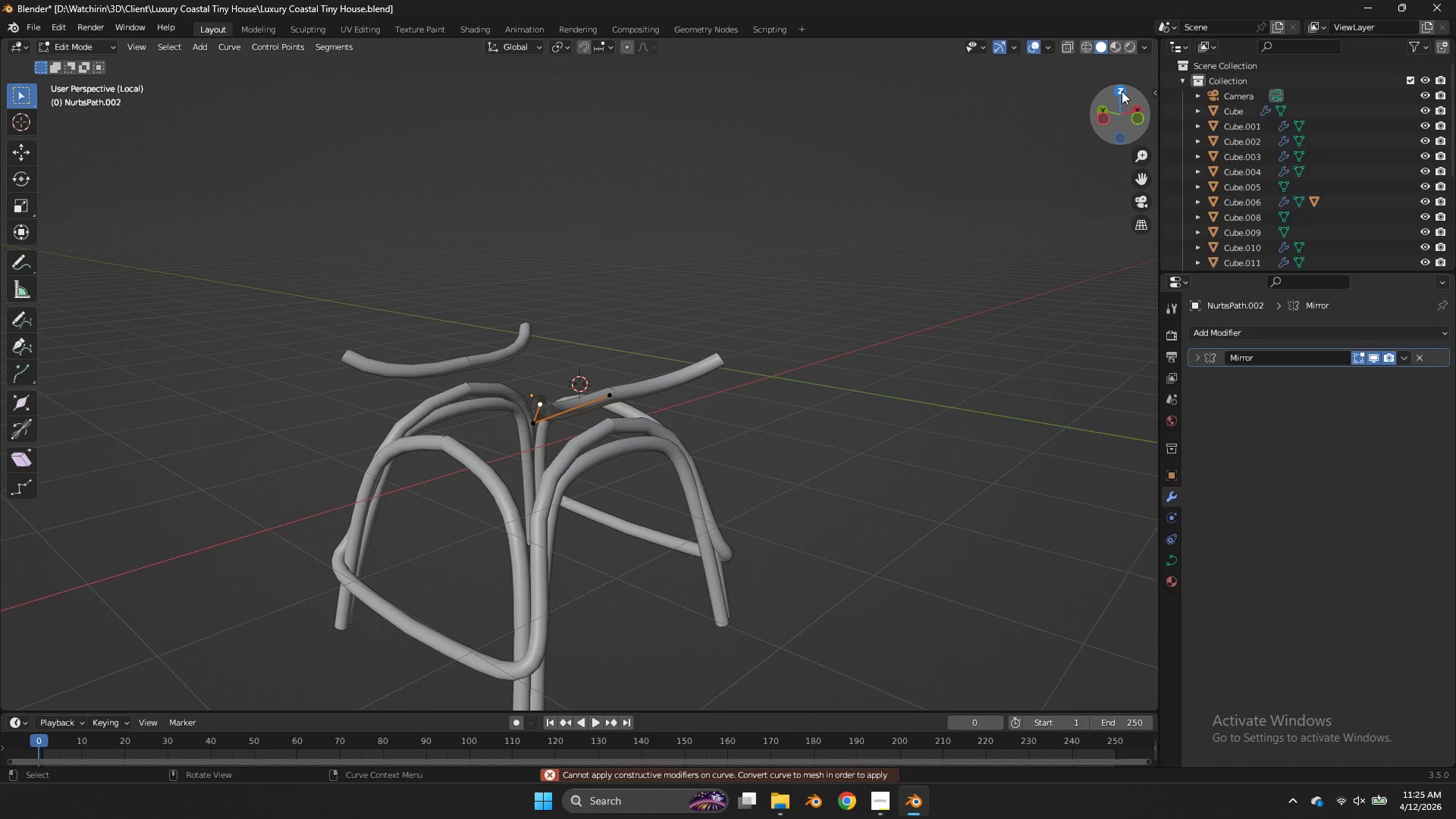 
left_click([1122, 89])
 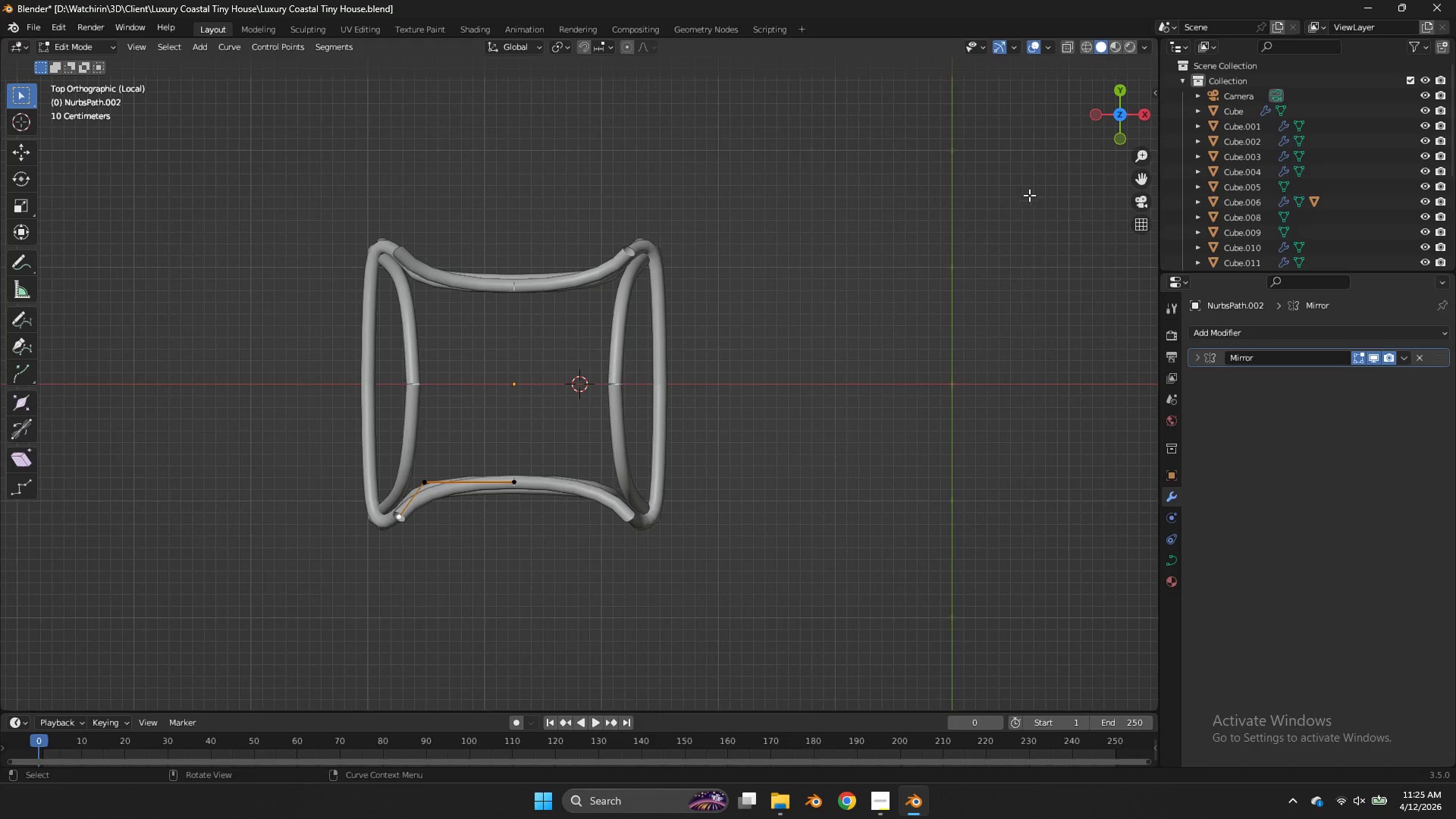 
type(gg)
 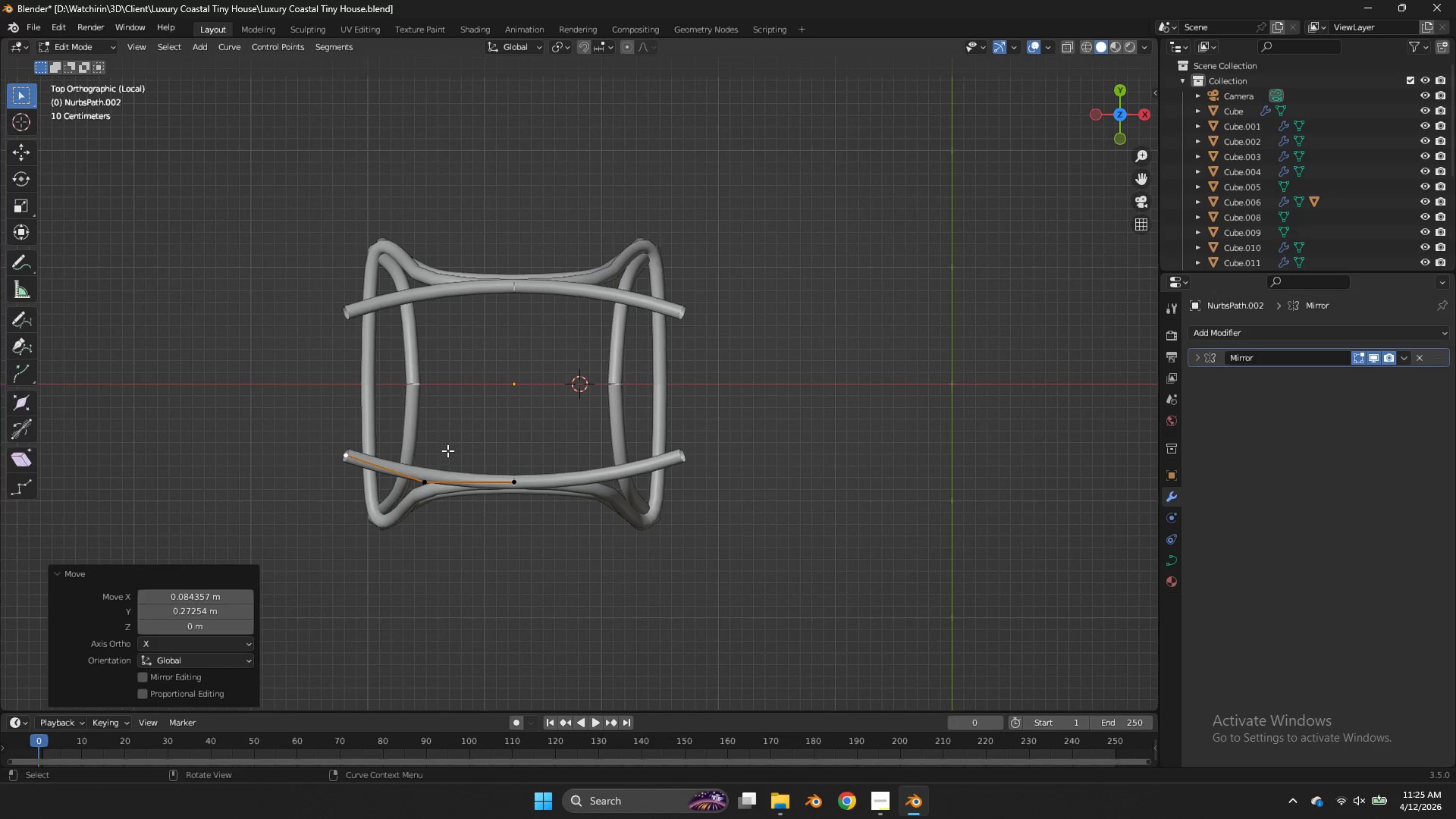 
double_click([443, 465])
 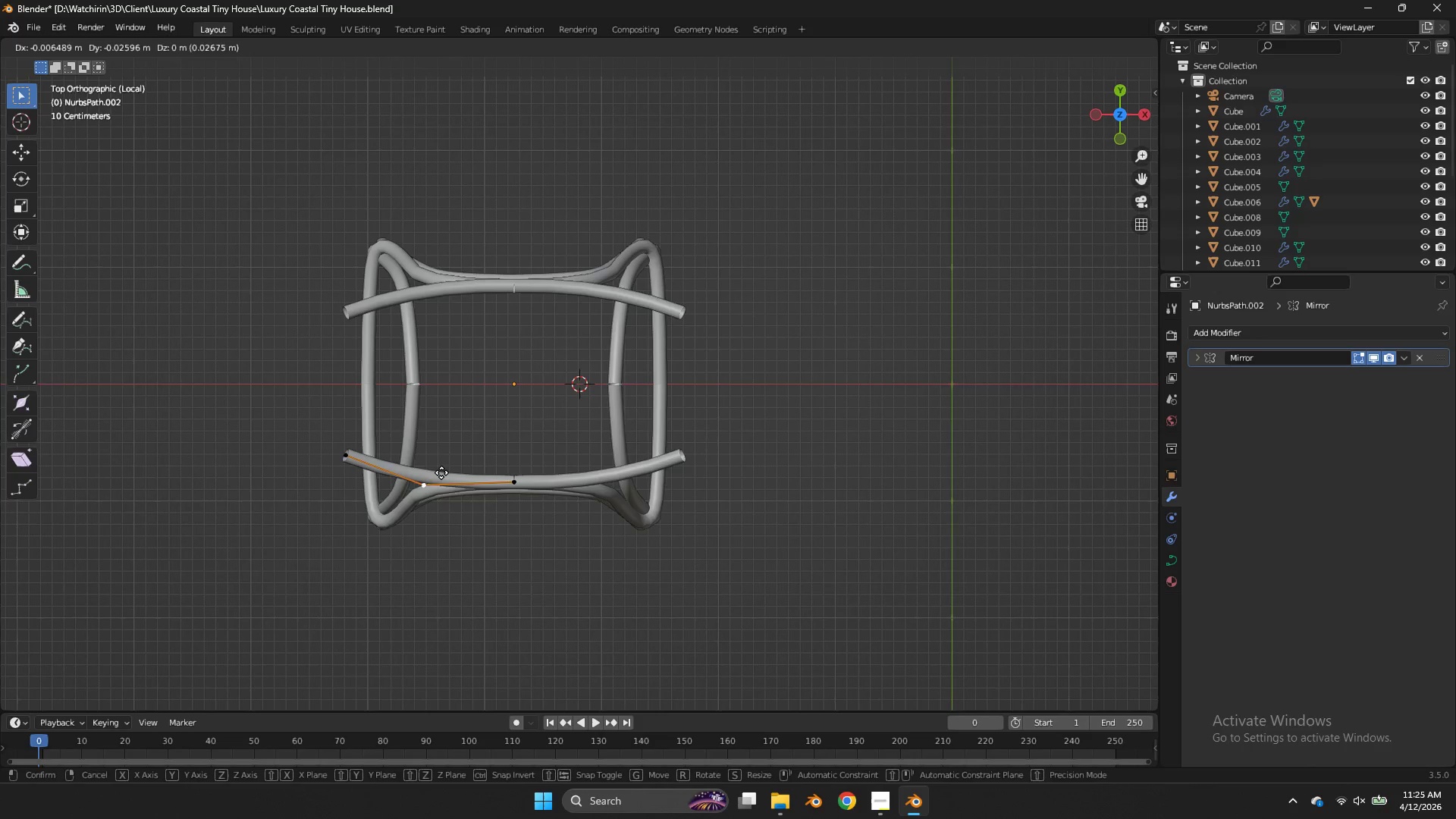 
type(gg)
 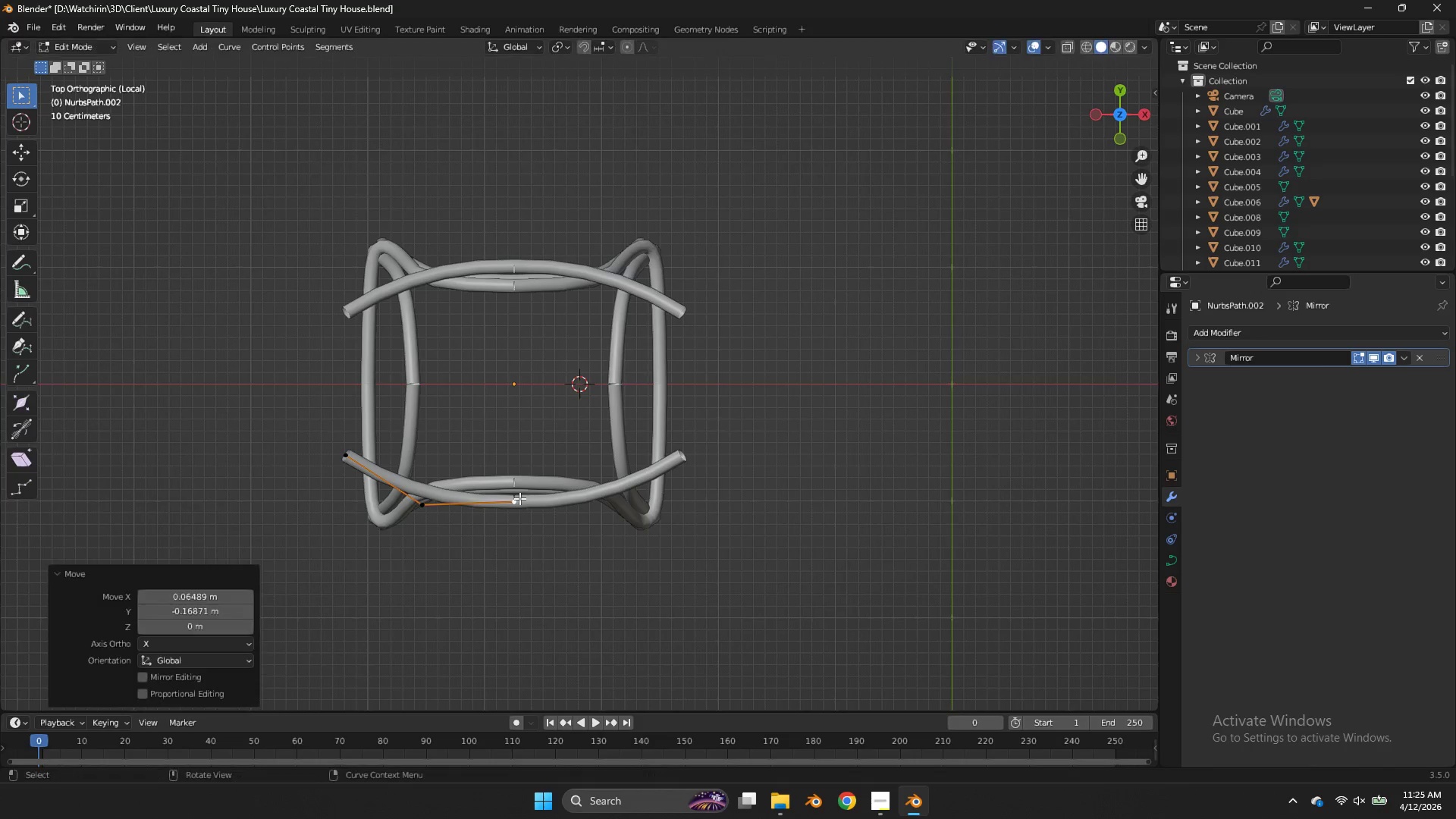 
double_click([305, 441])
 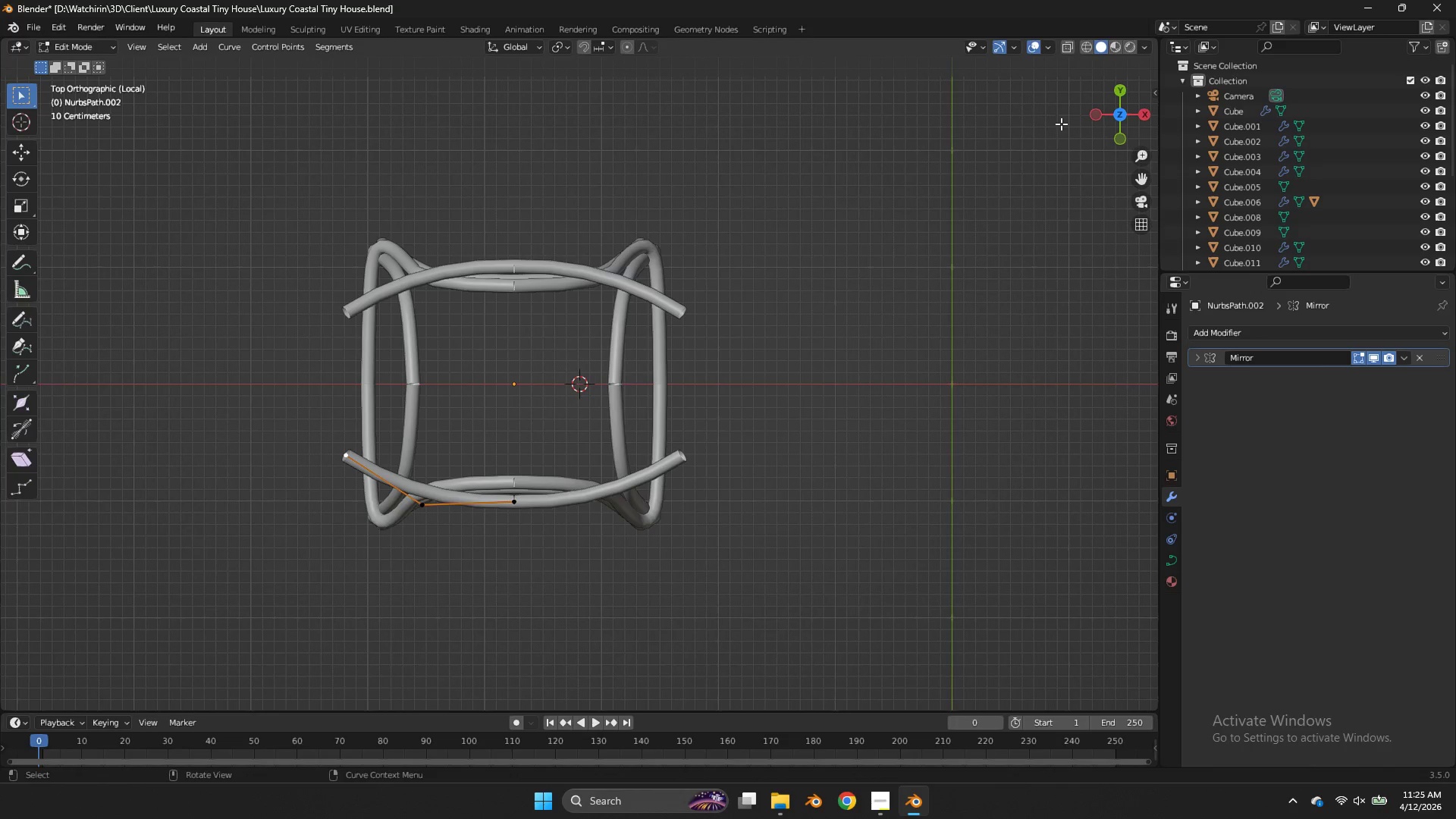 
left_click([1099, 118])
 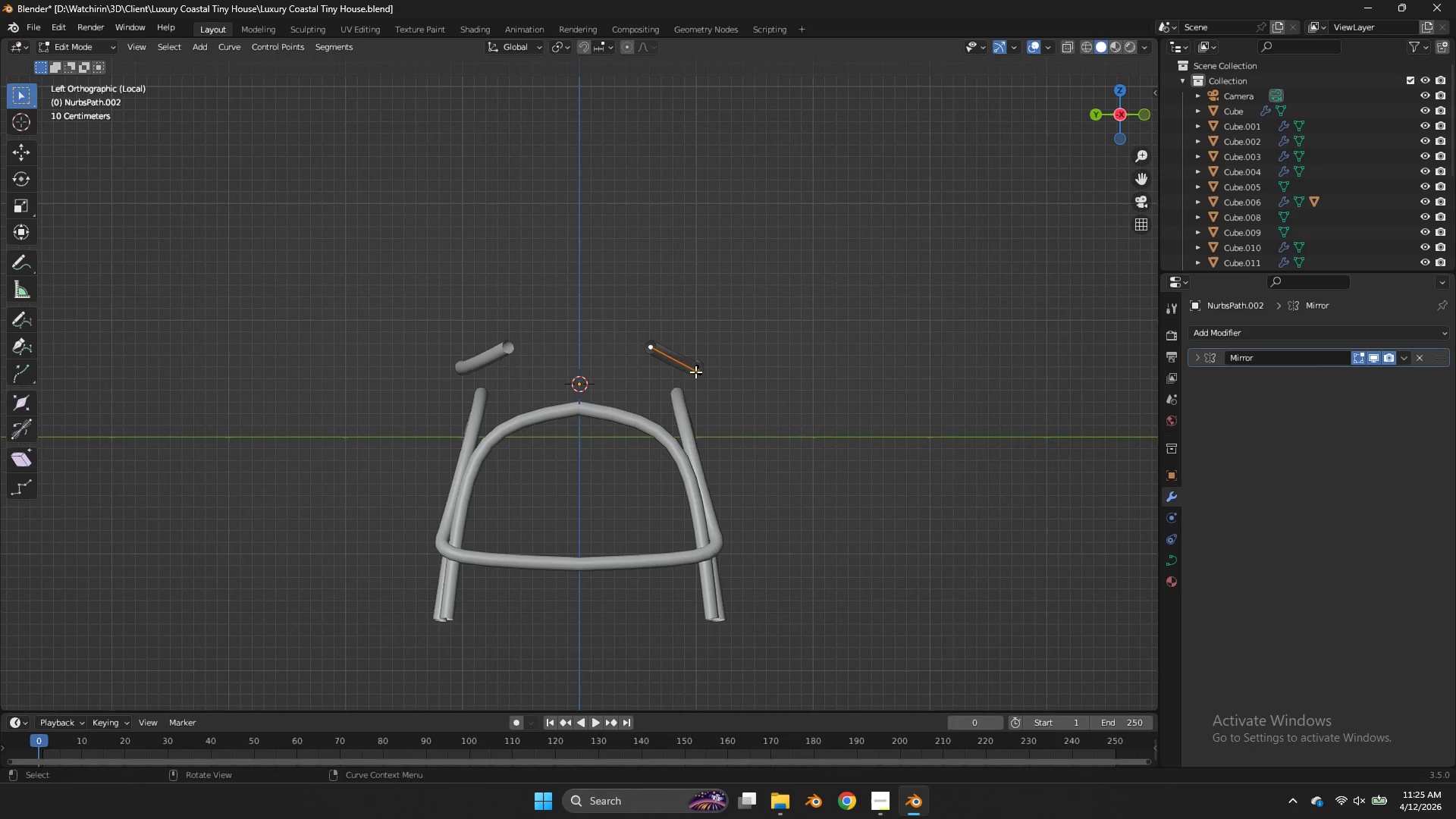 
key(G)
 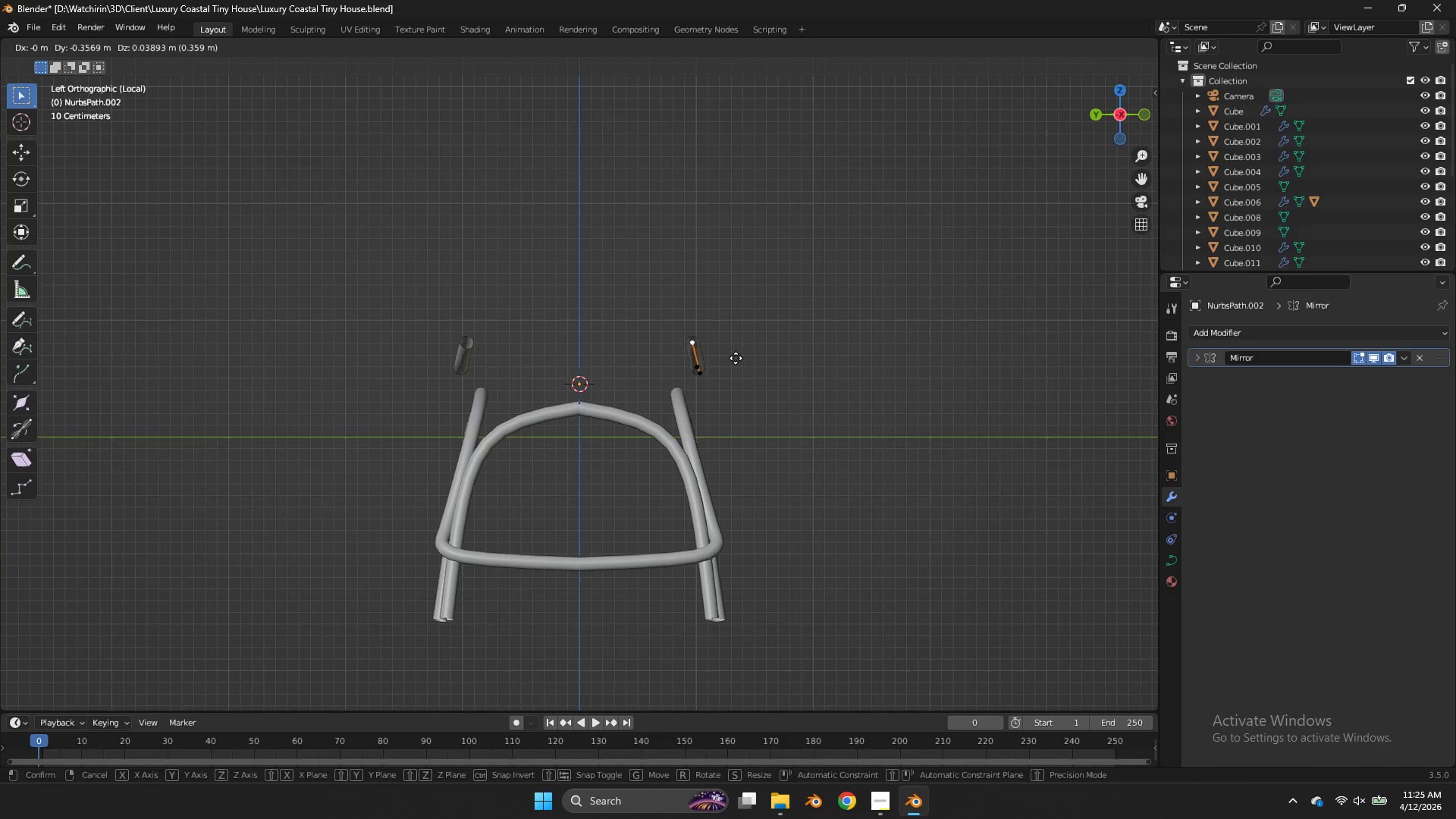 
left_click([736, 358])
 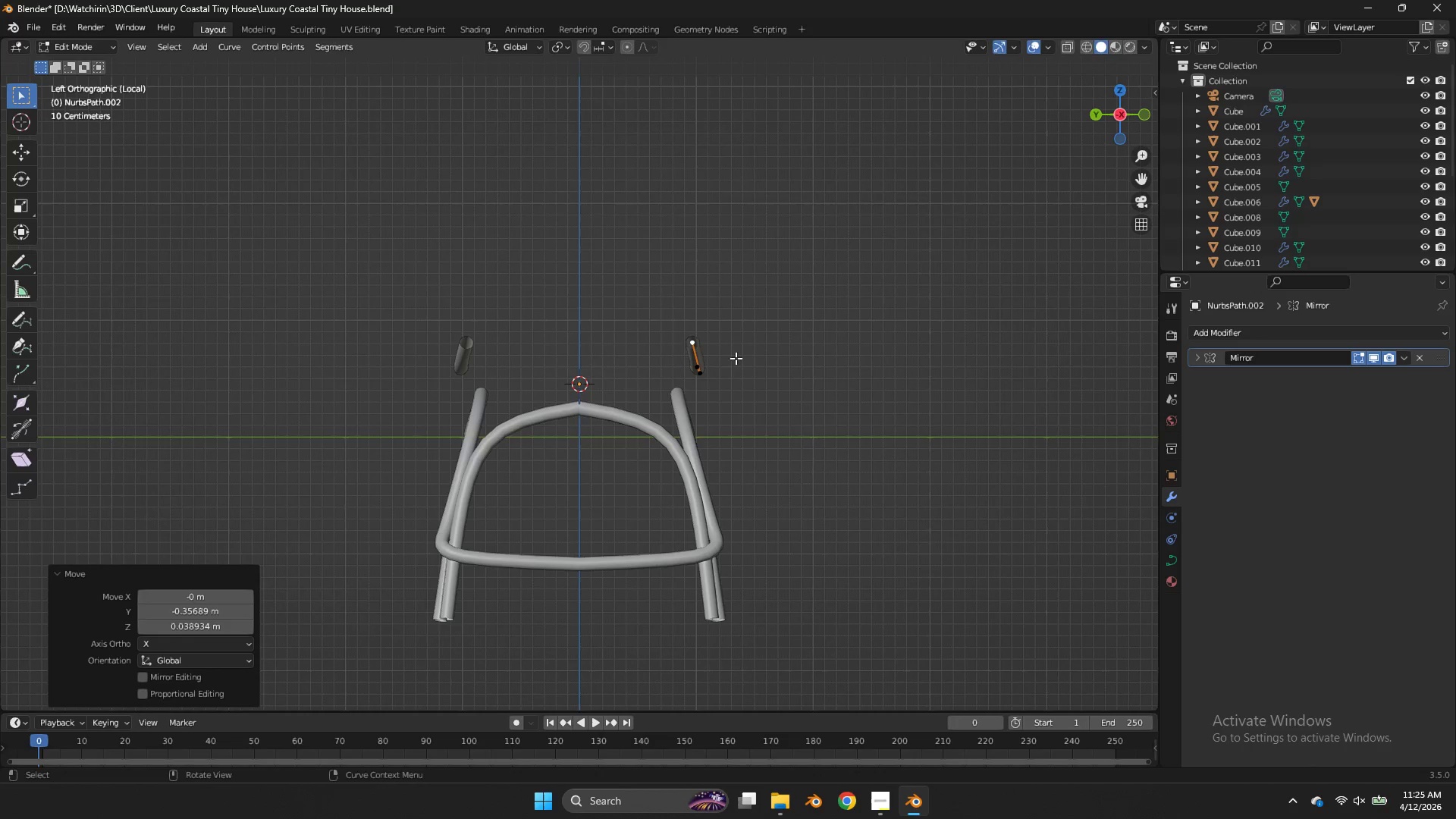 
key(E)
 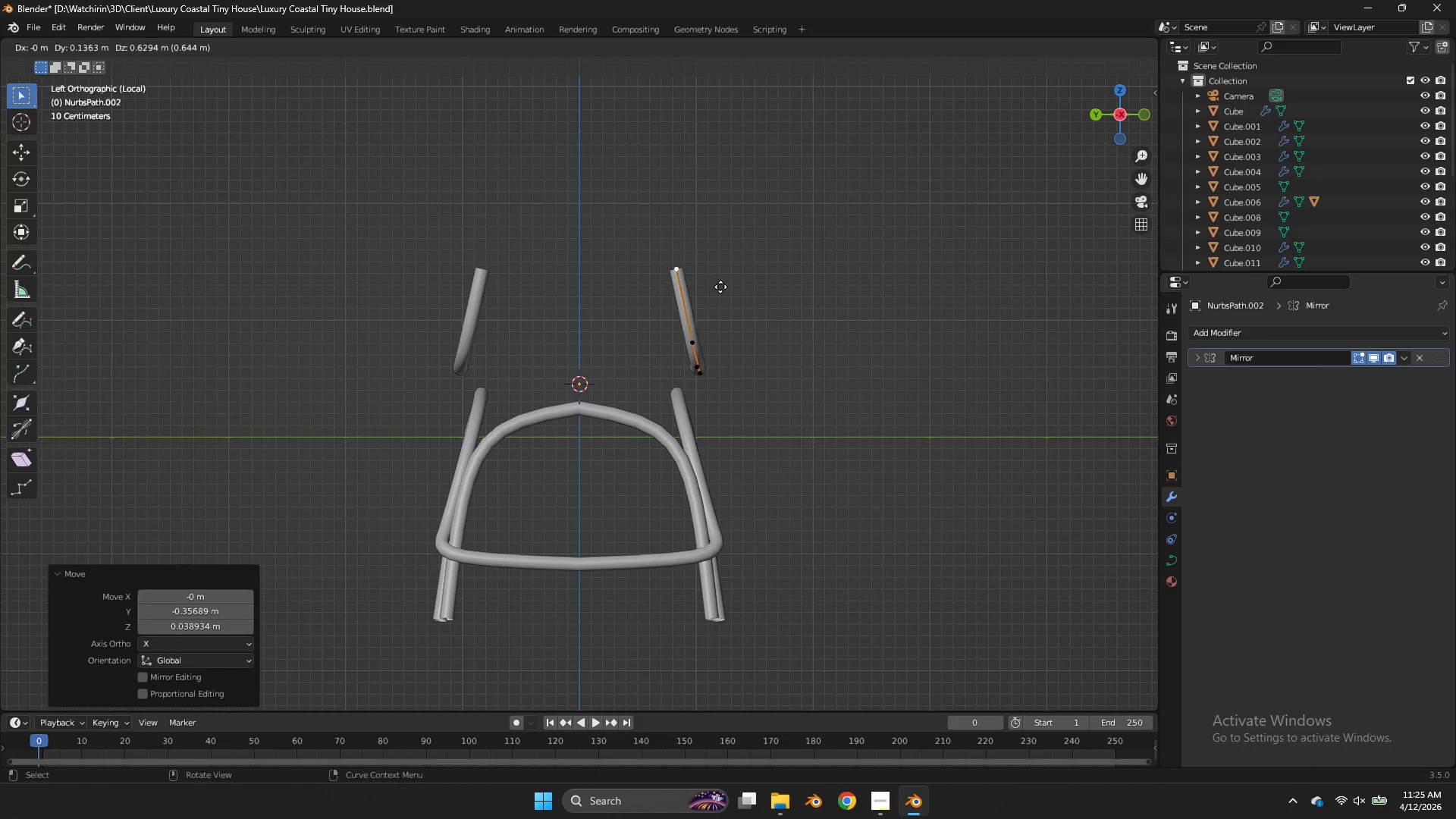 
left_click([723, 290])
 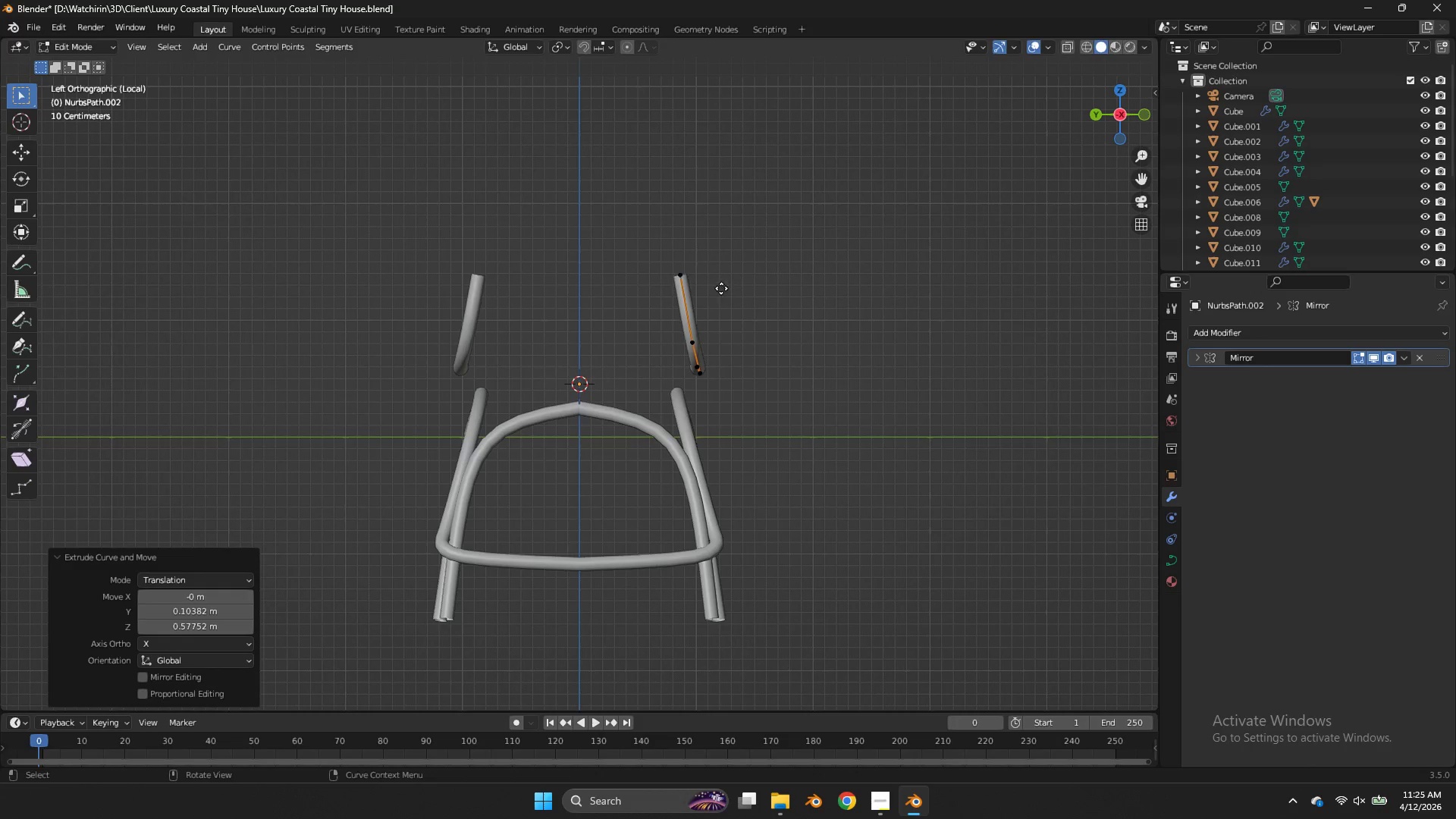 
key(E)
 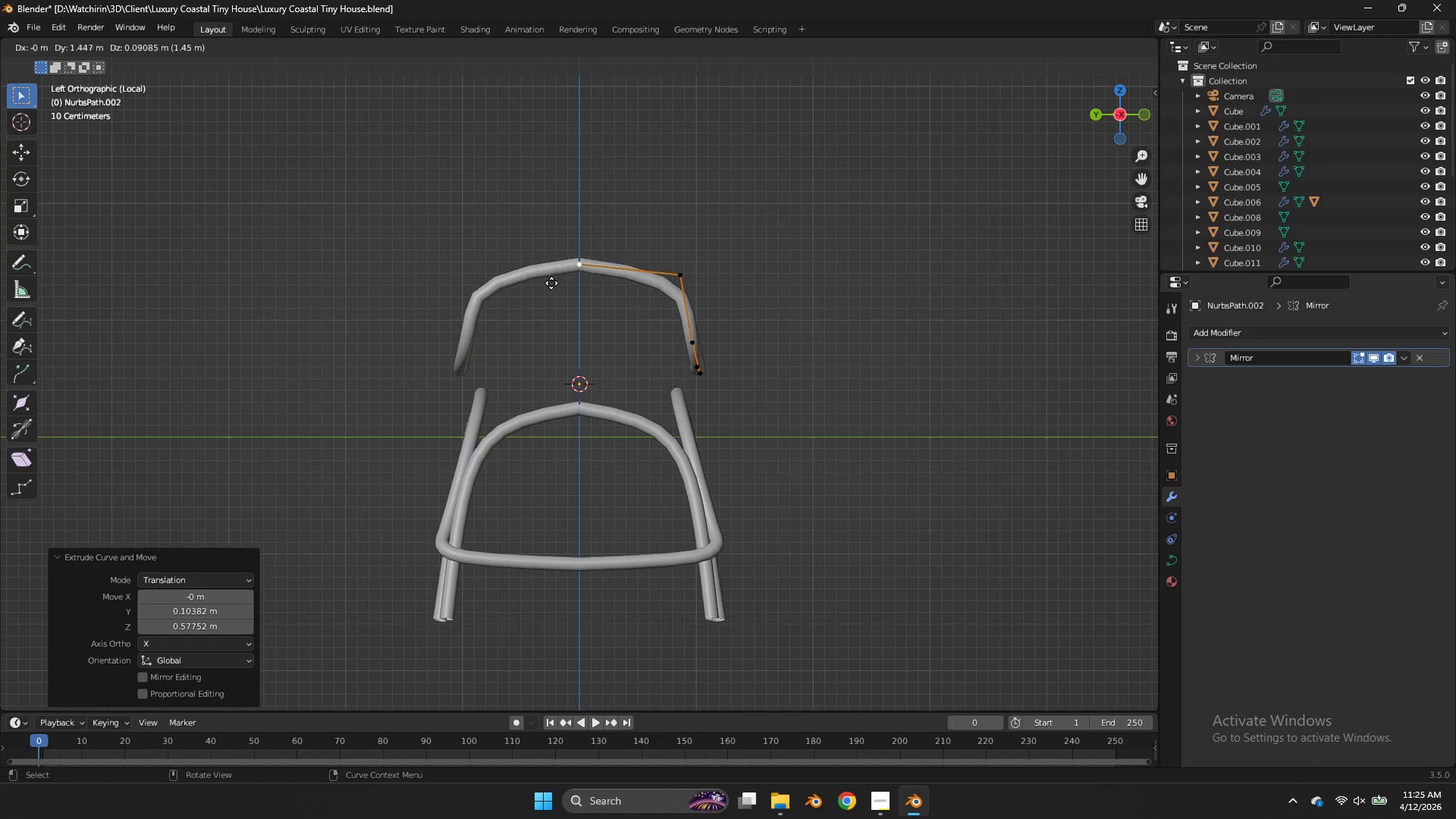 
left_click([548, 290])
 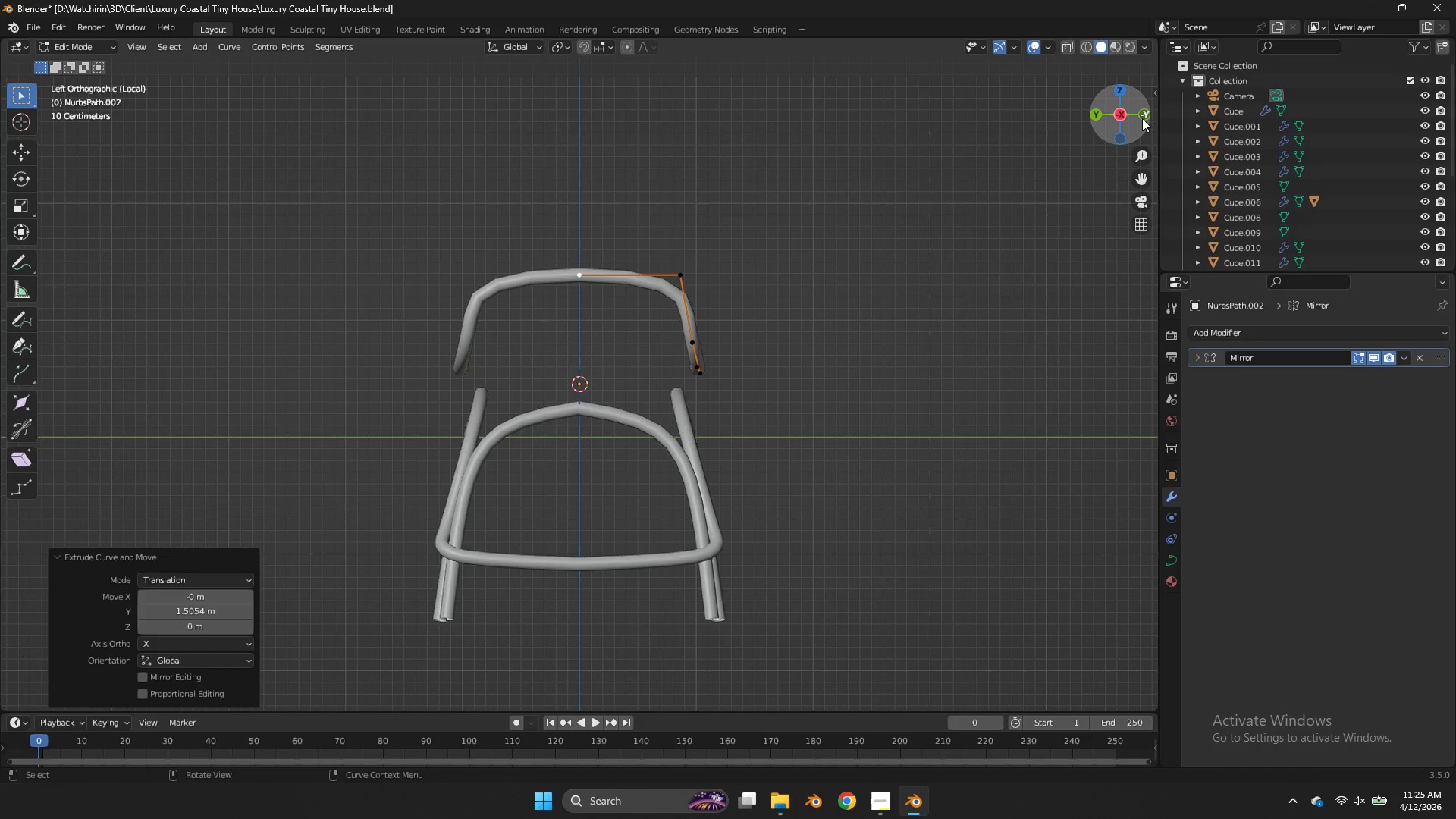 
left_click([1144, 118])
 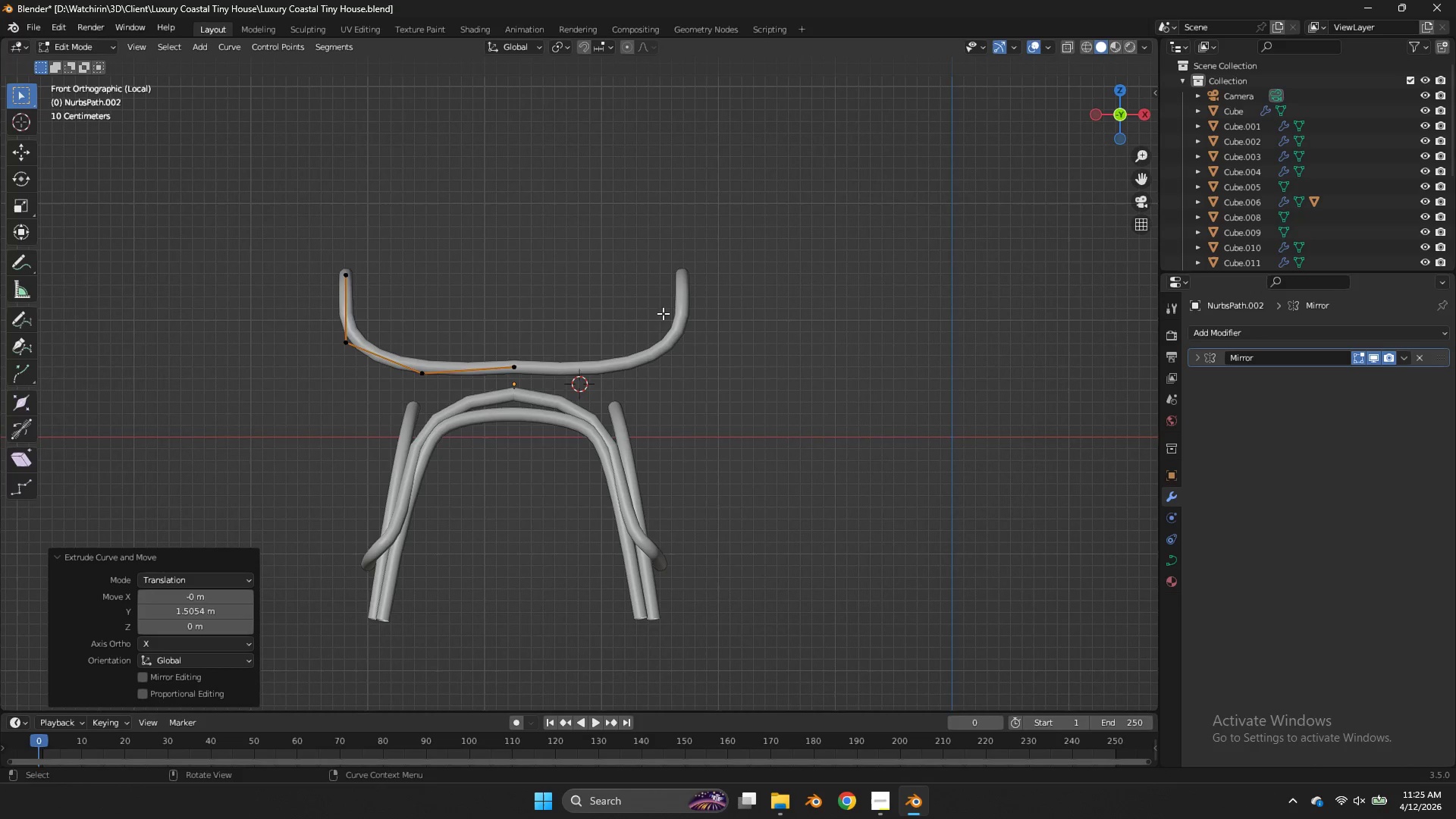 
left_click_drag(start_coordinate=[670, 325], to_coordinate=[310, 398])
 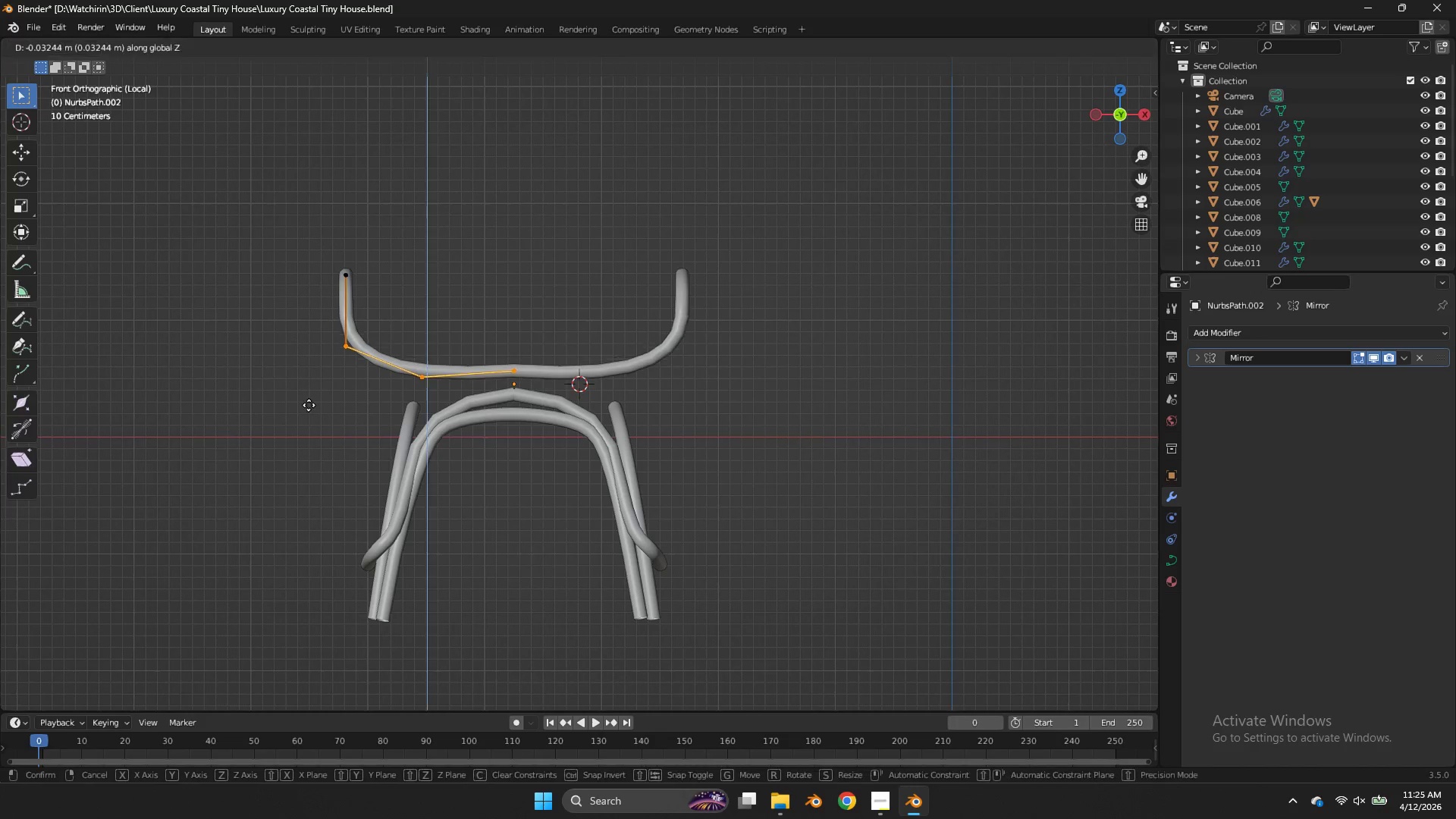 
type(gzgz)
 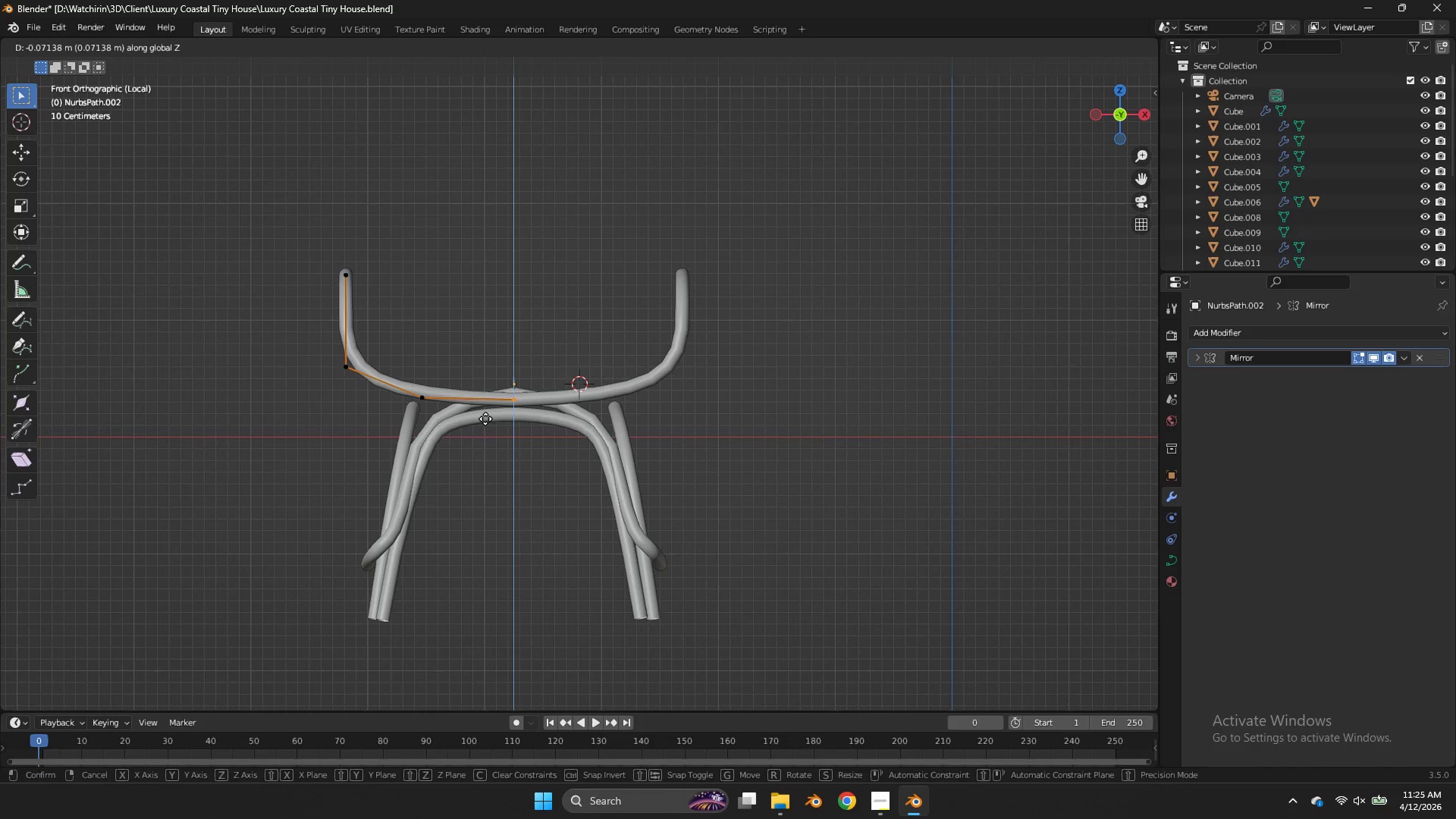 
left_click_drag(start_coordinate=[574, 381], to_coordinate=[488, 410])
 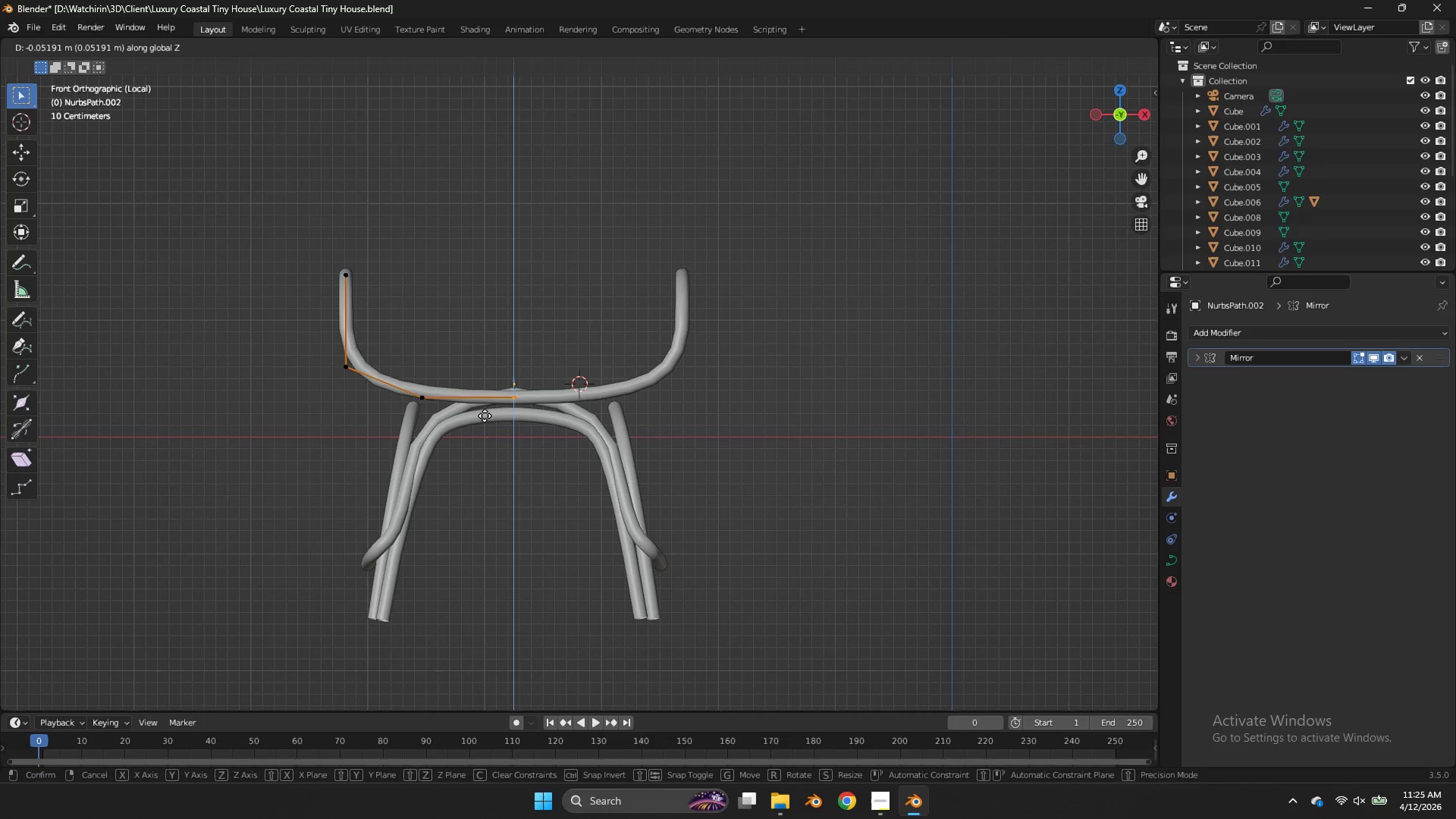 
left_click([485, 414])
 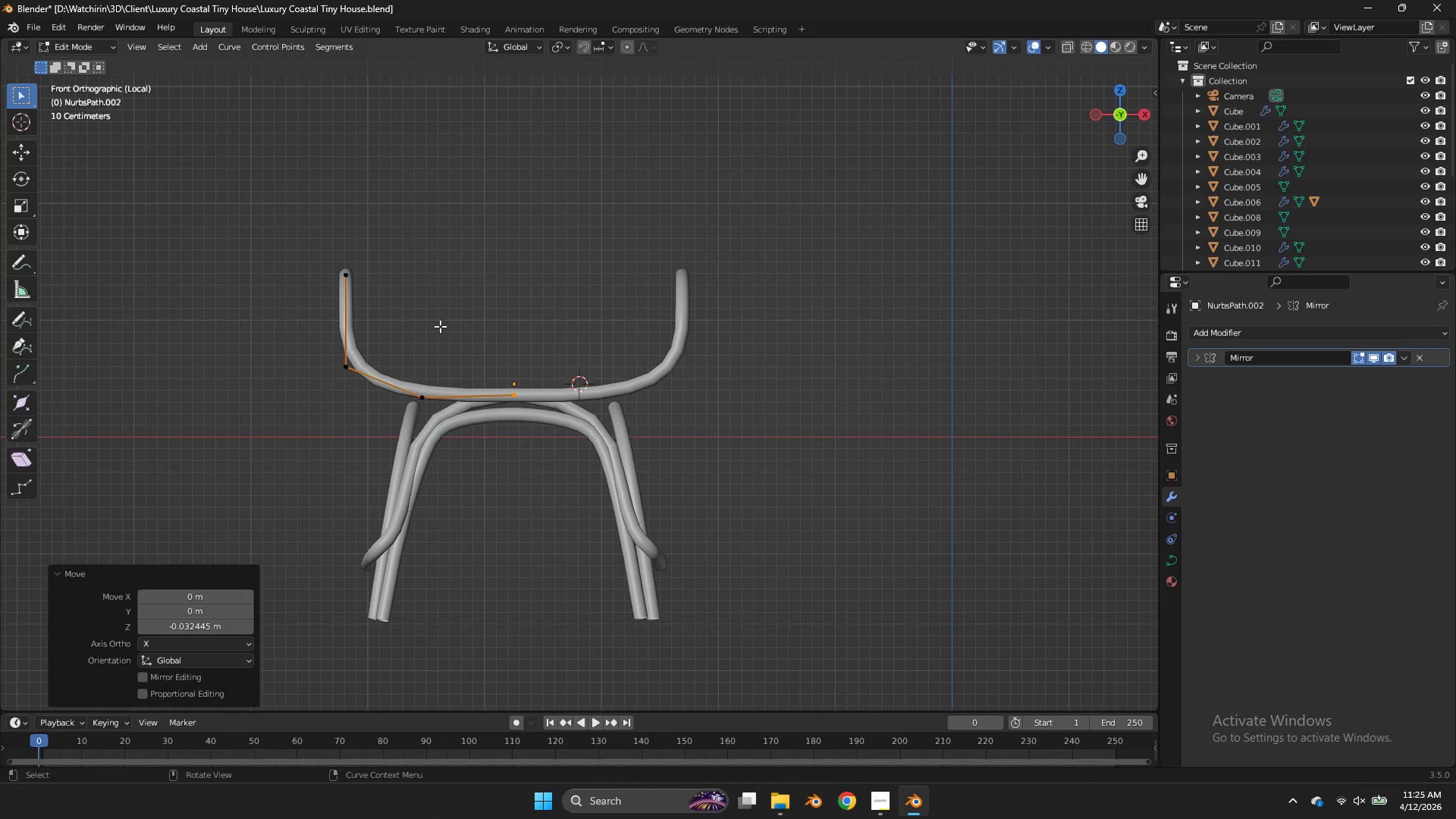 
left_click_drag(start_coordinate=[440, 326], to_coordinate=[316, 383])
 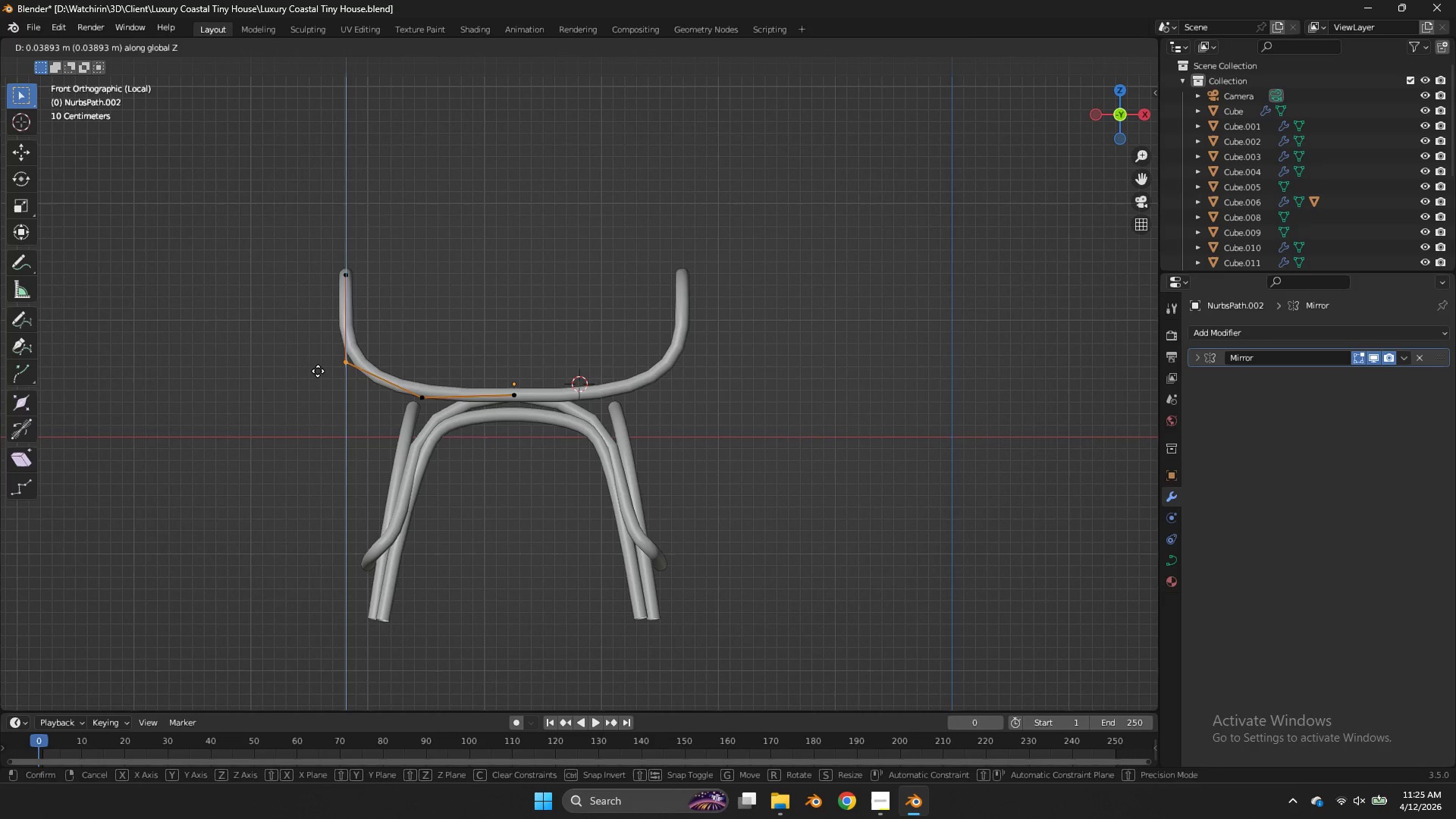 
type(gzgzgzg)
 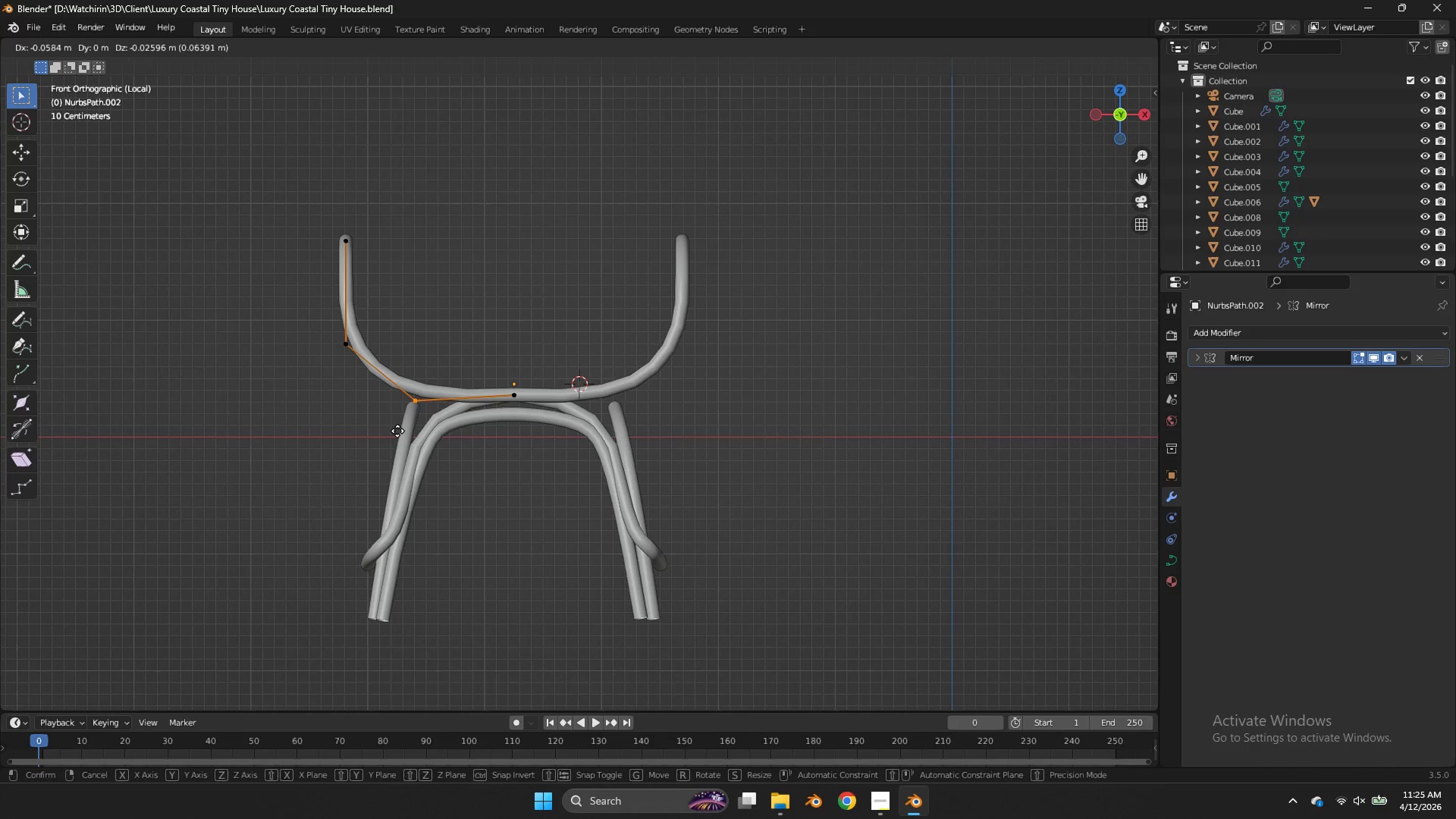 
left_click_drag(start_coordinate=[405, 243], to_coordinate=[311, 303])
 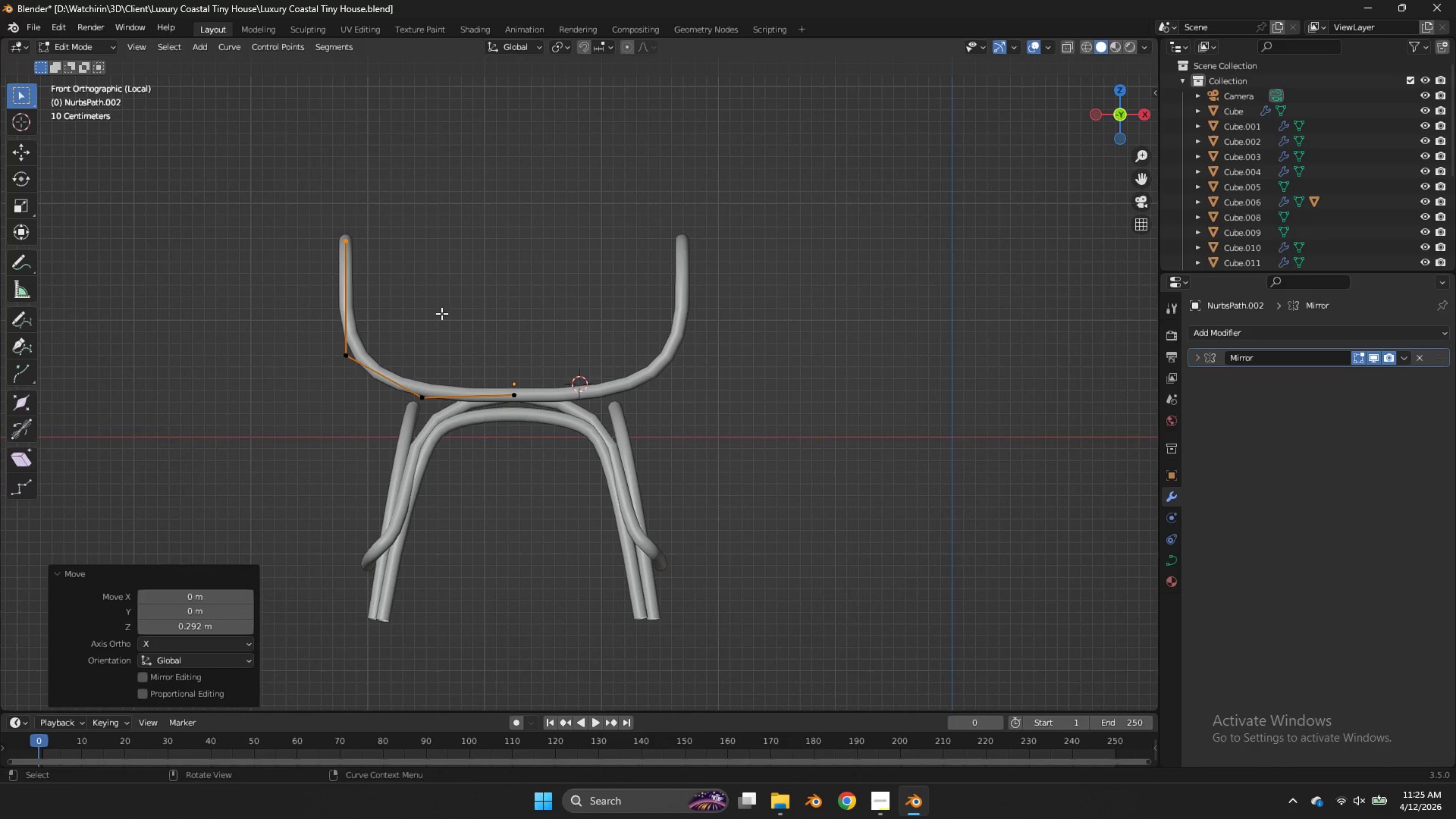 
left_click_drag(start_coordinate=[435, 317], to_coordinate=[303, 373])
 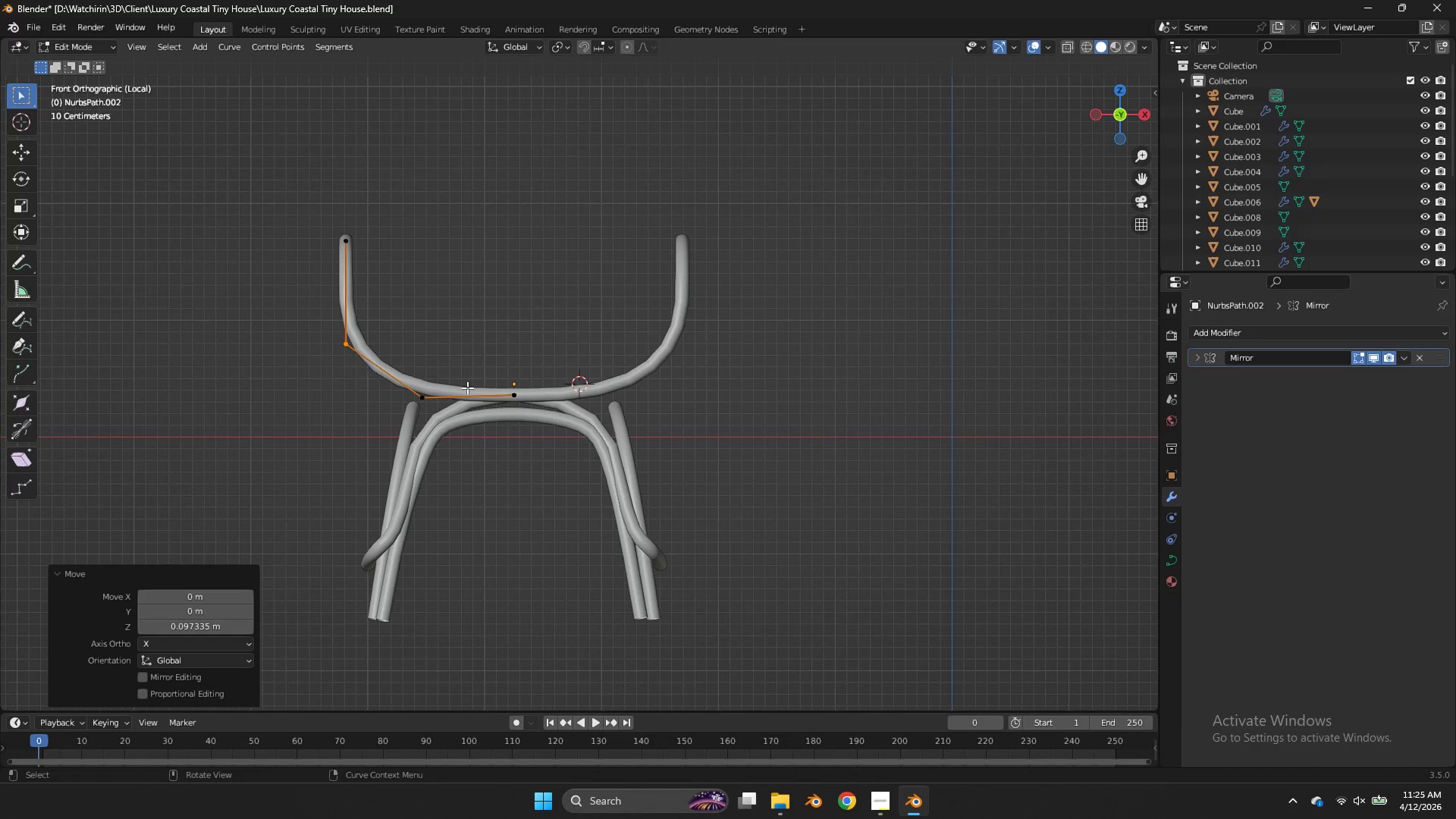 
left_click_drag(start_coordinate=[467, 388], to_coordinate=[404, 428])
 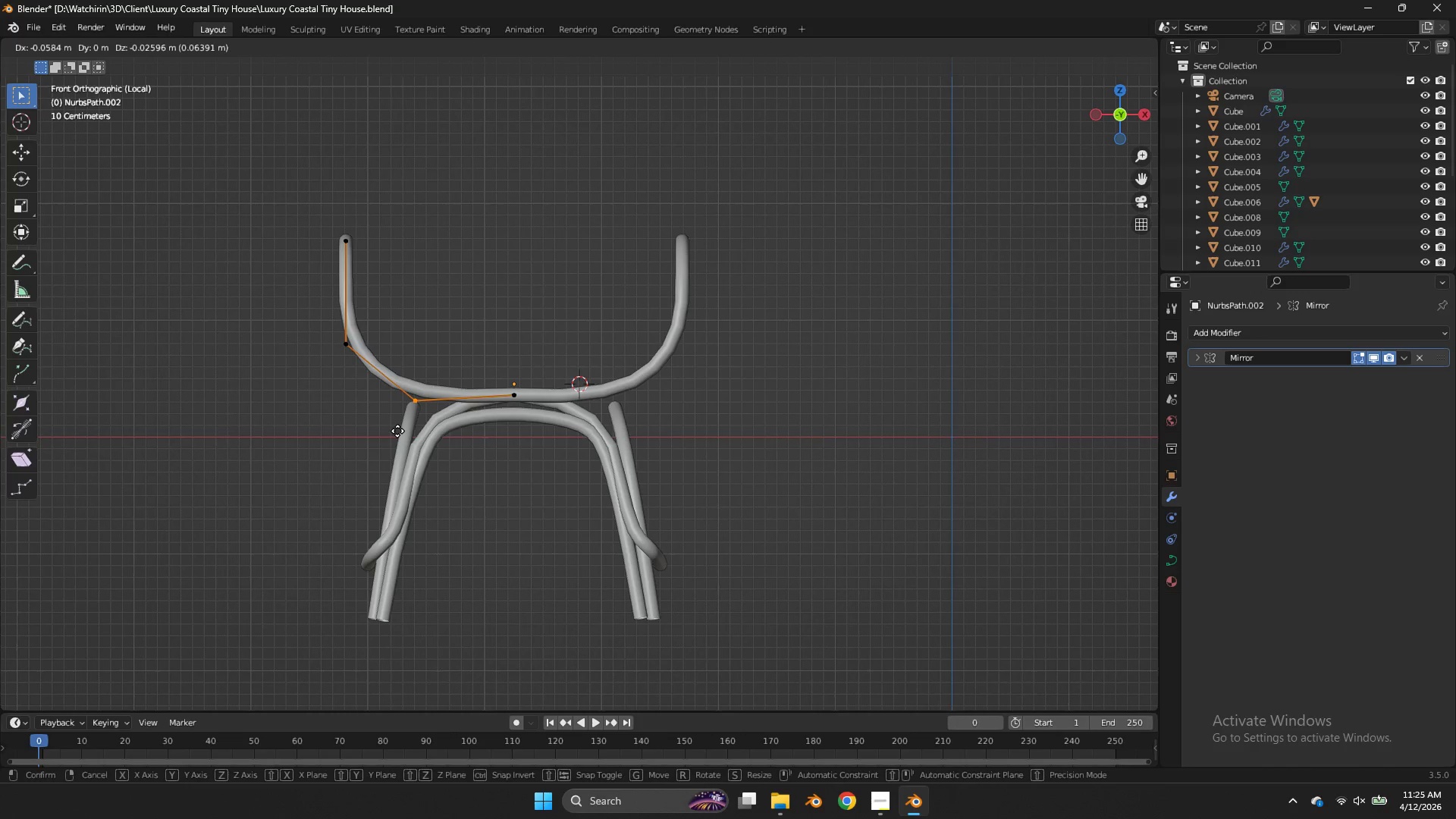 
left_click([396, 431])
 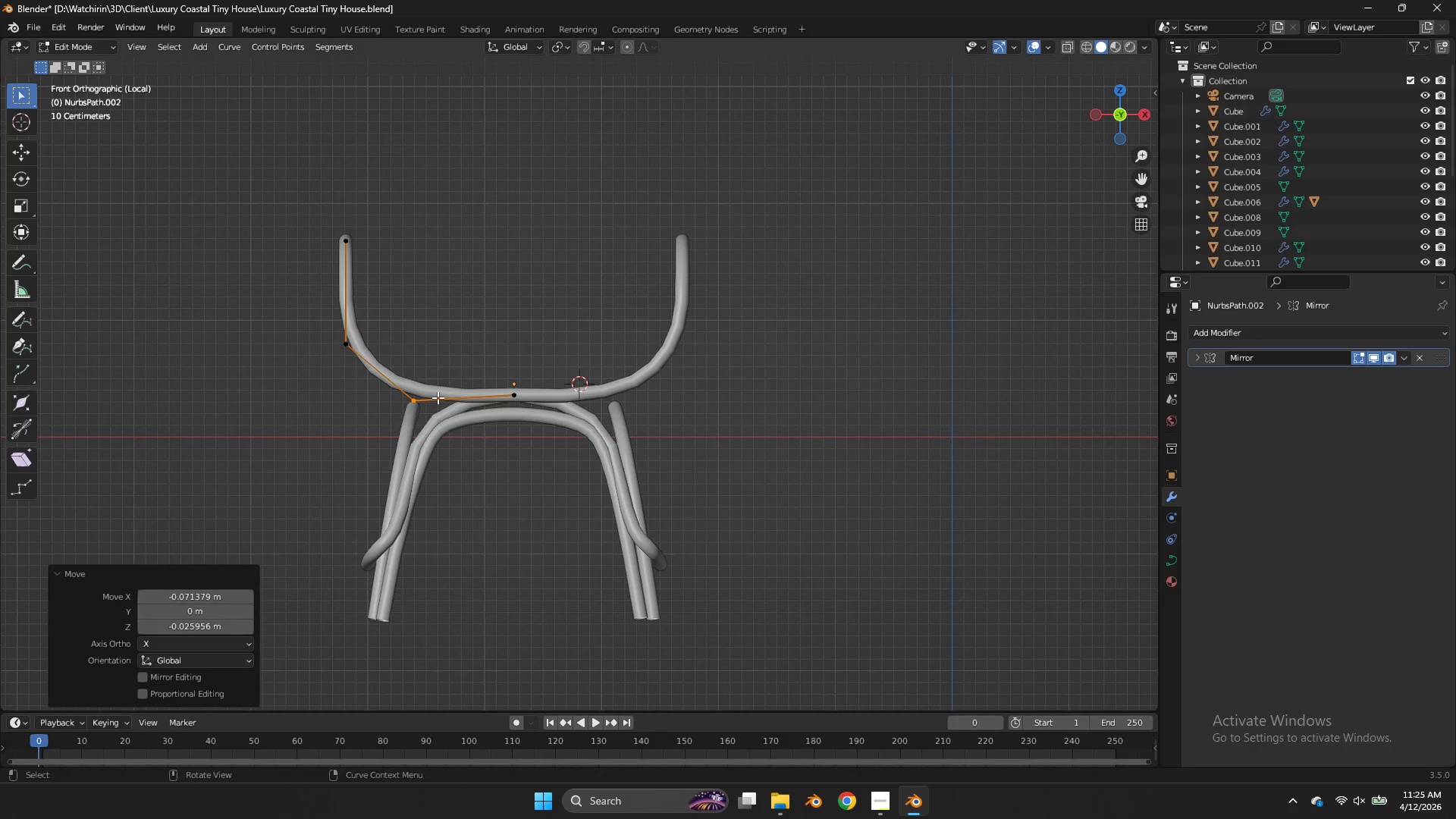 
key(Control+ControlLeft)
 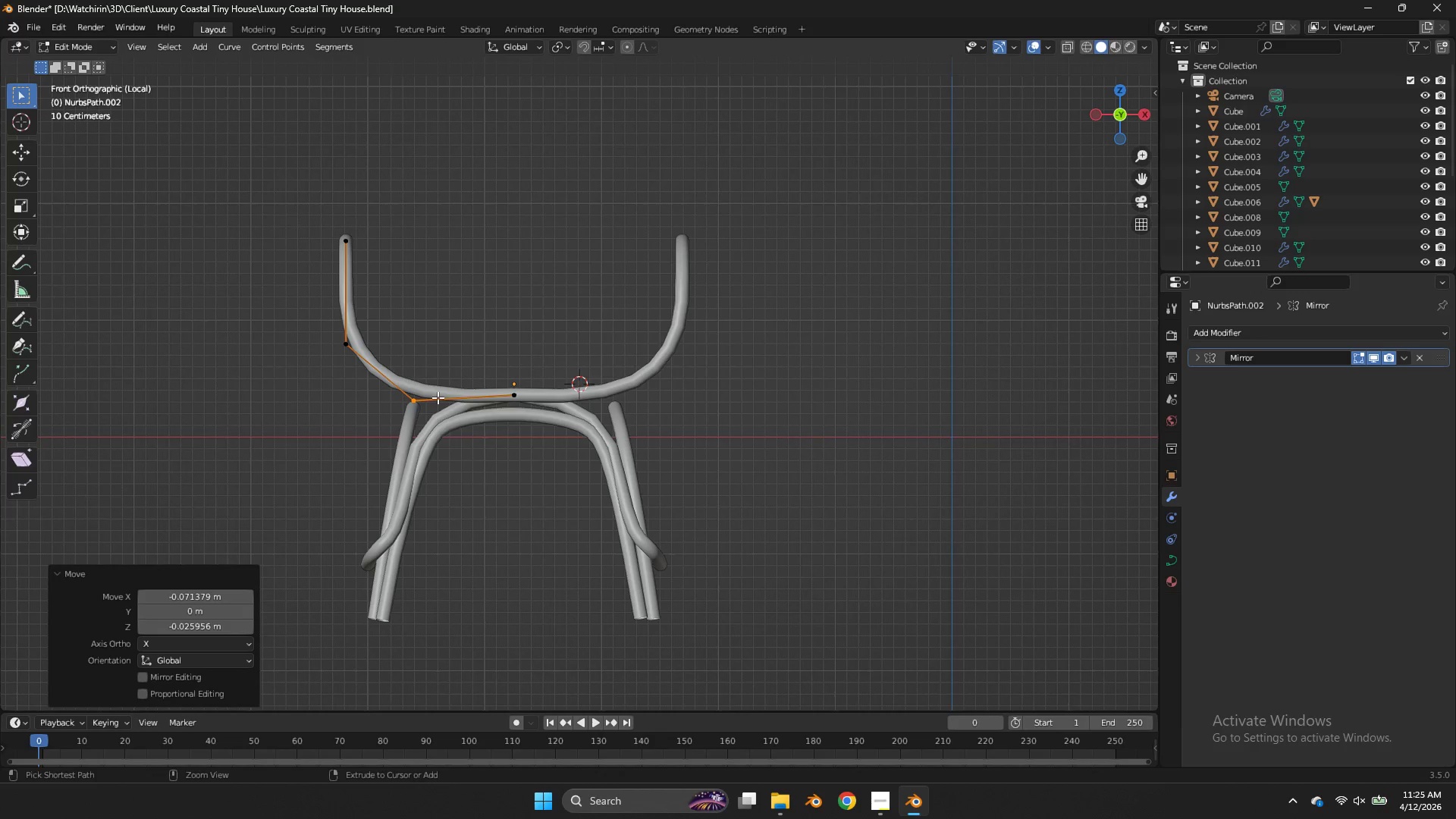 
key(Control+S)
 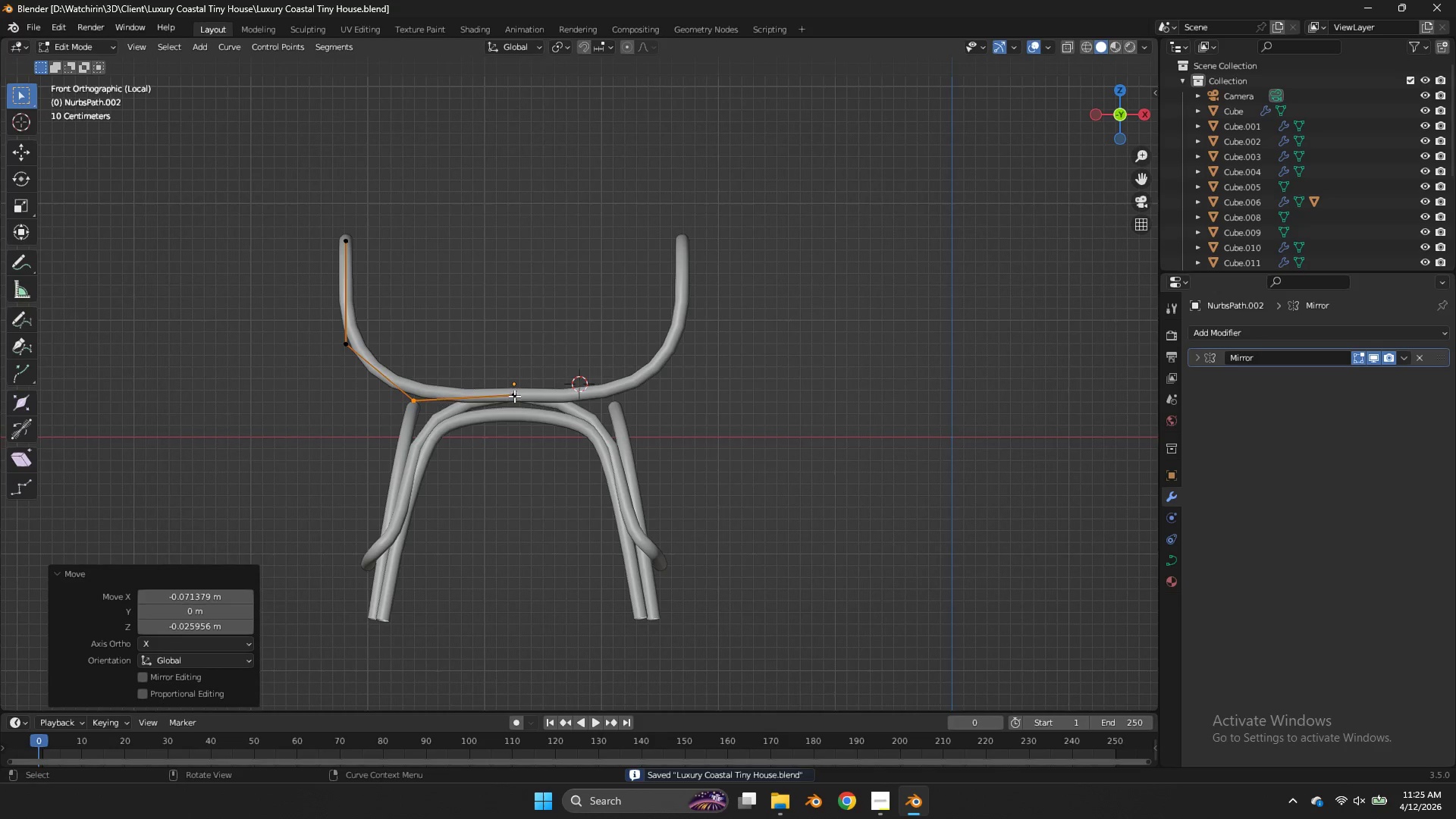 
key(Z)
 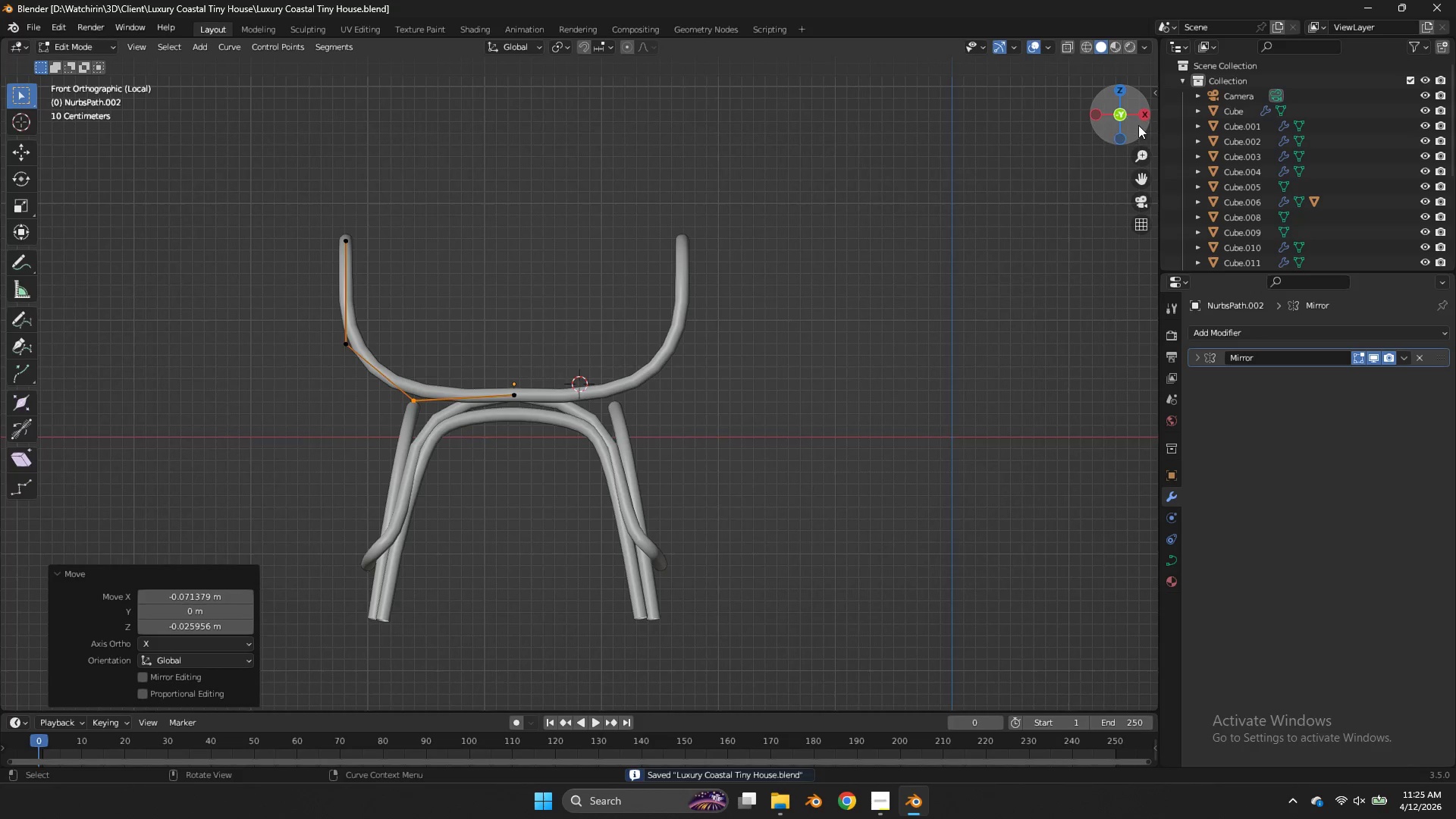 
left_click_drag(start_coordinate=[1141, 125], to_coordinate=[1156, 142])
 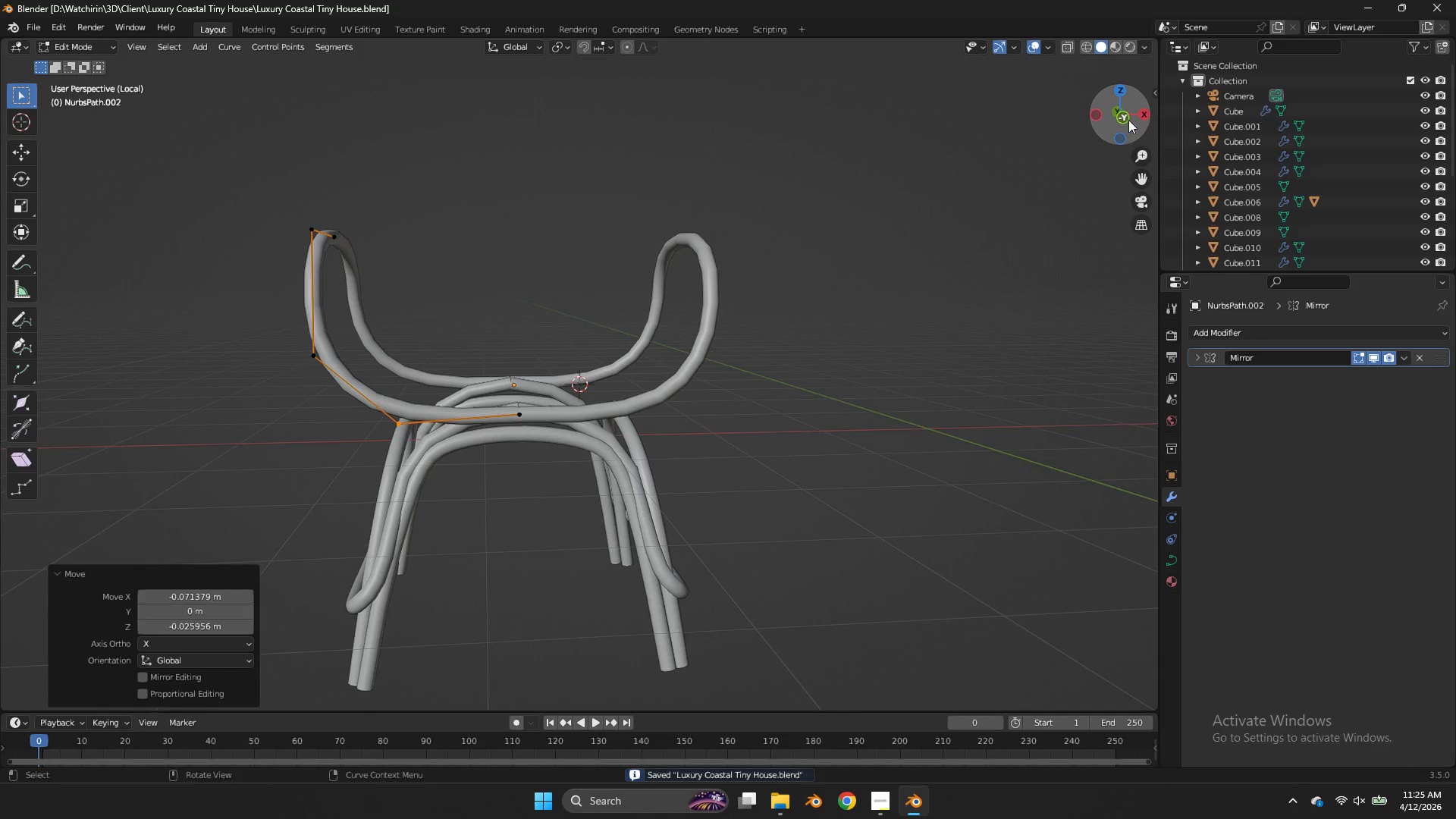 
left_click([1128, 120])
 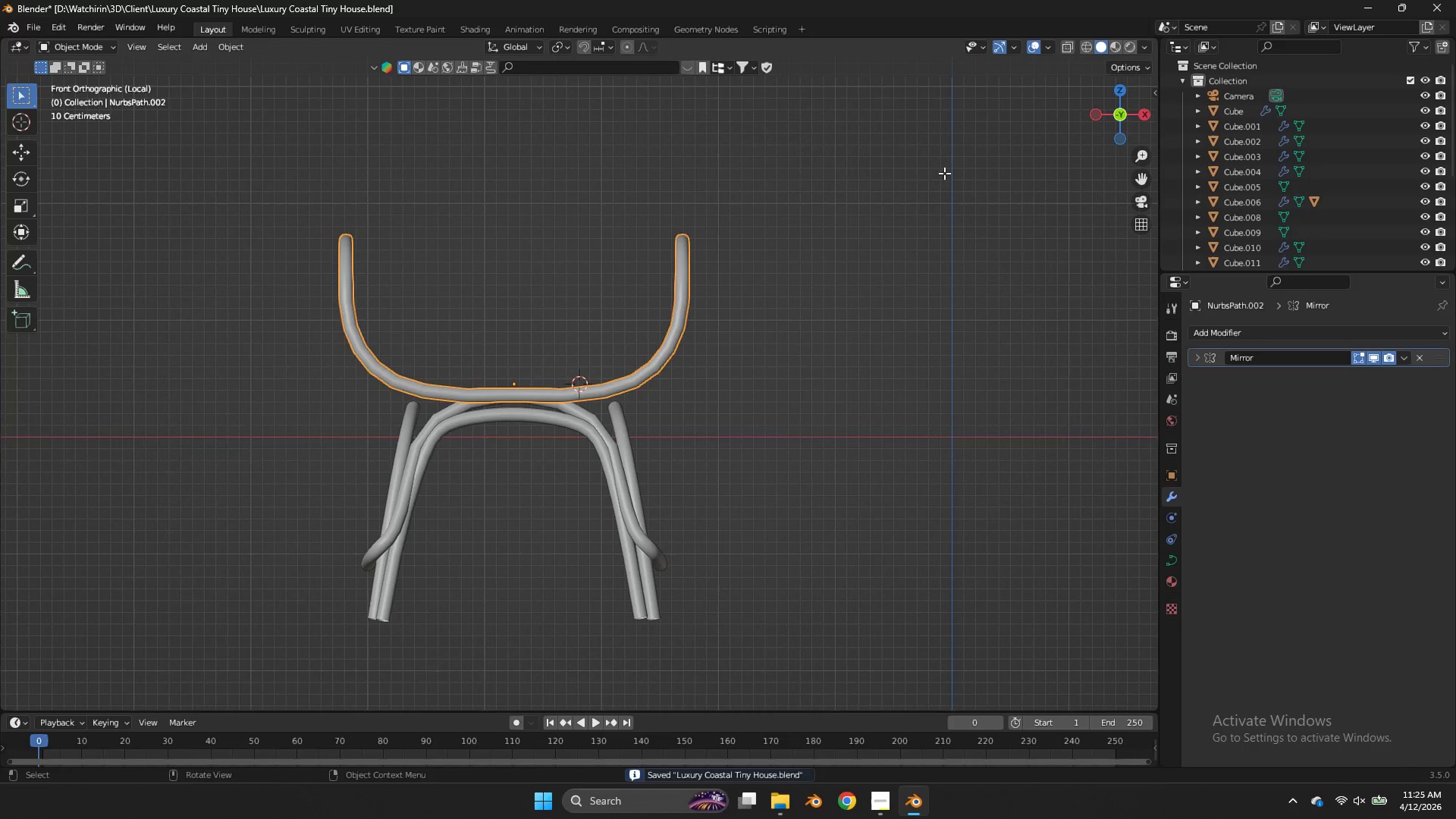 
key(Tab)
key(Tab)
type(sx)
 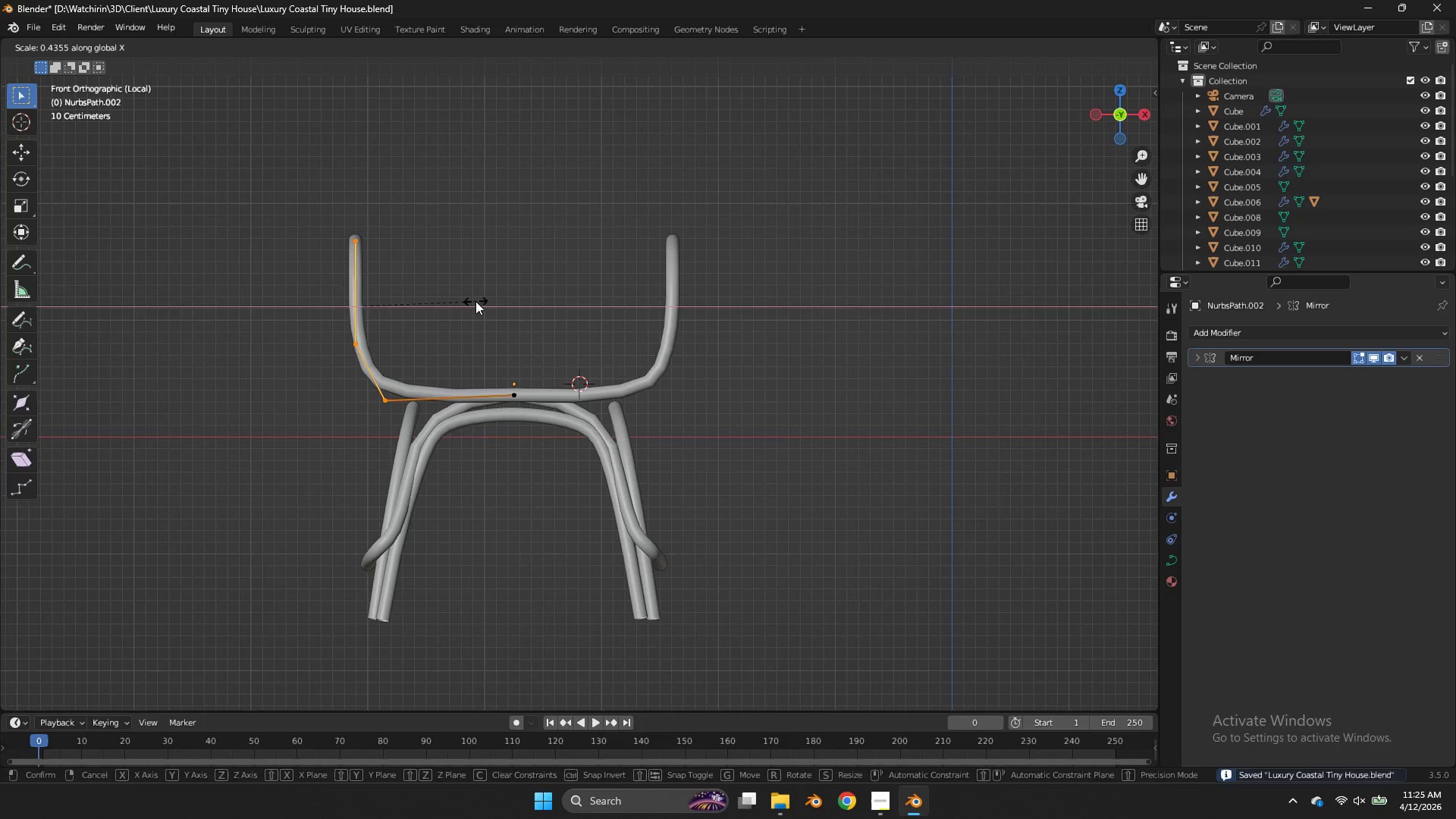 
left_click_drag(start_coordinate=[475, 186], to_coordinate=[242, 458])
 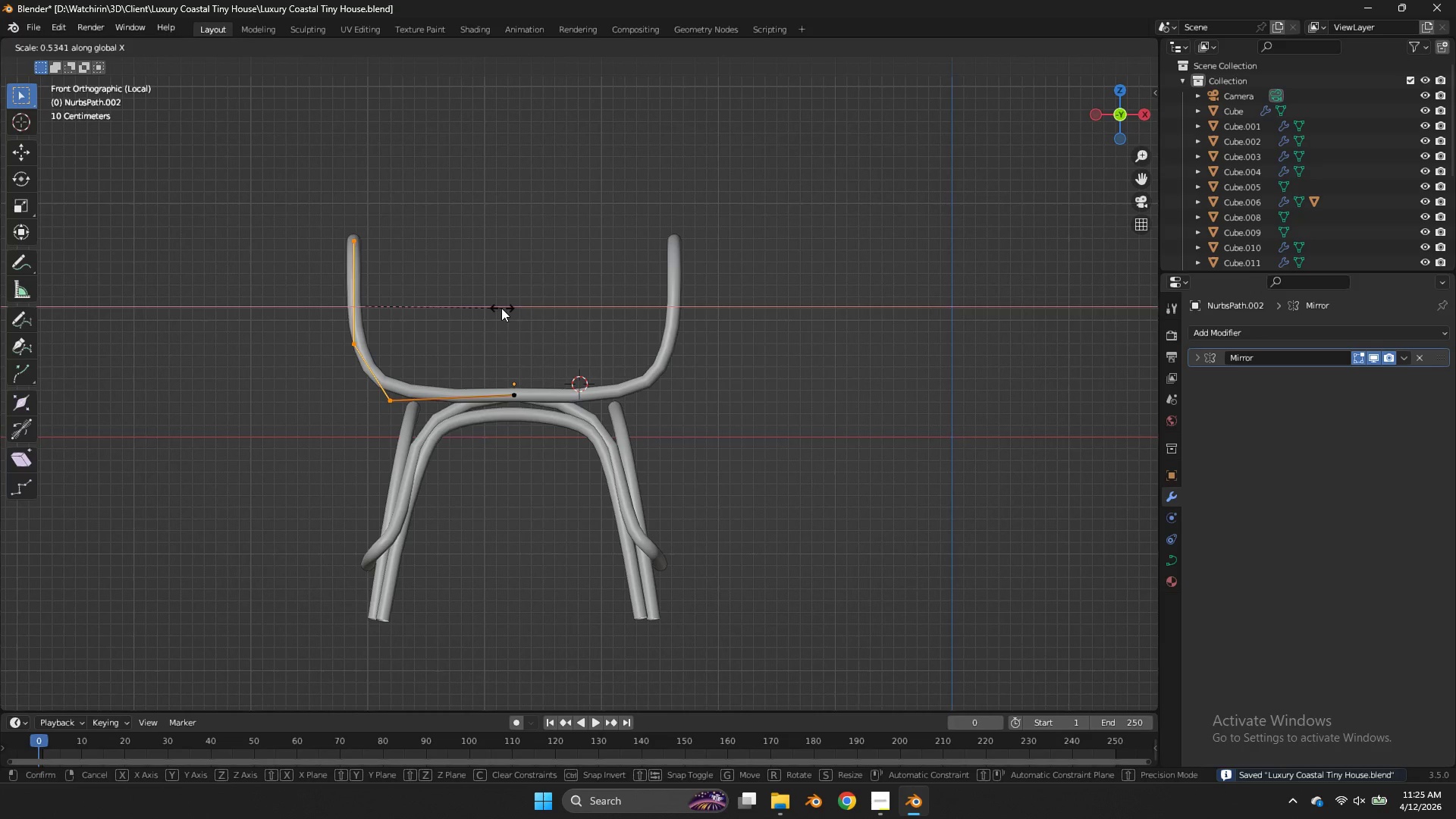 
left_click([475, 301])
 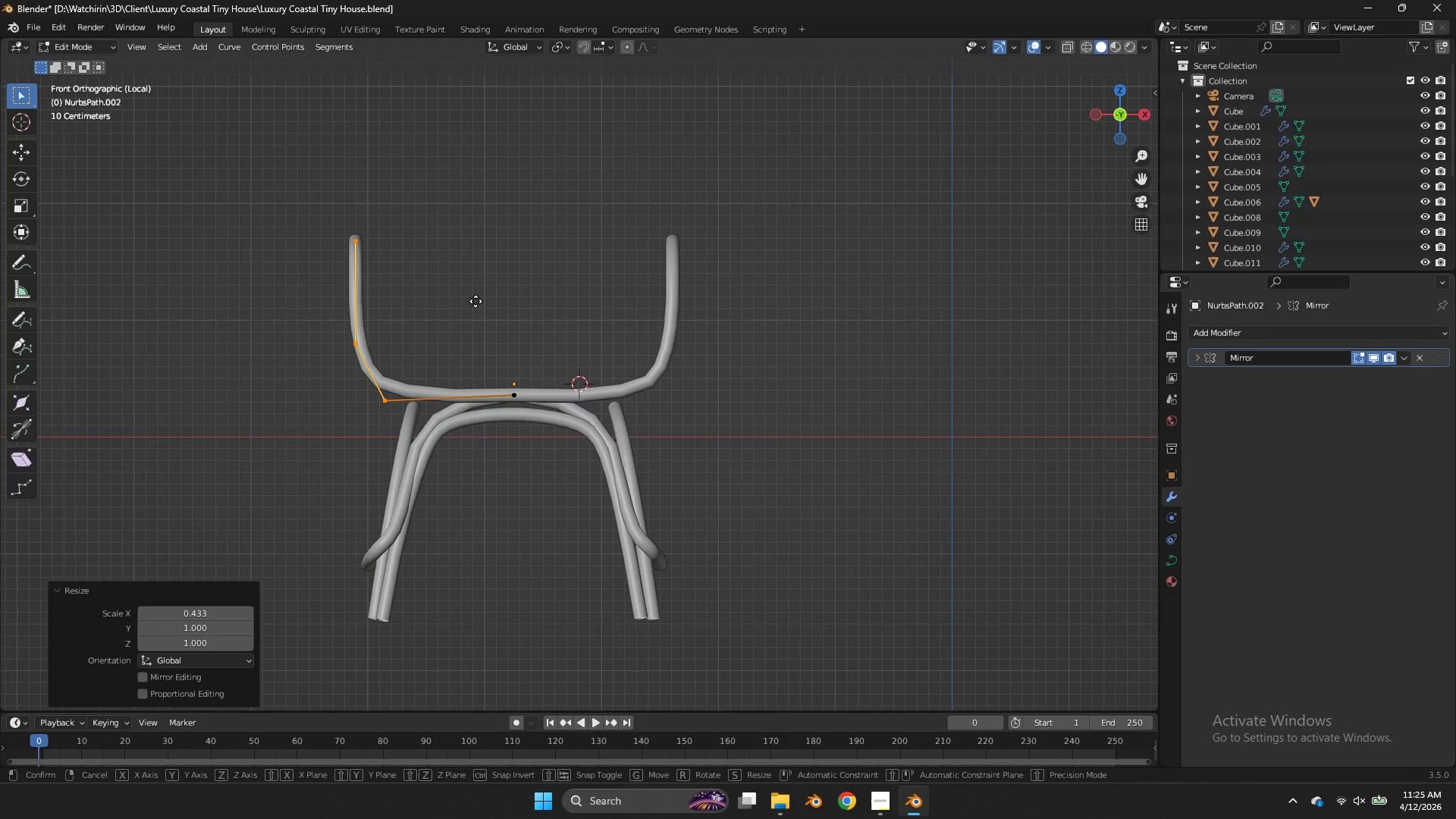 
type(gx)
 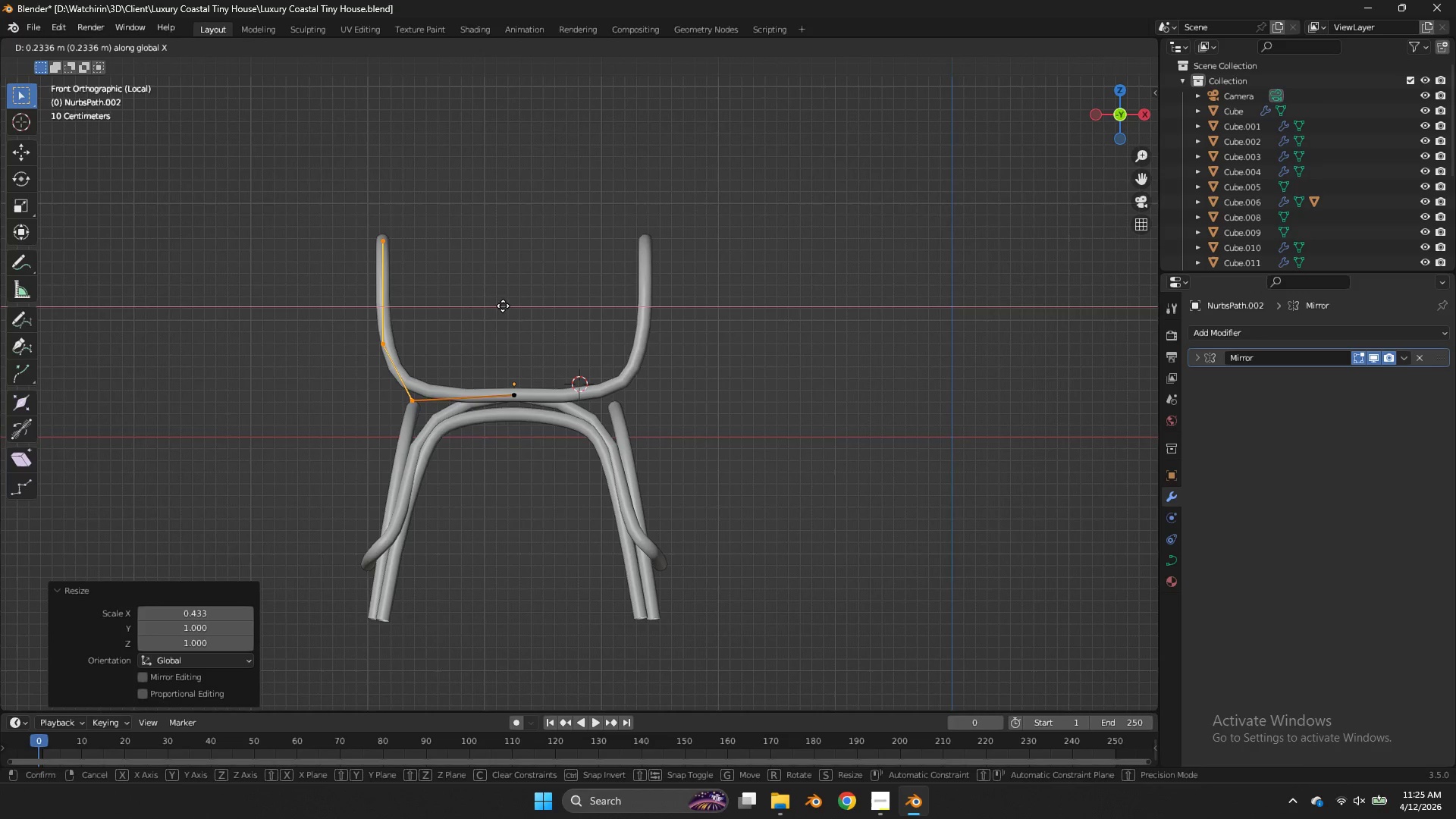 
left_click([504, 307])
 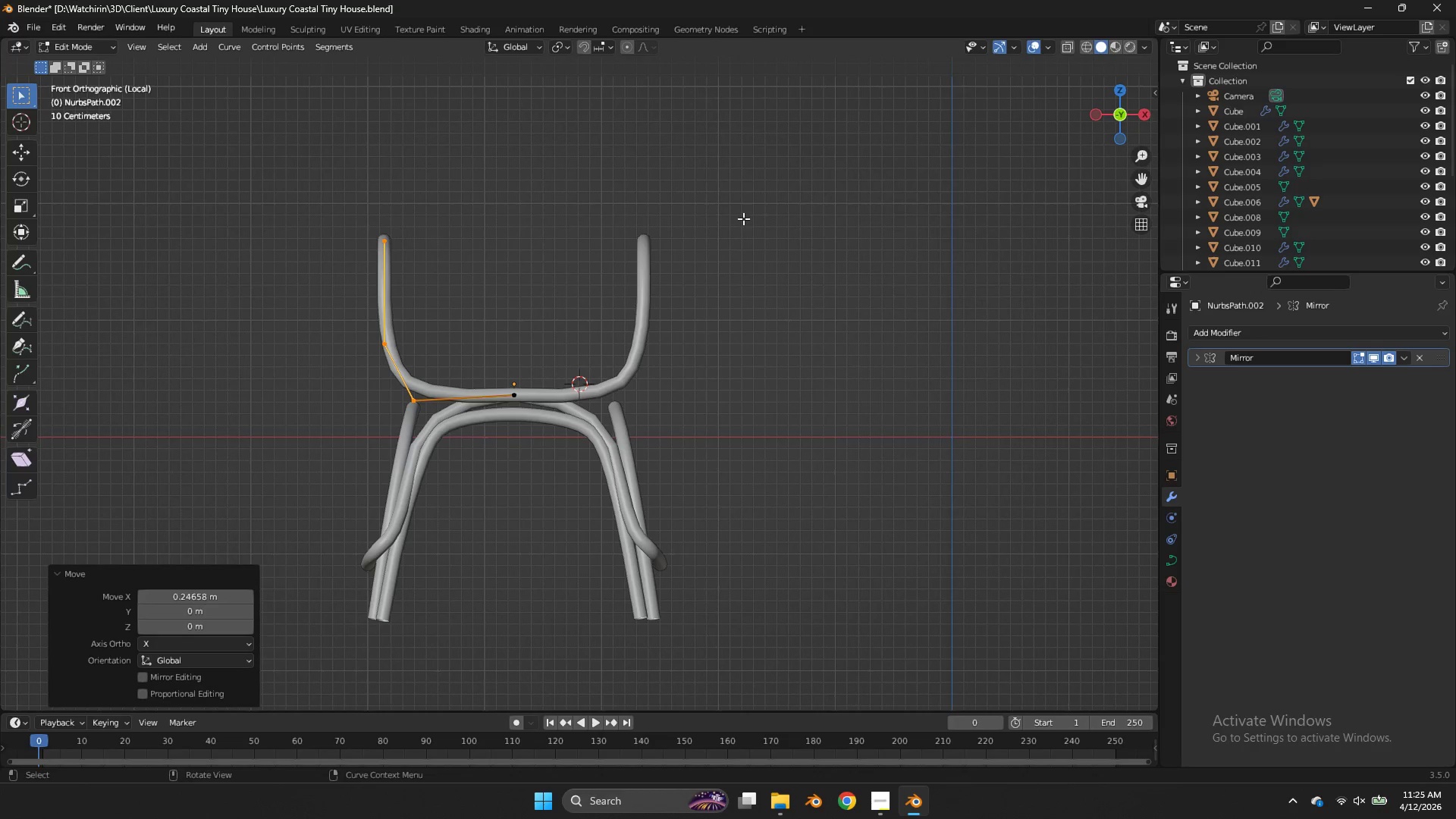 
key(Tab)
 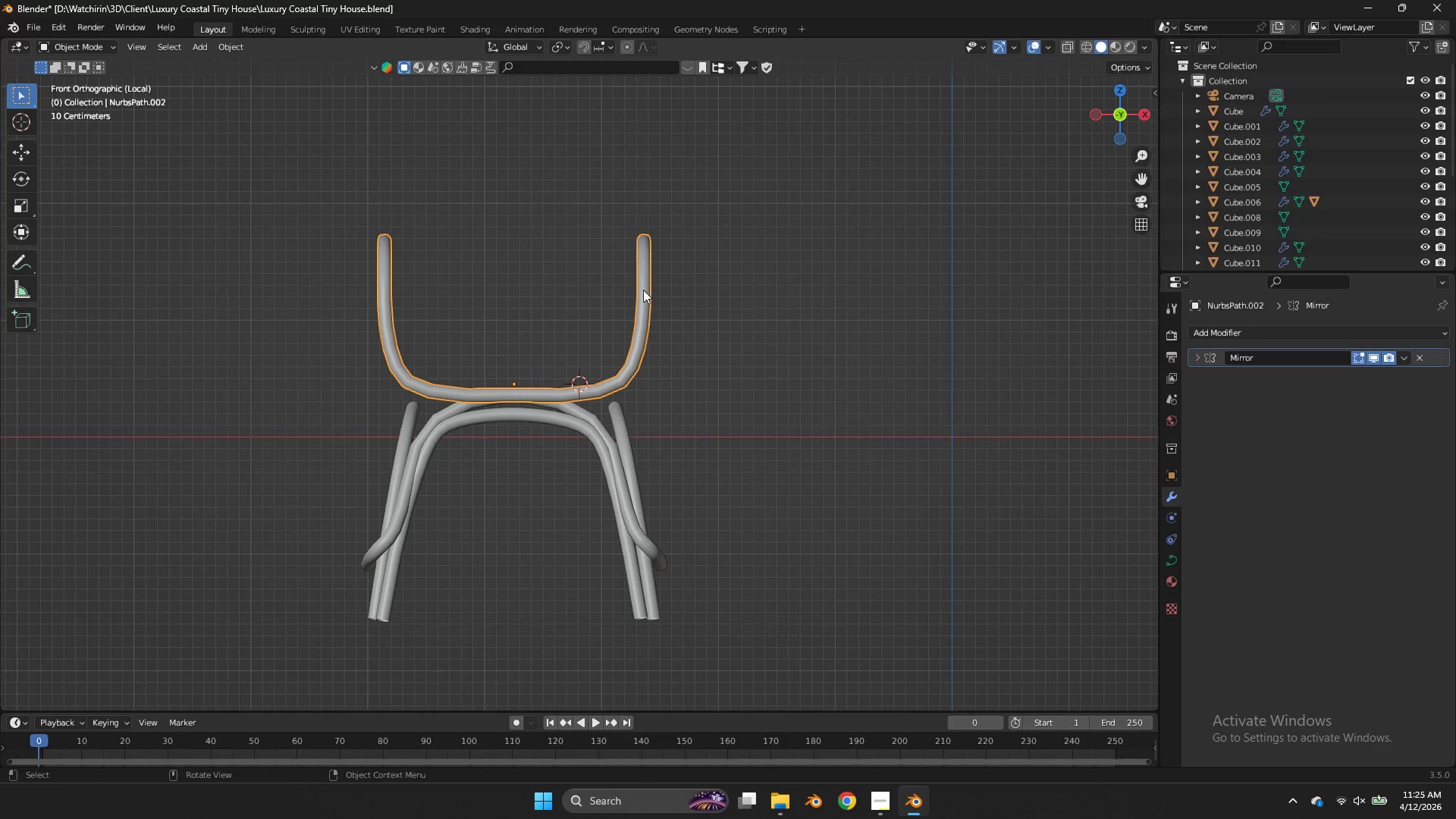 
key(Tab)
 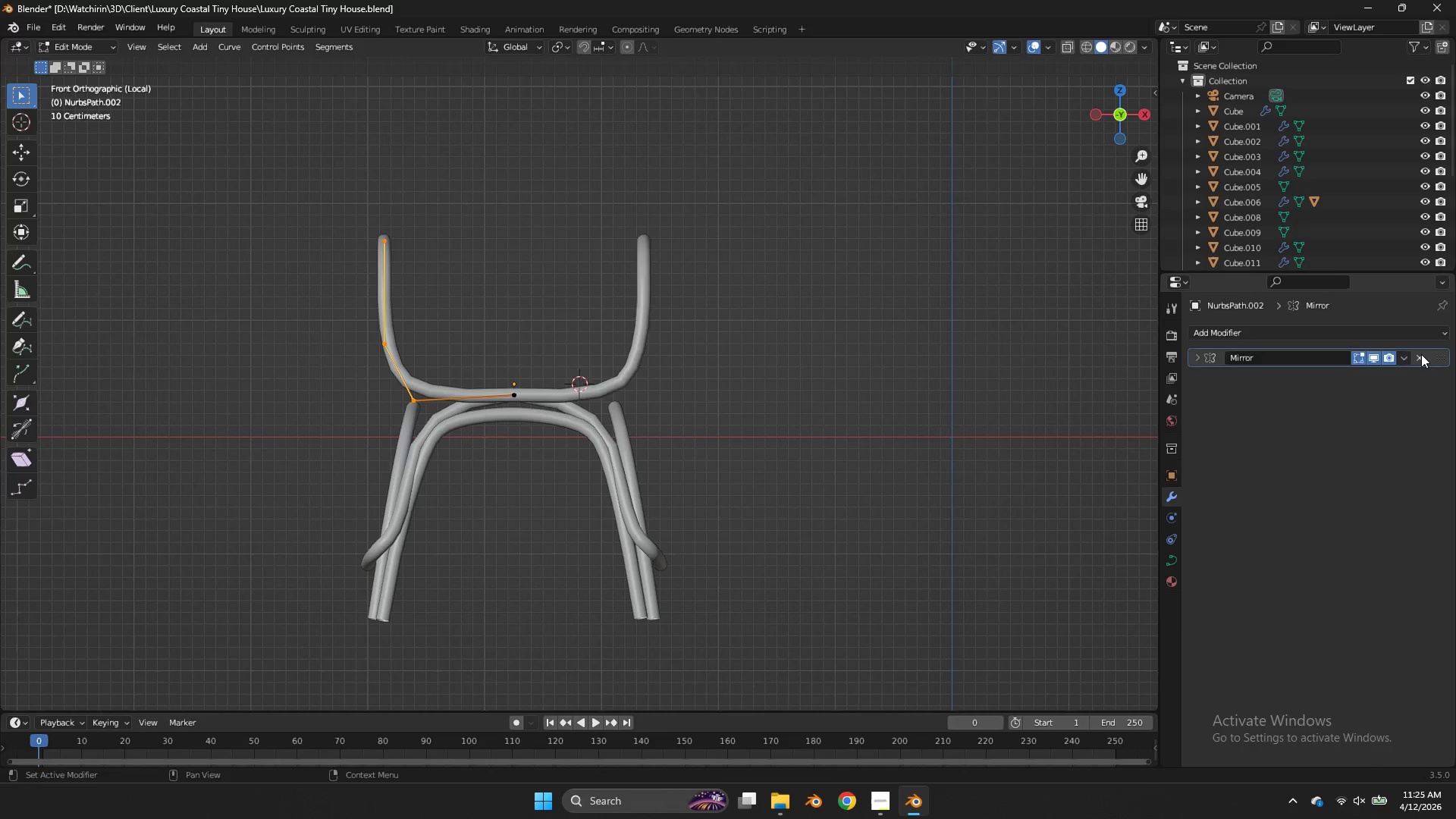 
key(Tab)
 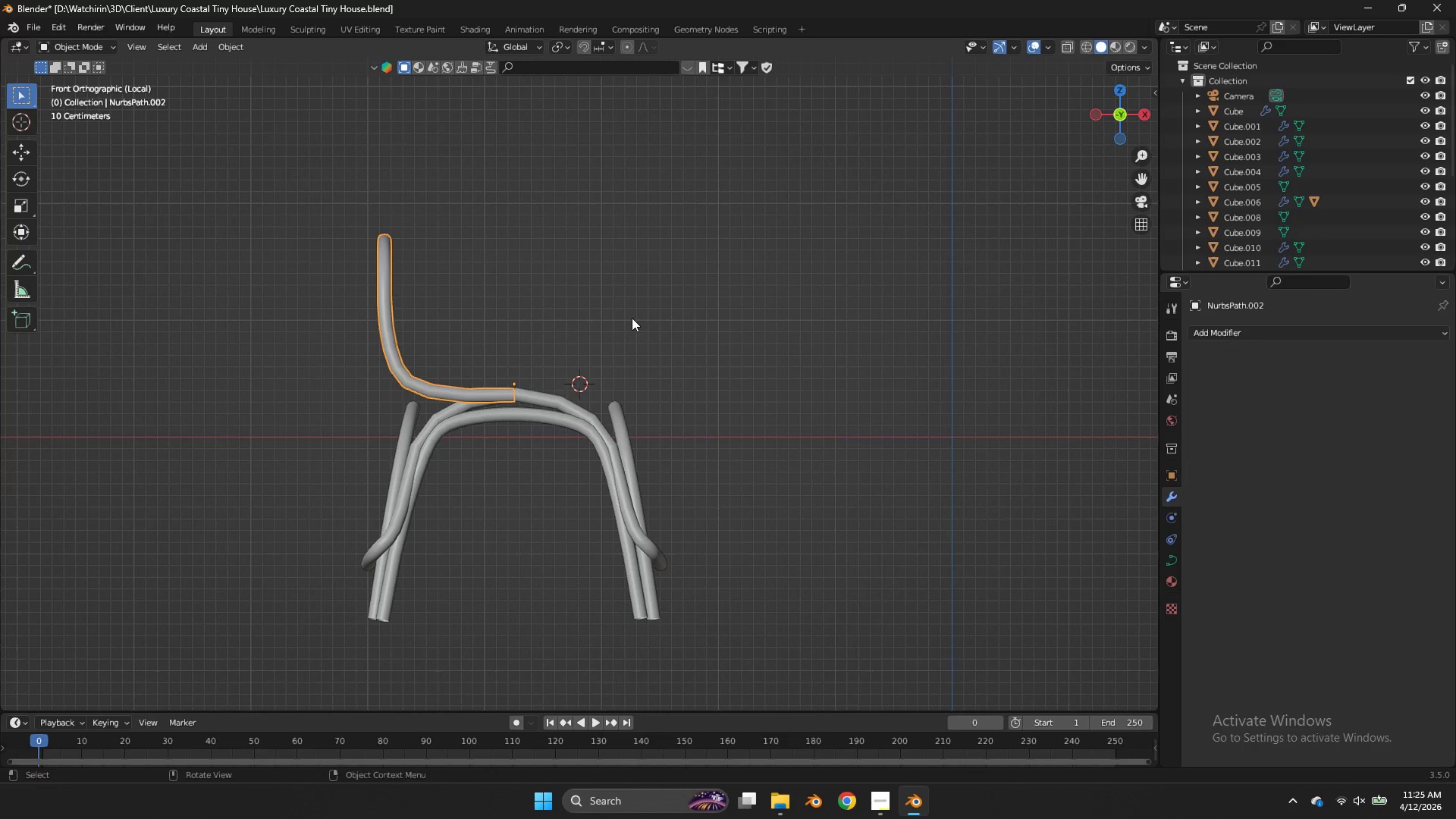 
key(Tab)
 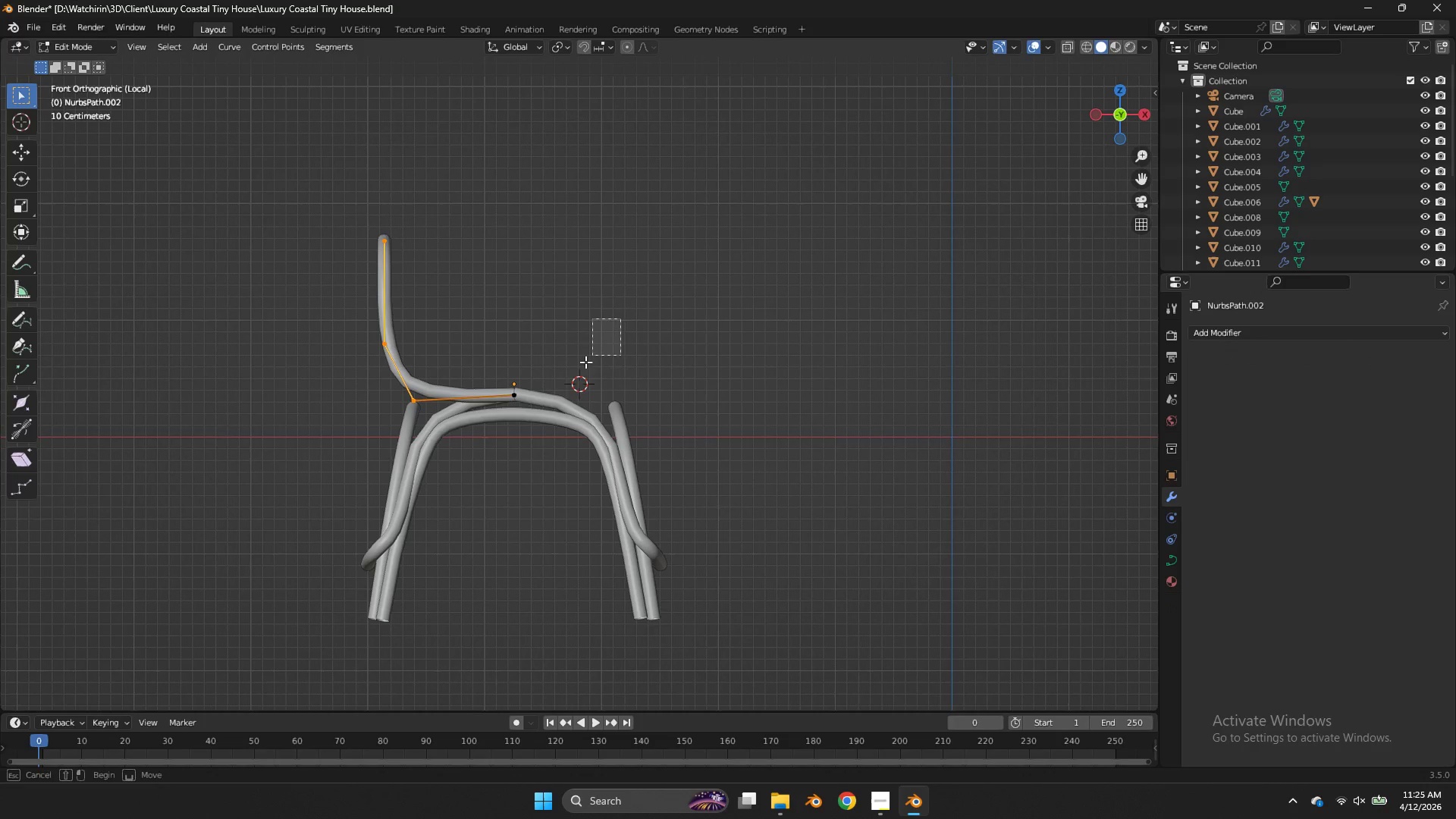 
left_click_drag(start_coordinate=[620, 318], to_coordinate=[500, 432])
 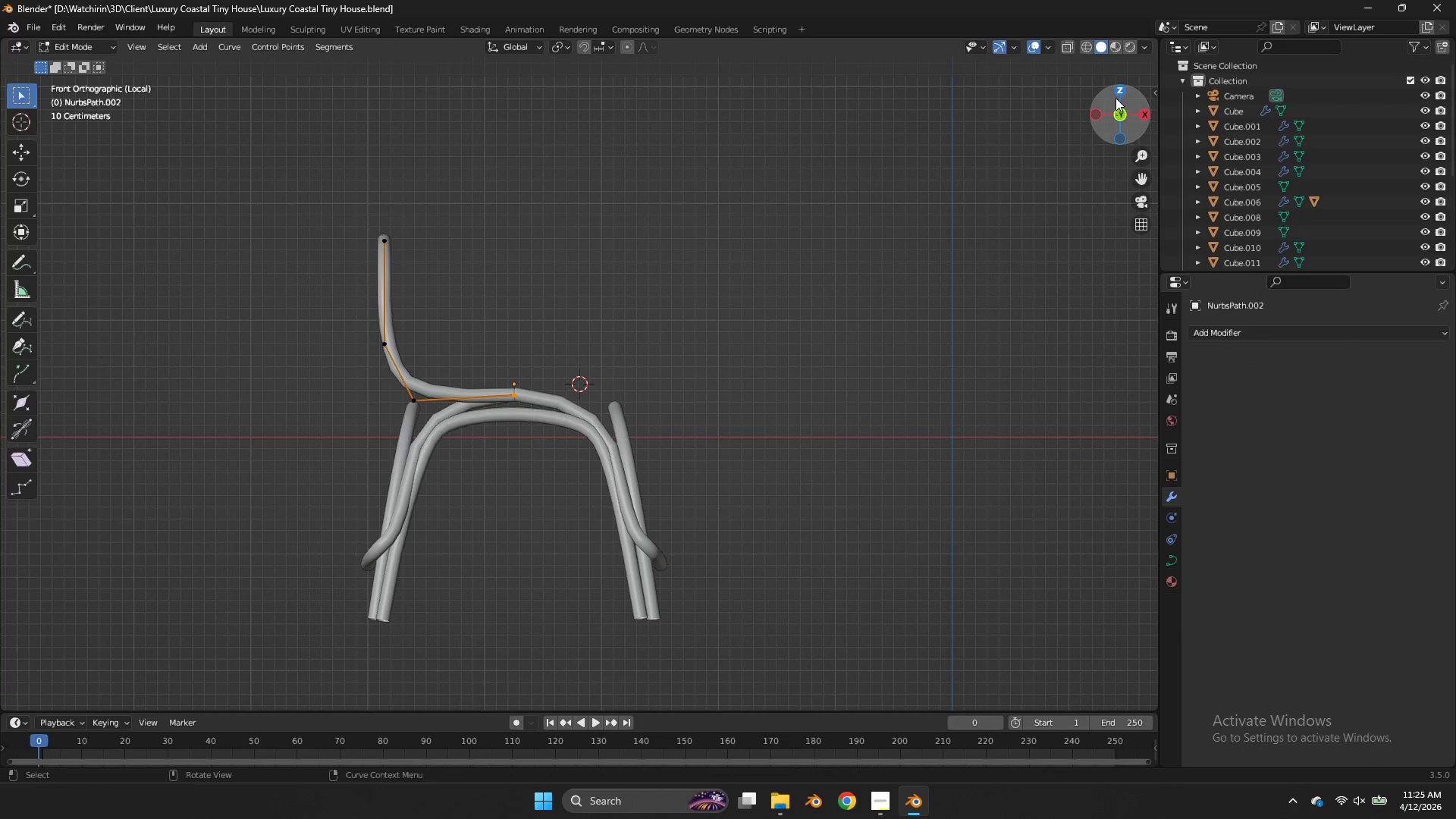 
left_click([1116, 98])
 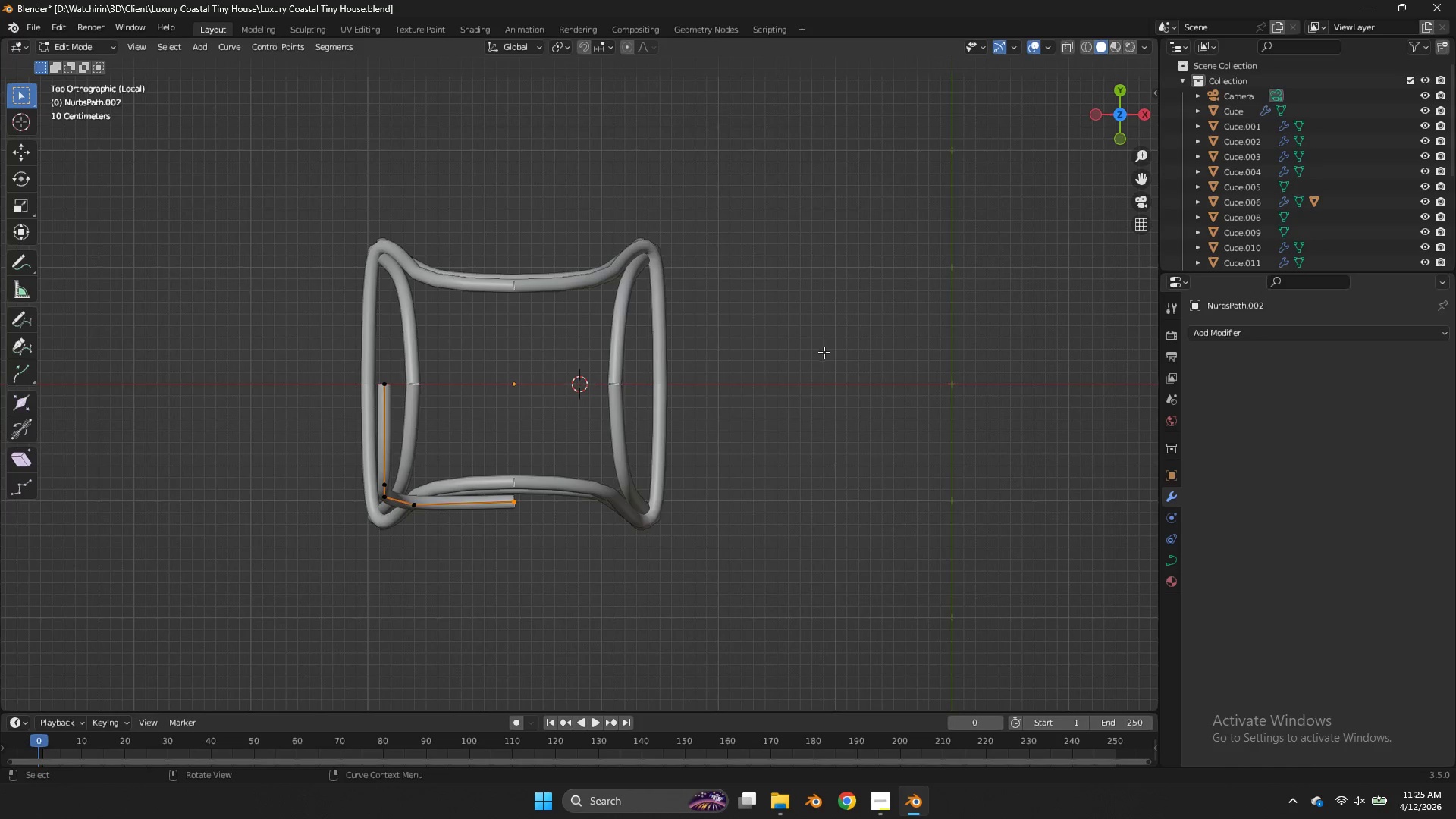 
key(E)
 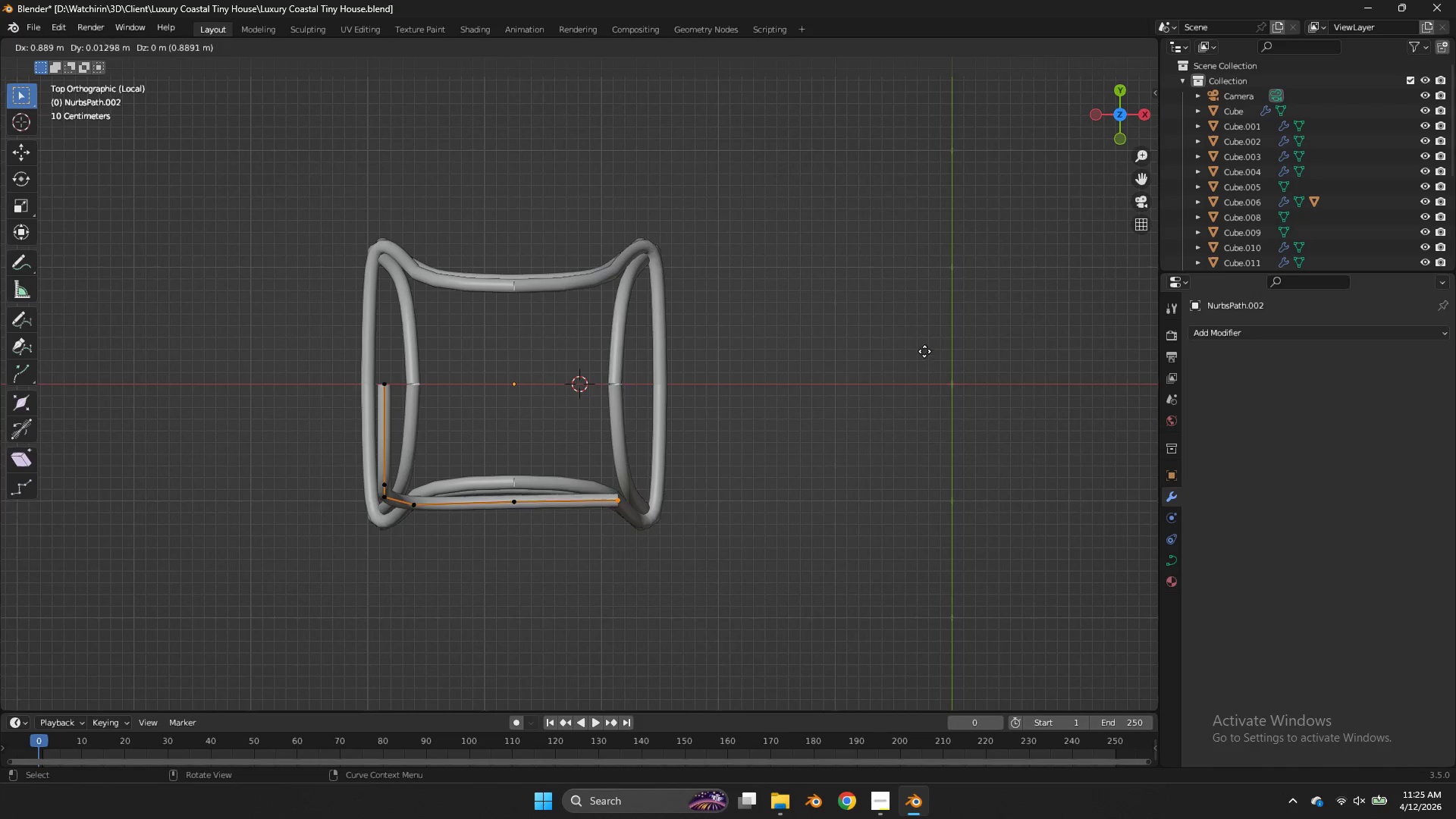 
left_click([923, 353])
 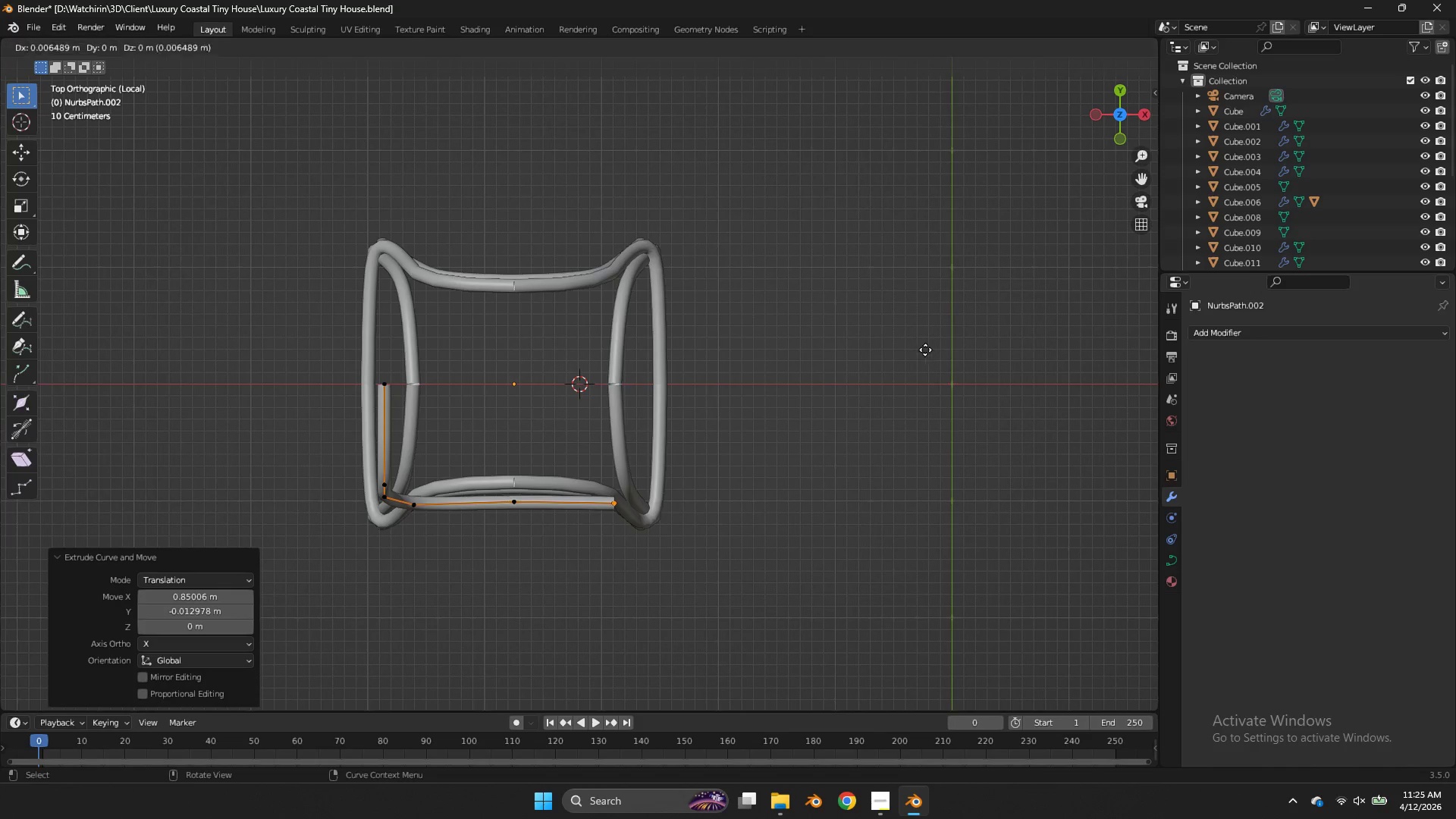 
key(E)
 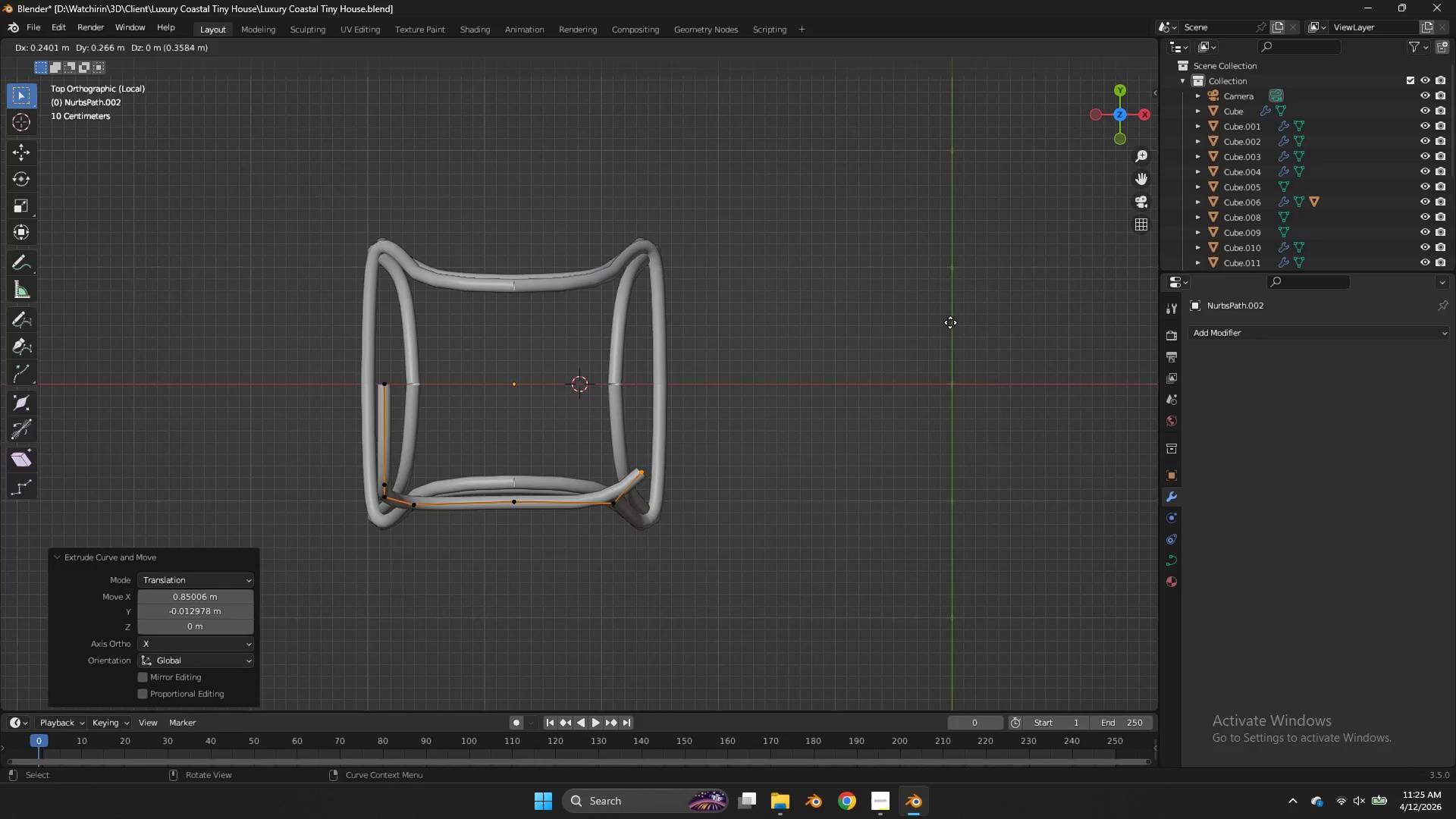 
left_click([946, 334])
 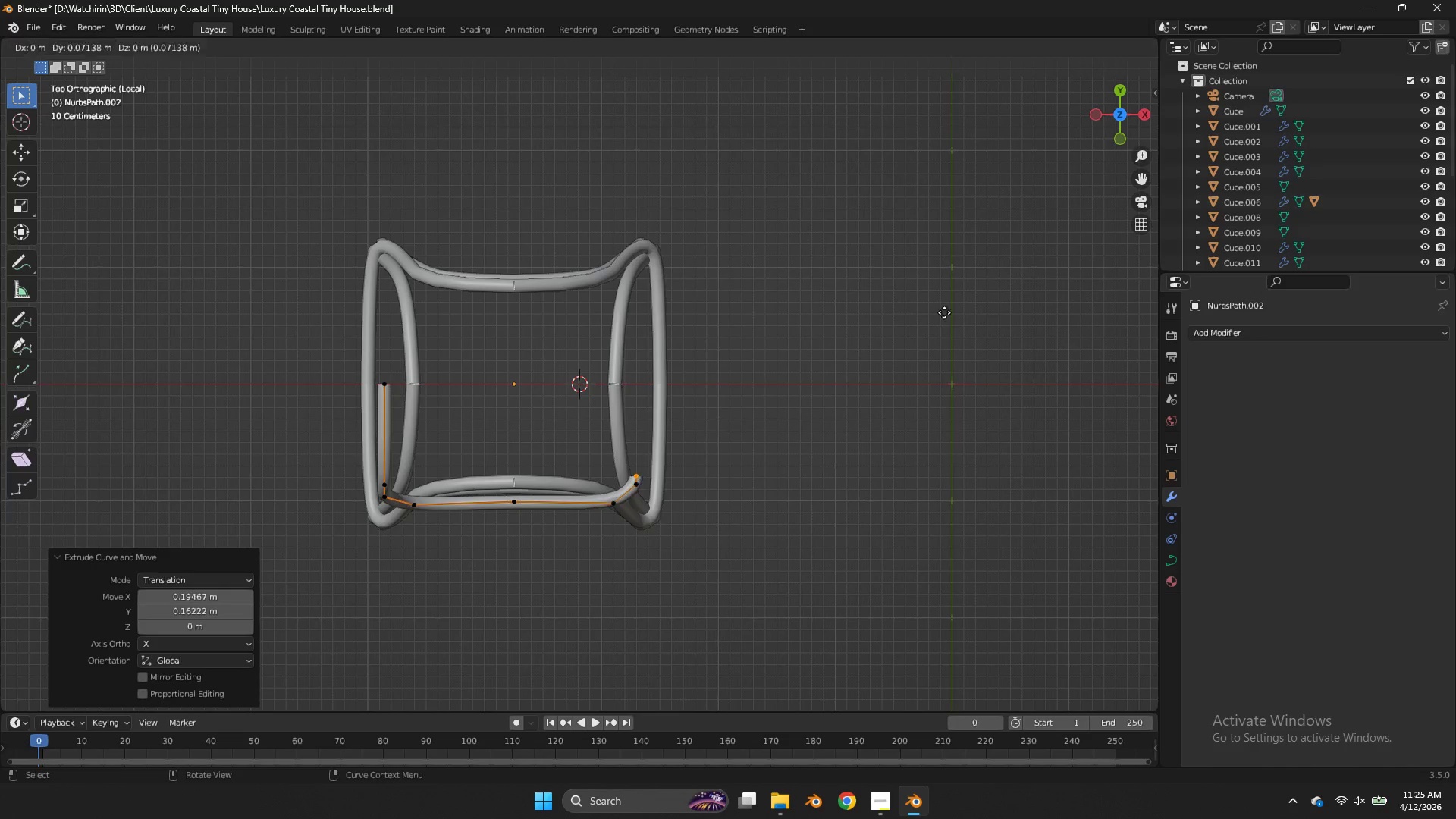 
key(E)
 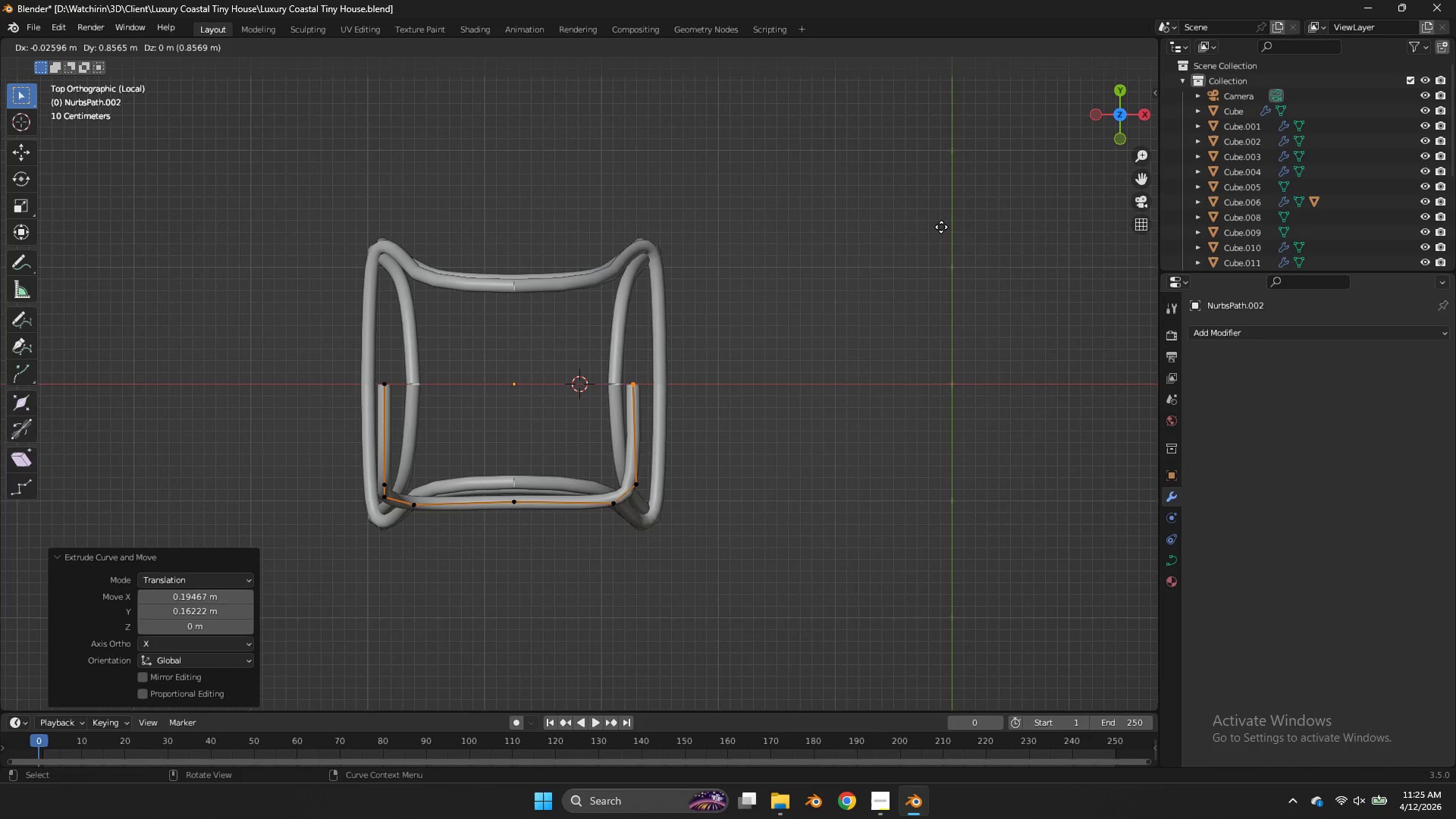 
left_click([941, 224])
 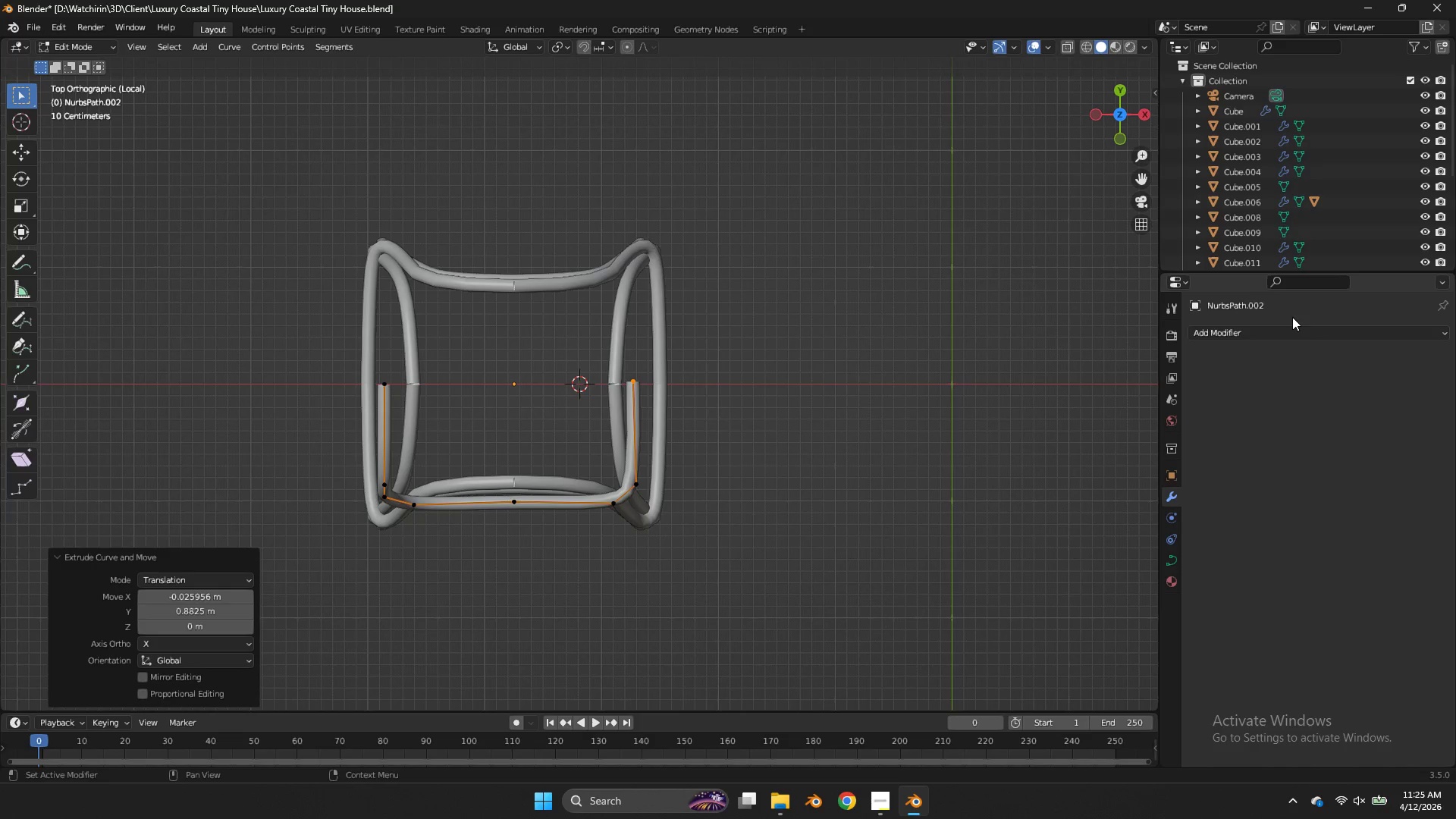 
left_click([1291, 333])
 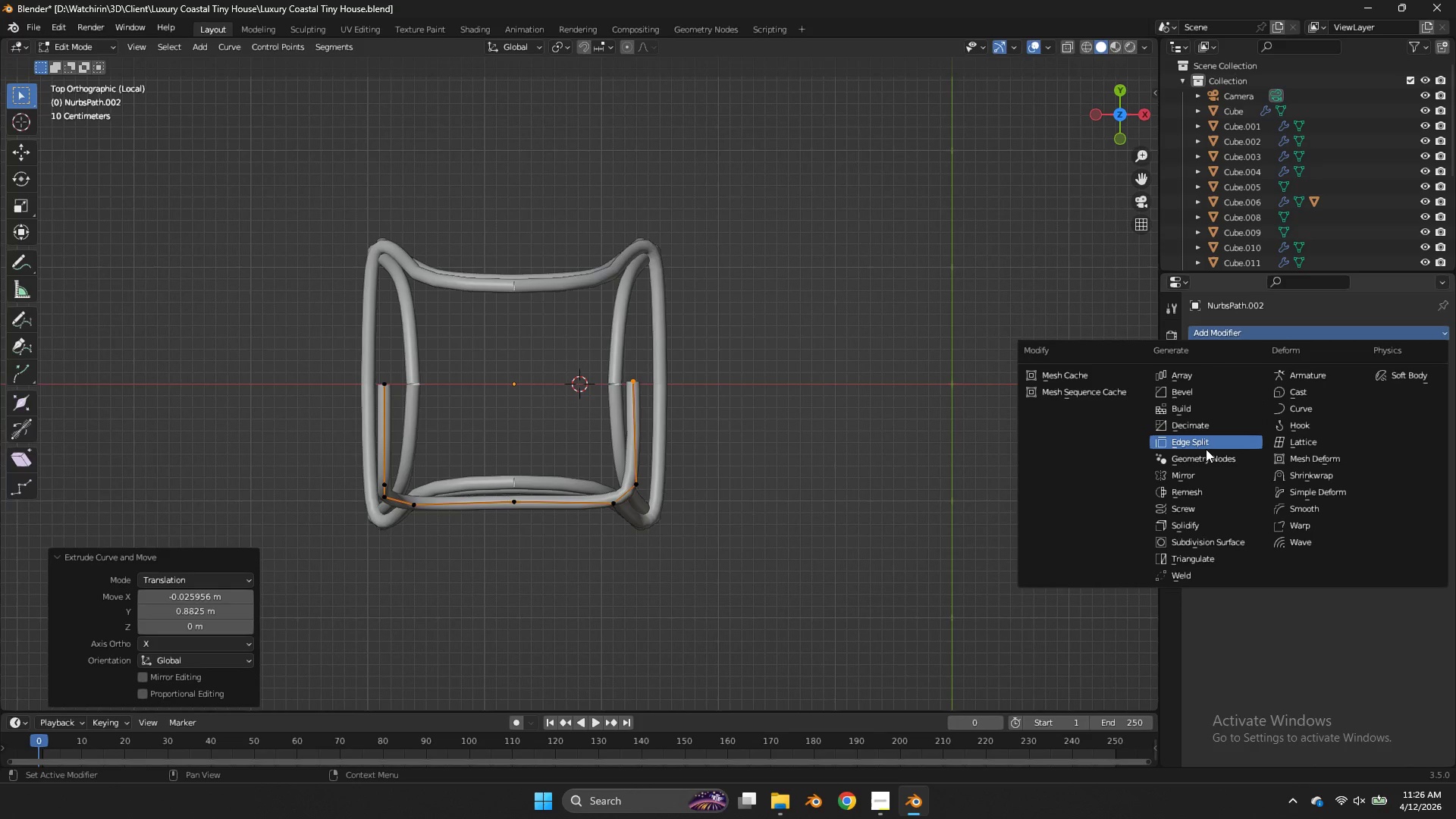 
left_click([1216, 476])
 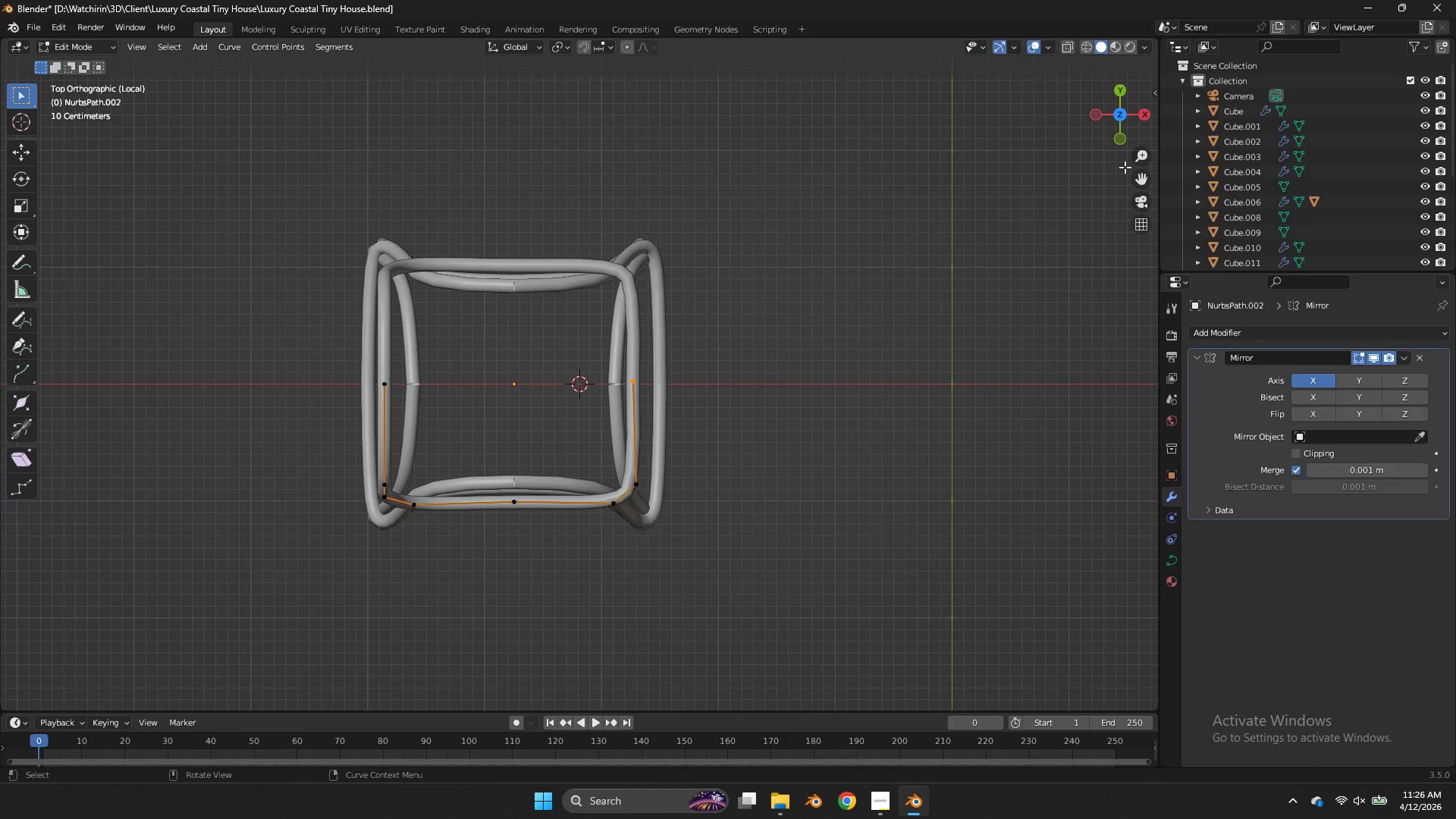 
left_click_drag(start_coordinate=[1107, 104], to_coordinate=[751, 610])
 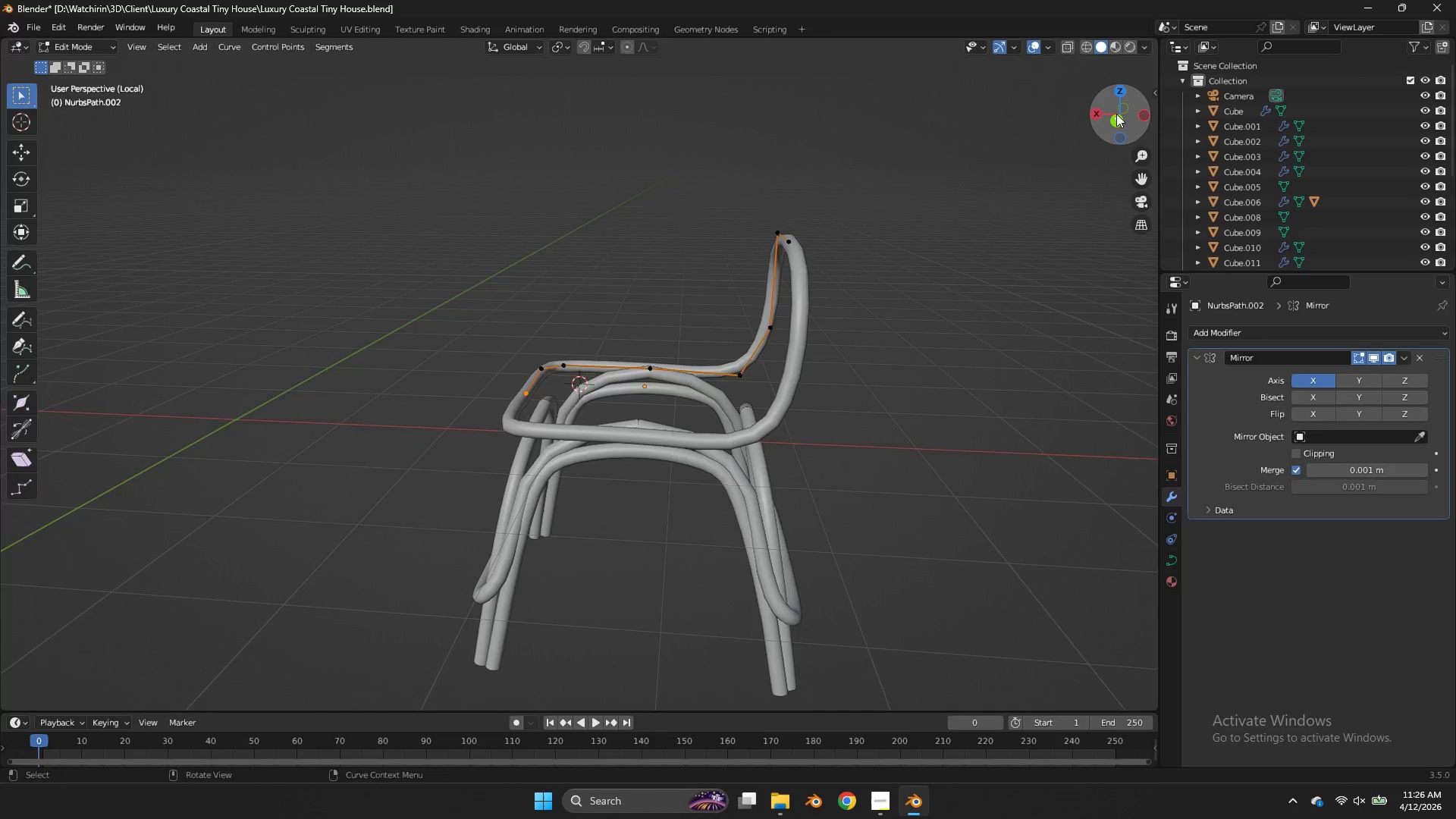 
left_click([1116, 114])
 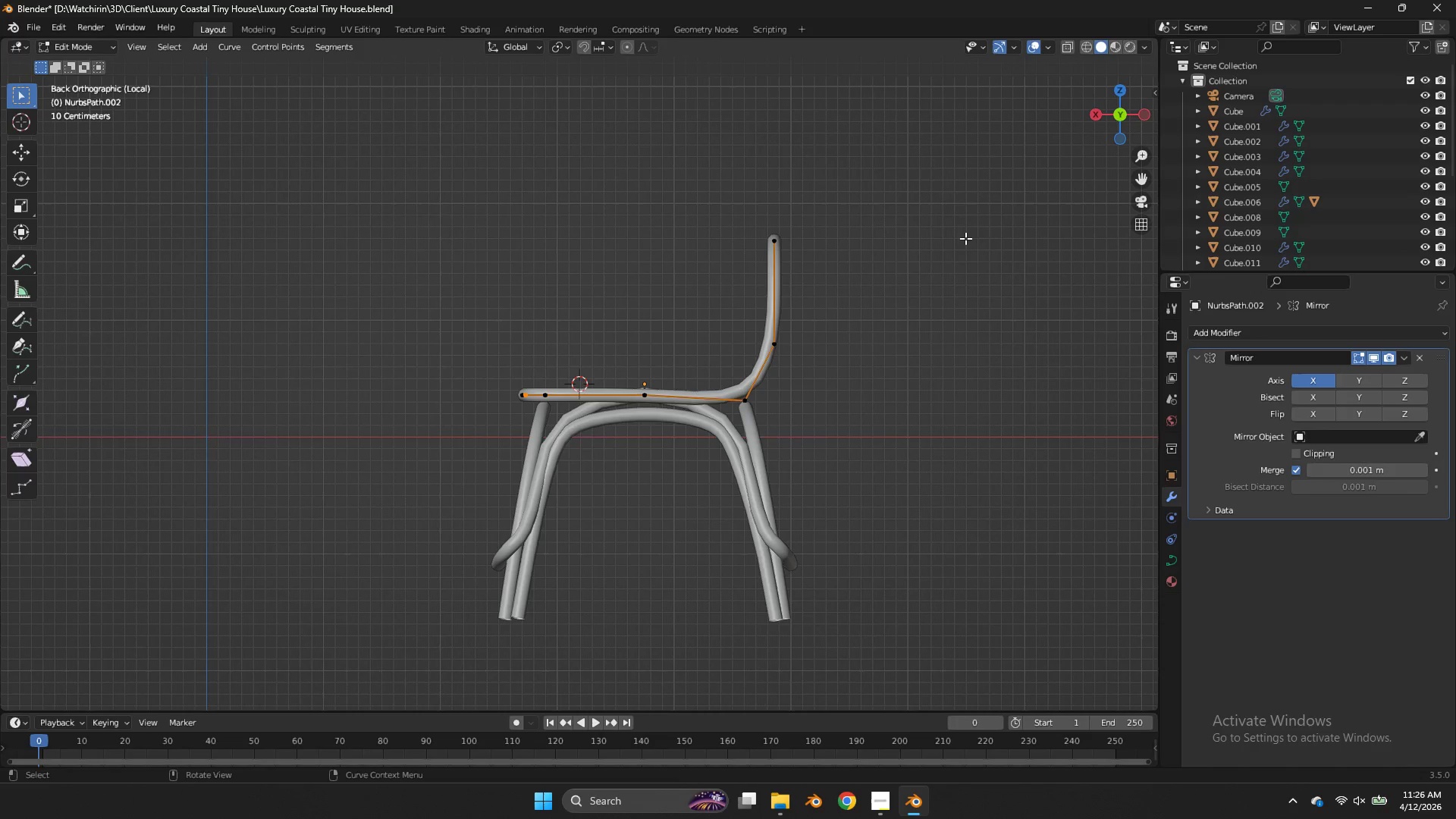 
type(zgzgz)
 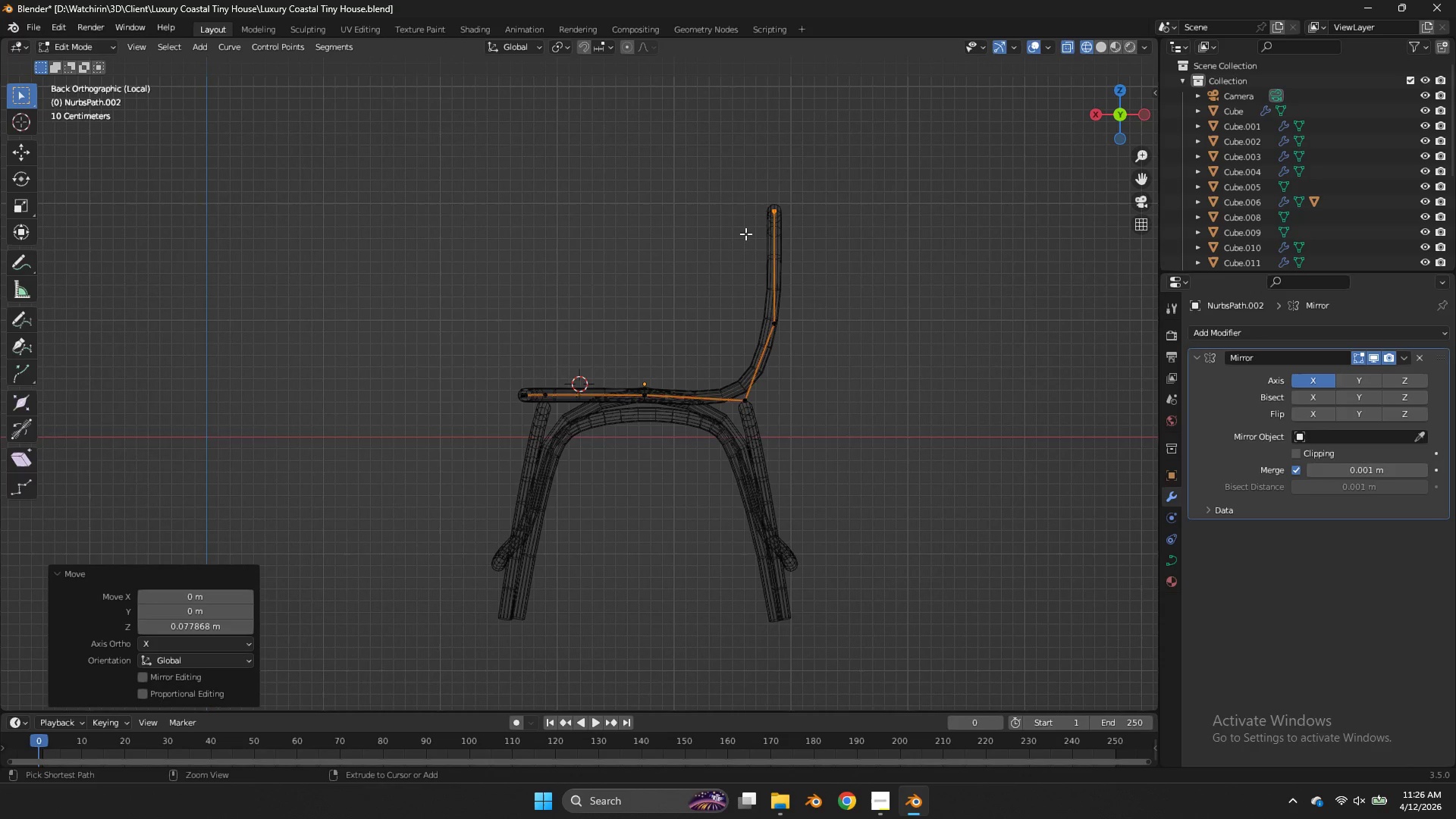 
left_click_drag(start_coordinate=[843, 180], to_coordinate=[761, 354])
 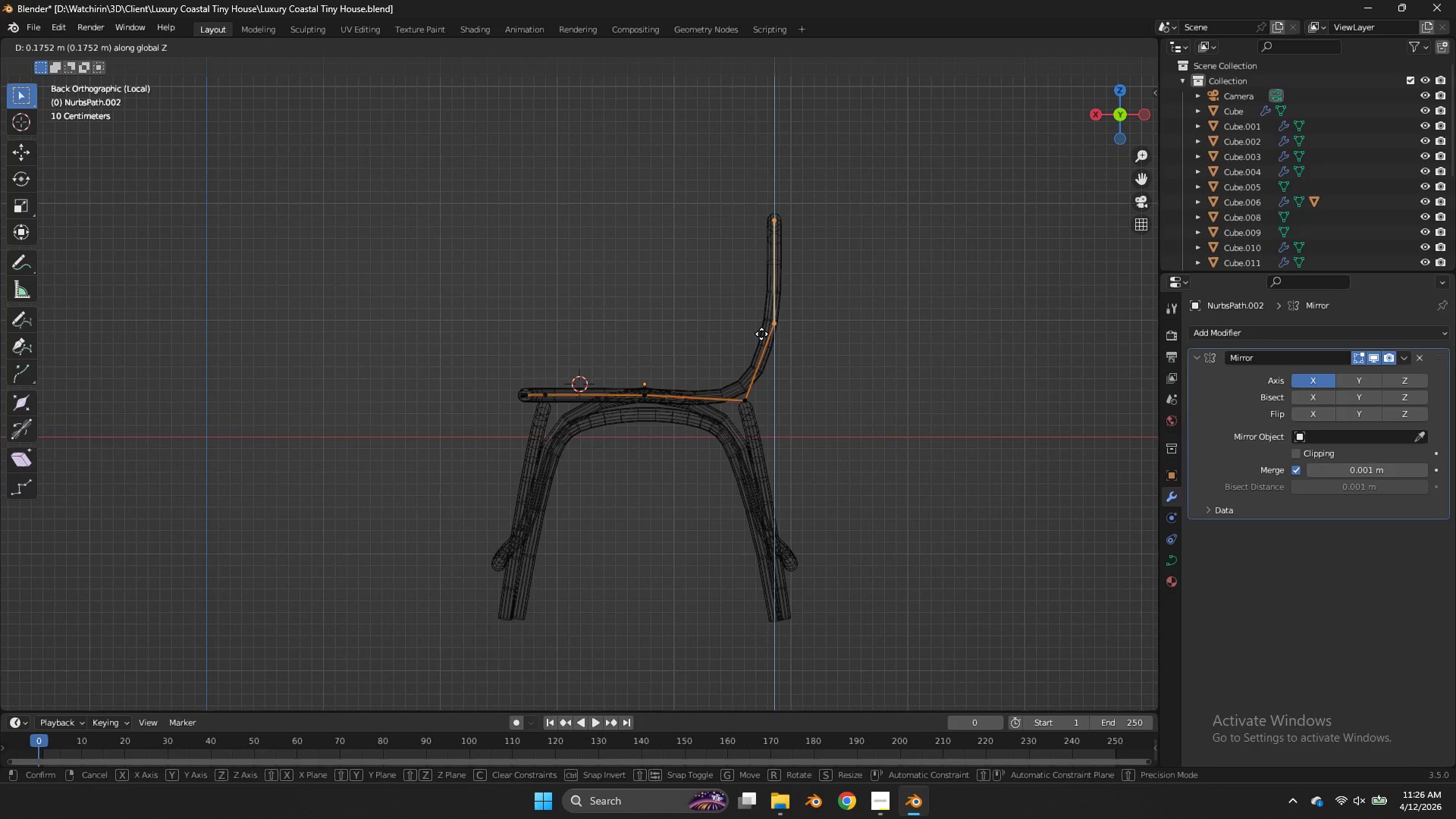 
left_click_drag(start_coordinate=[761, 334], to_coordinate=[766, 318])
 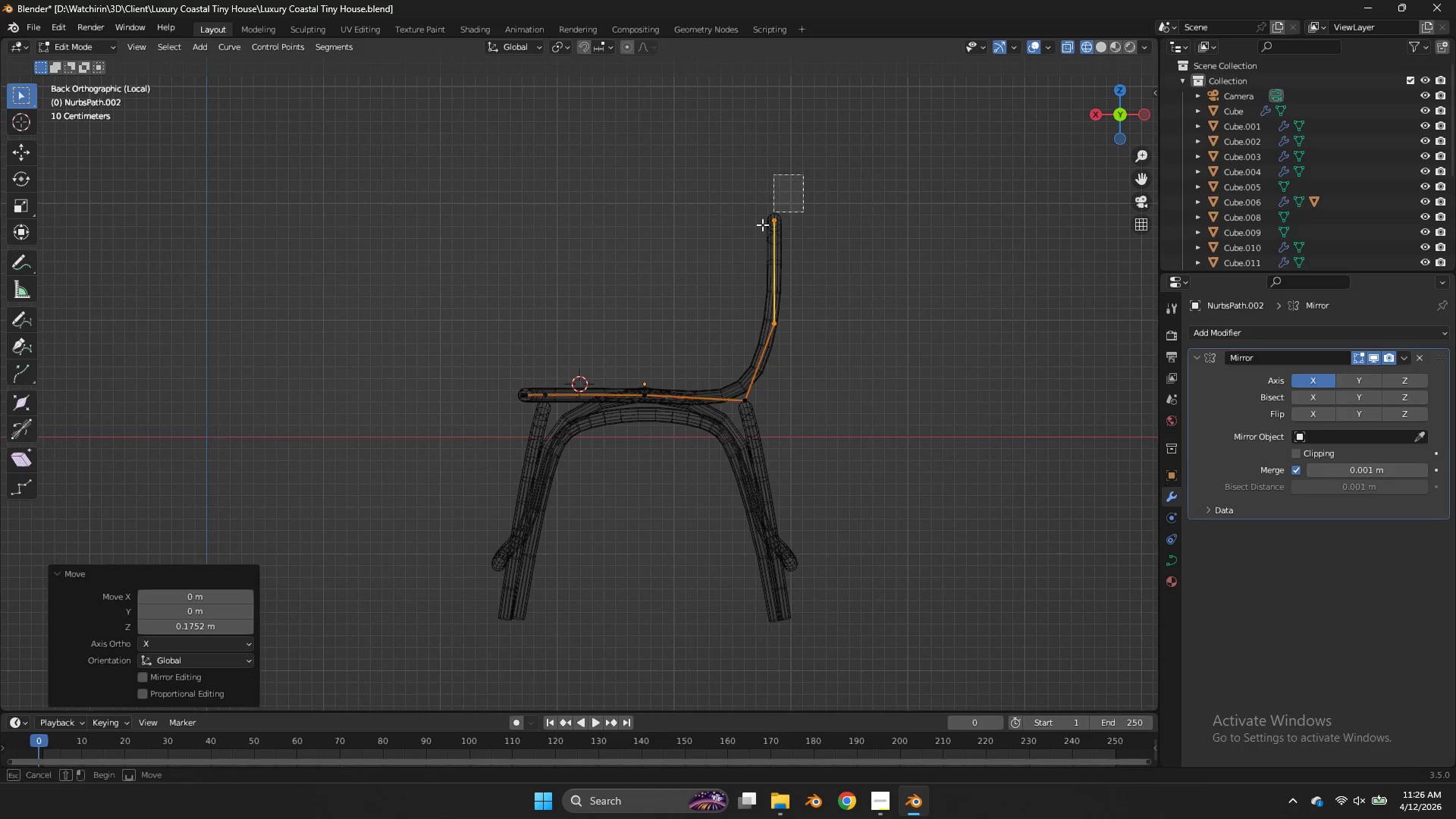 
left_click_drag(start_coordinate=[803, 174], to_coordinate=[748, 243])
 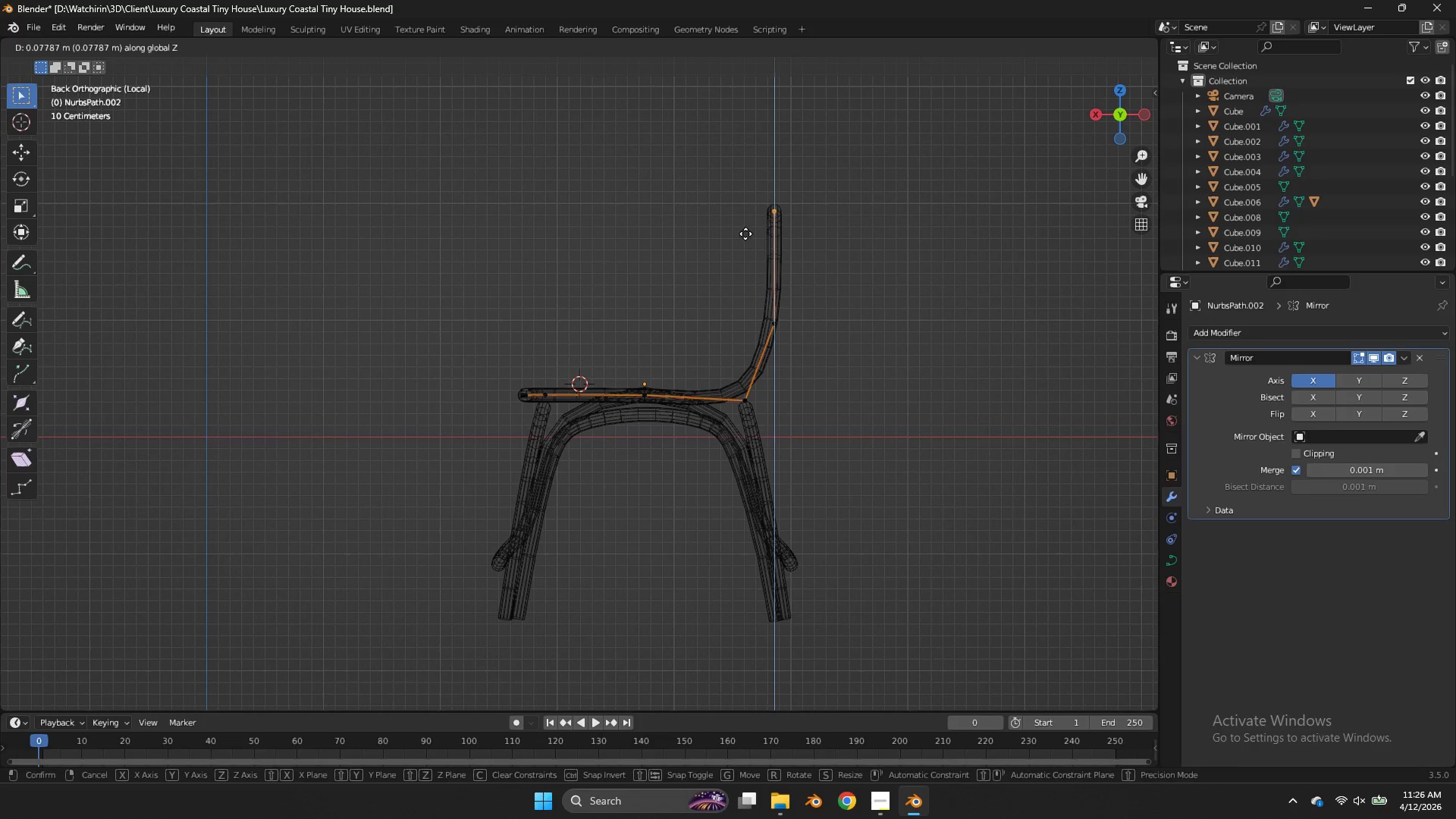 
left_click([745, 234])
 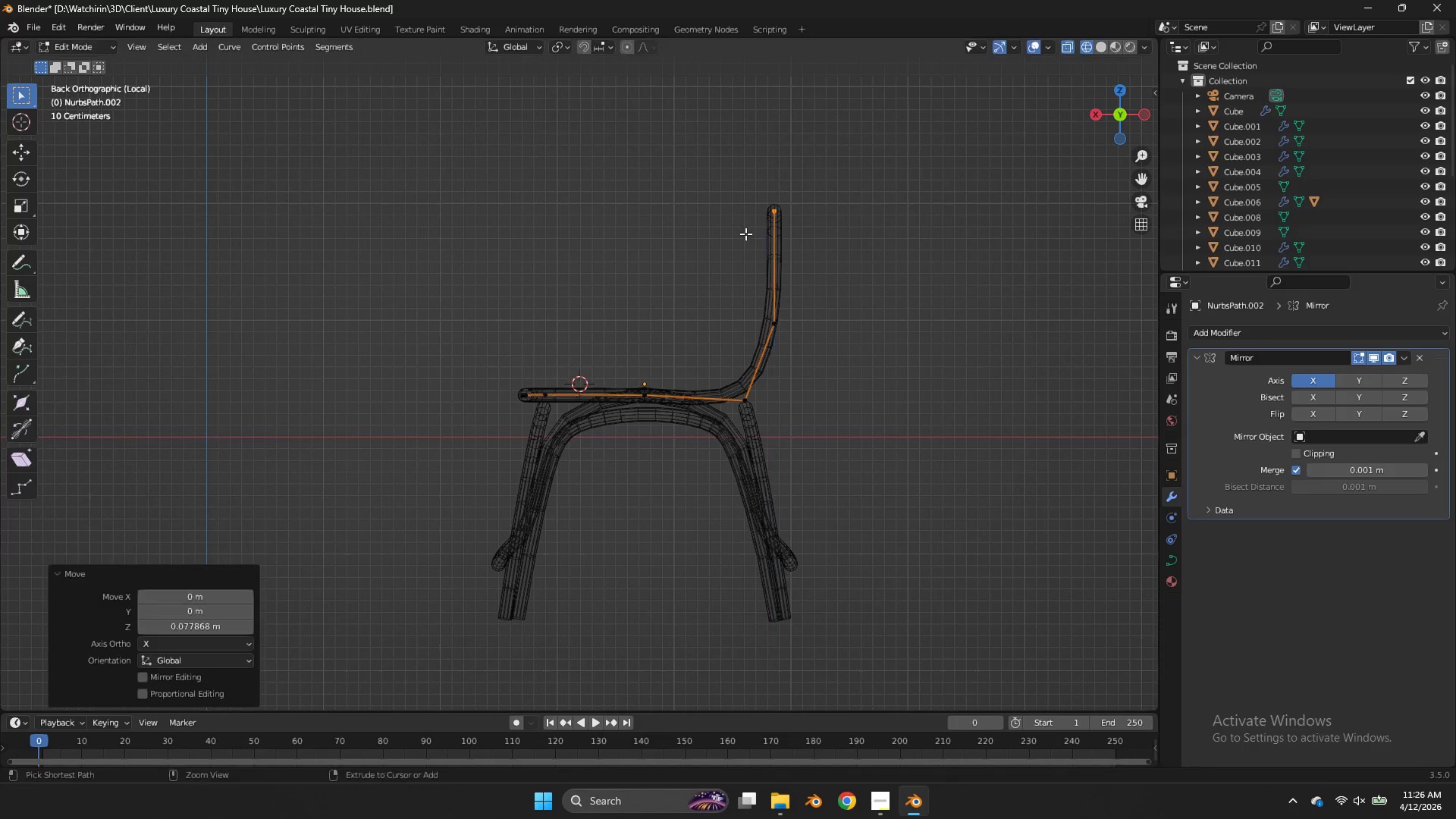 
key(Control+ControlLeft)
 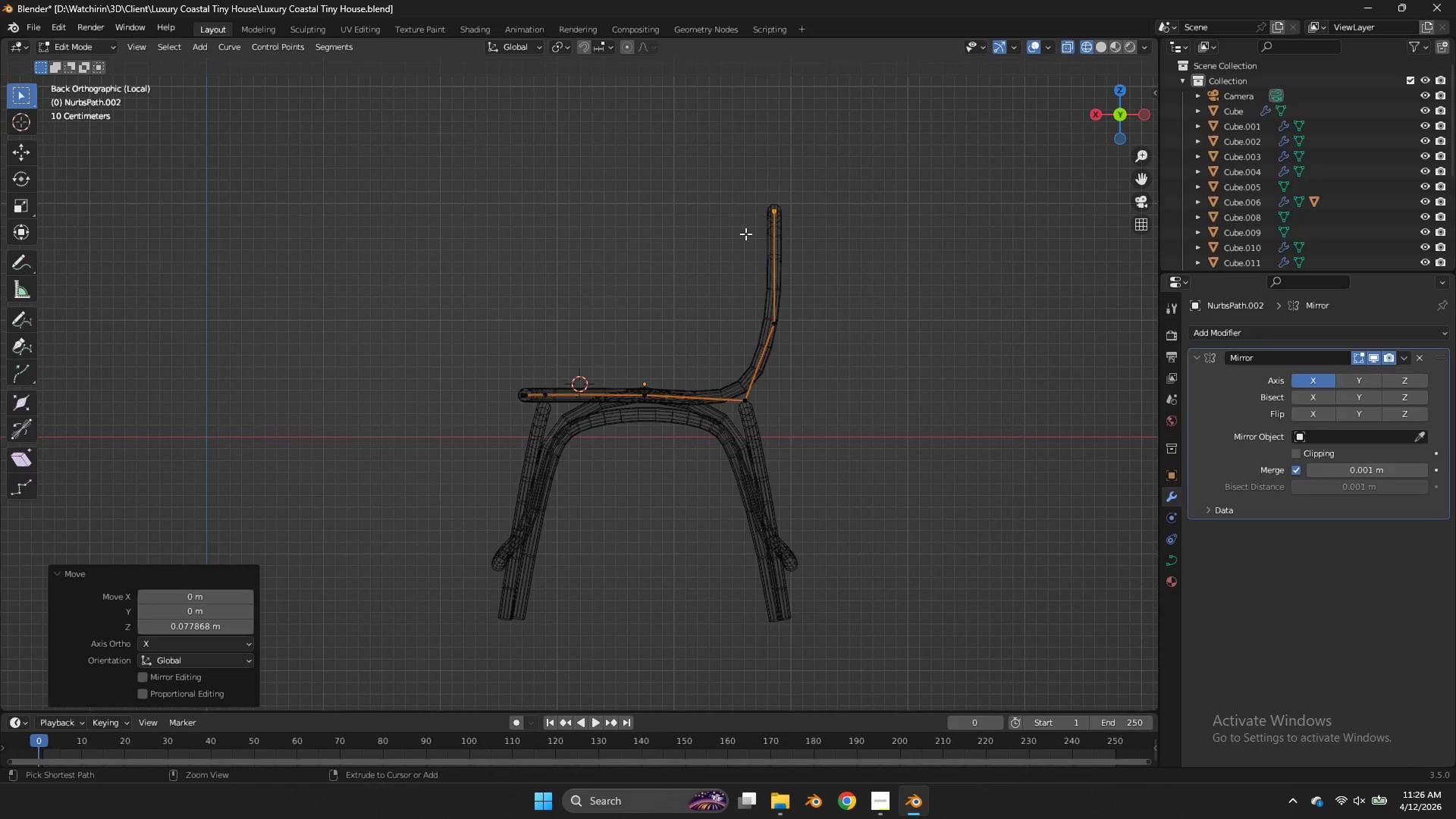 
key(Control+S)
 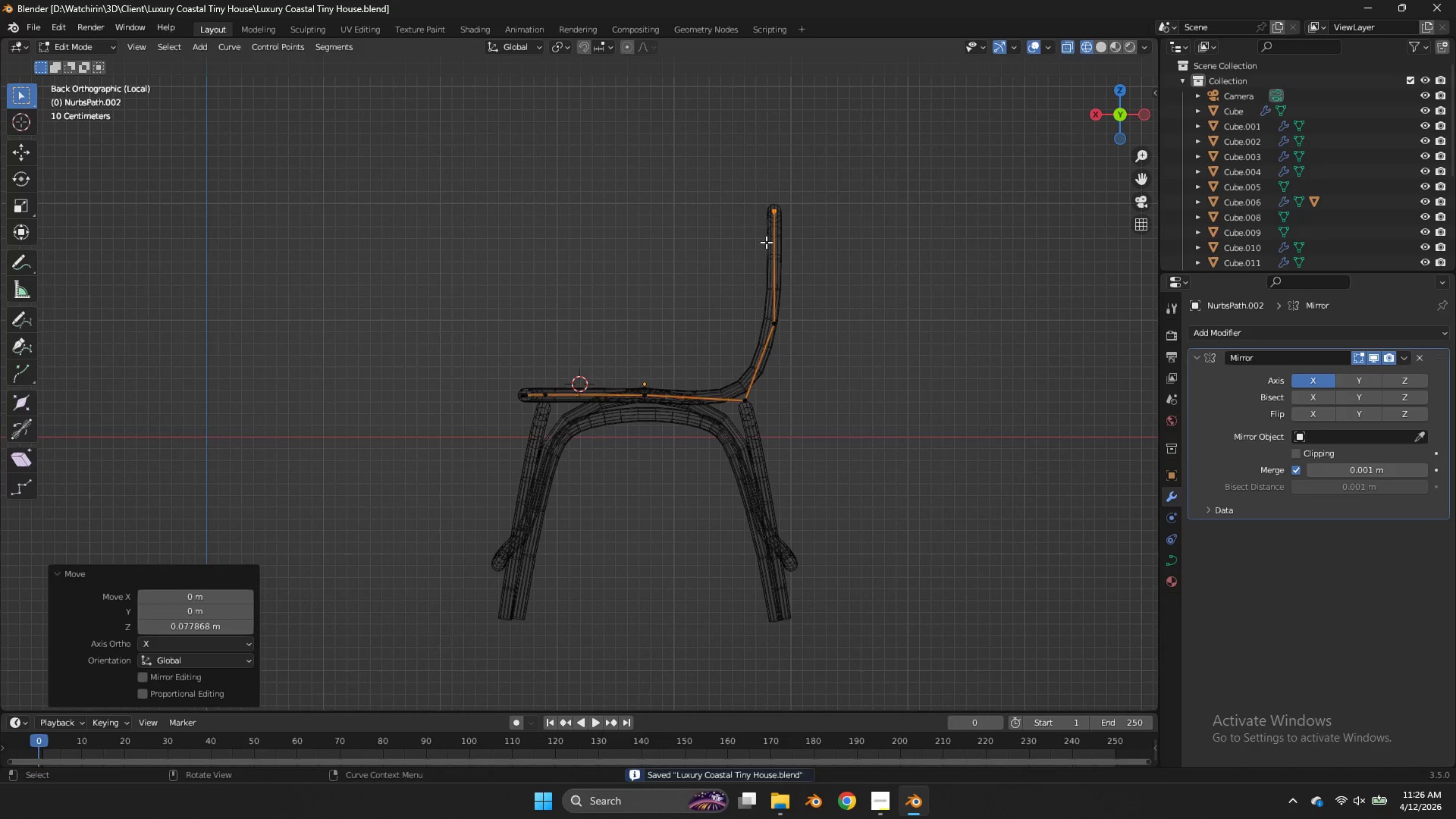 
key(Z)
 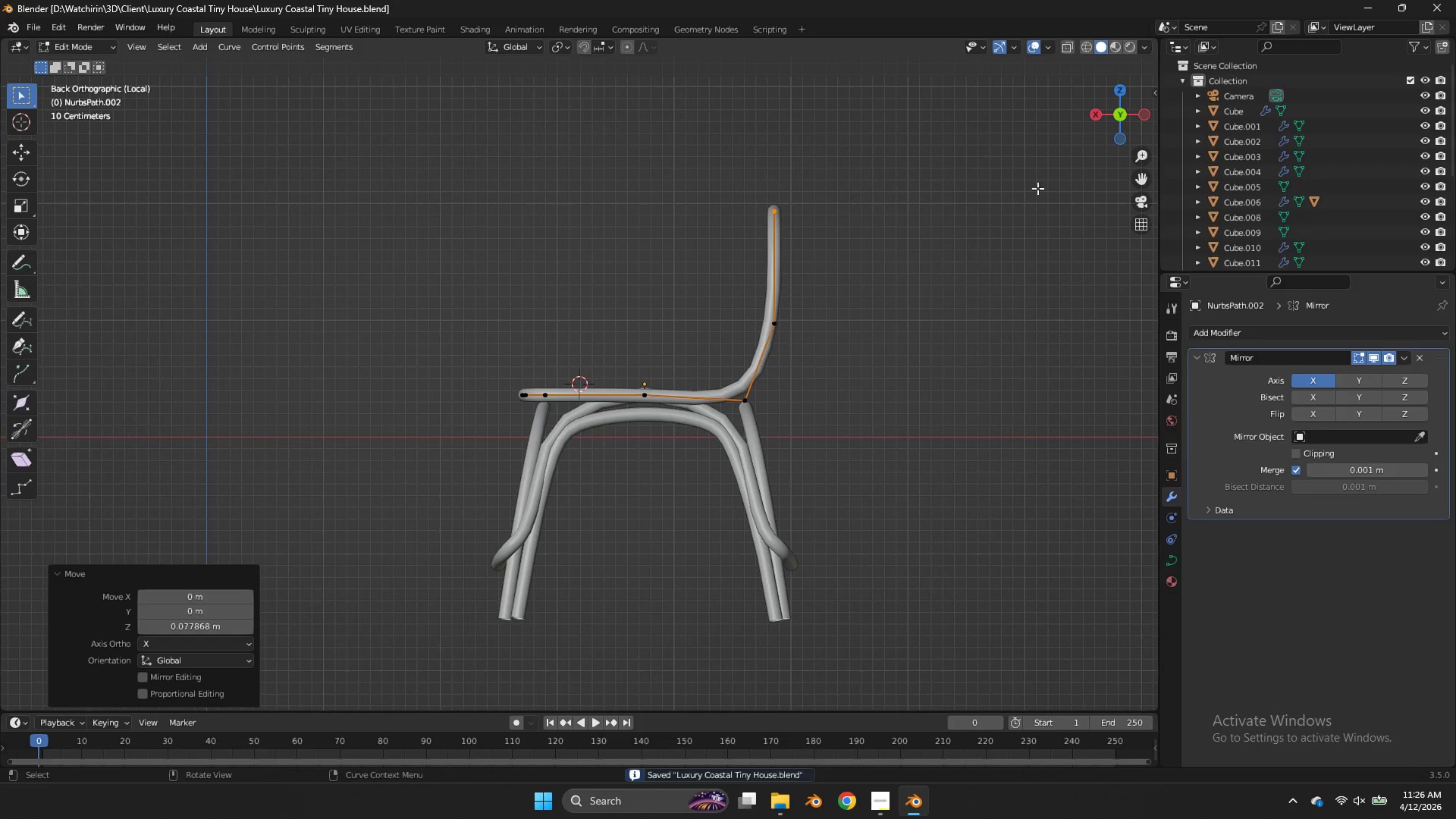 
key(Tab)
 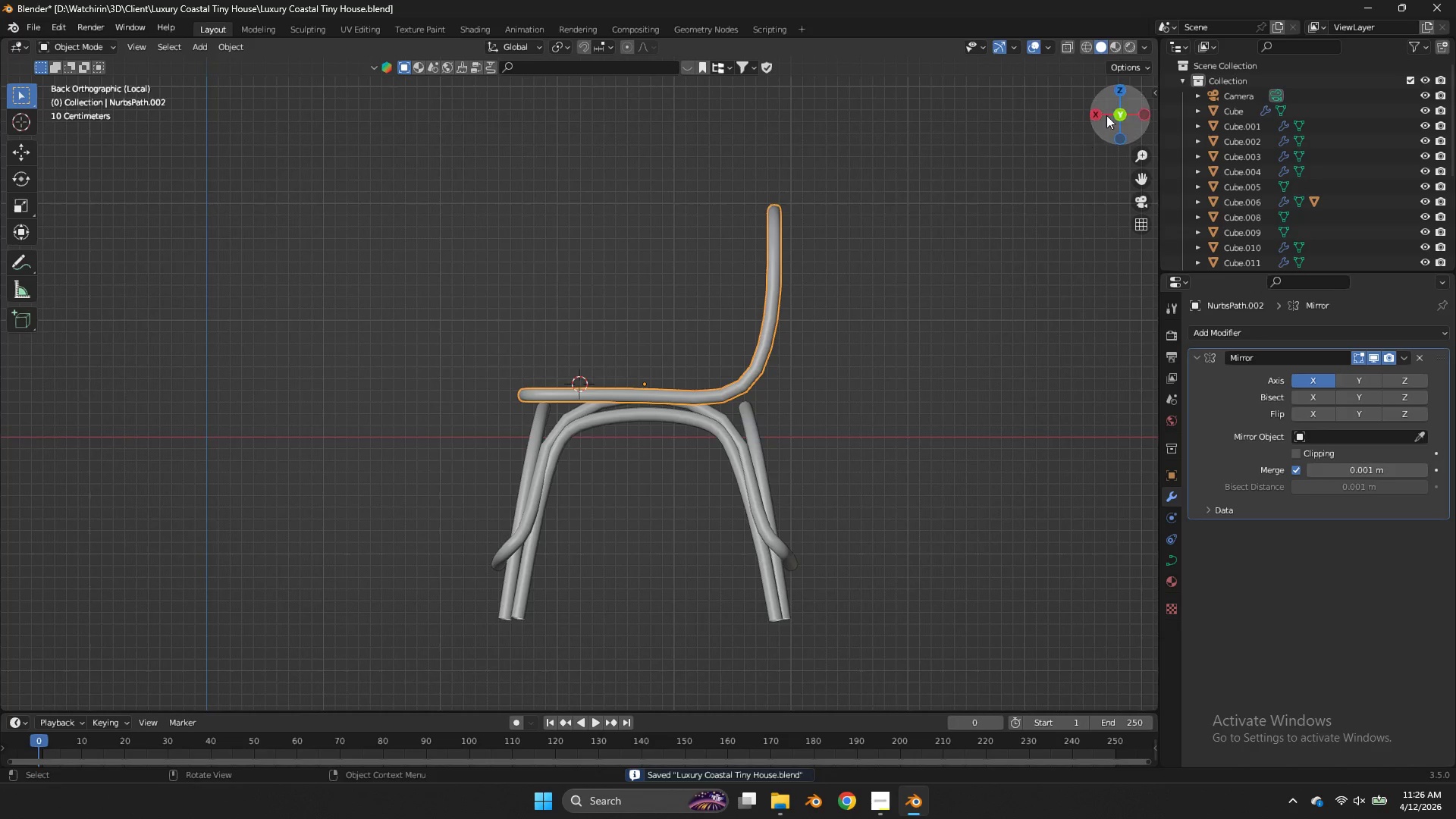 
left_click_drag(start_coordinate=[1109, 115], to_coordinate=[1122, 155])
 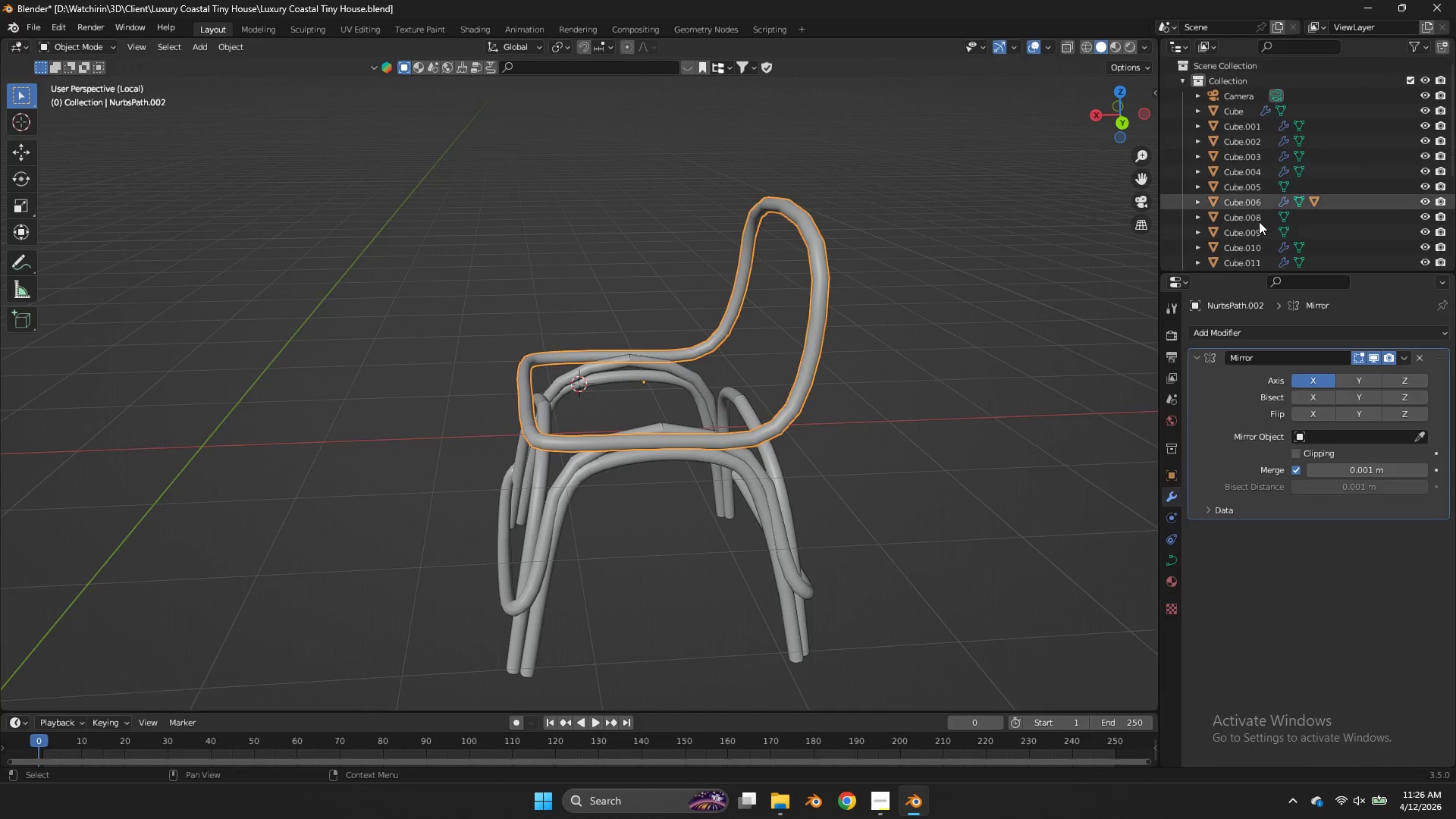 
wait(5.11)
 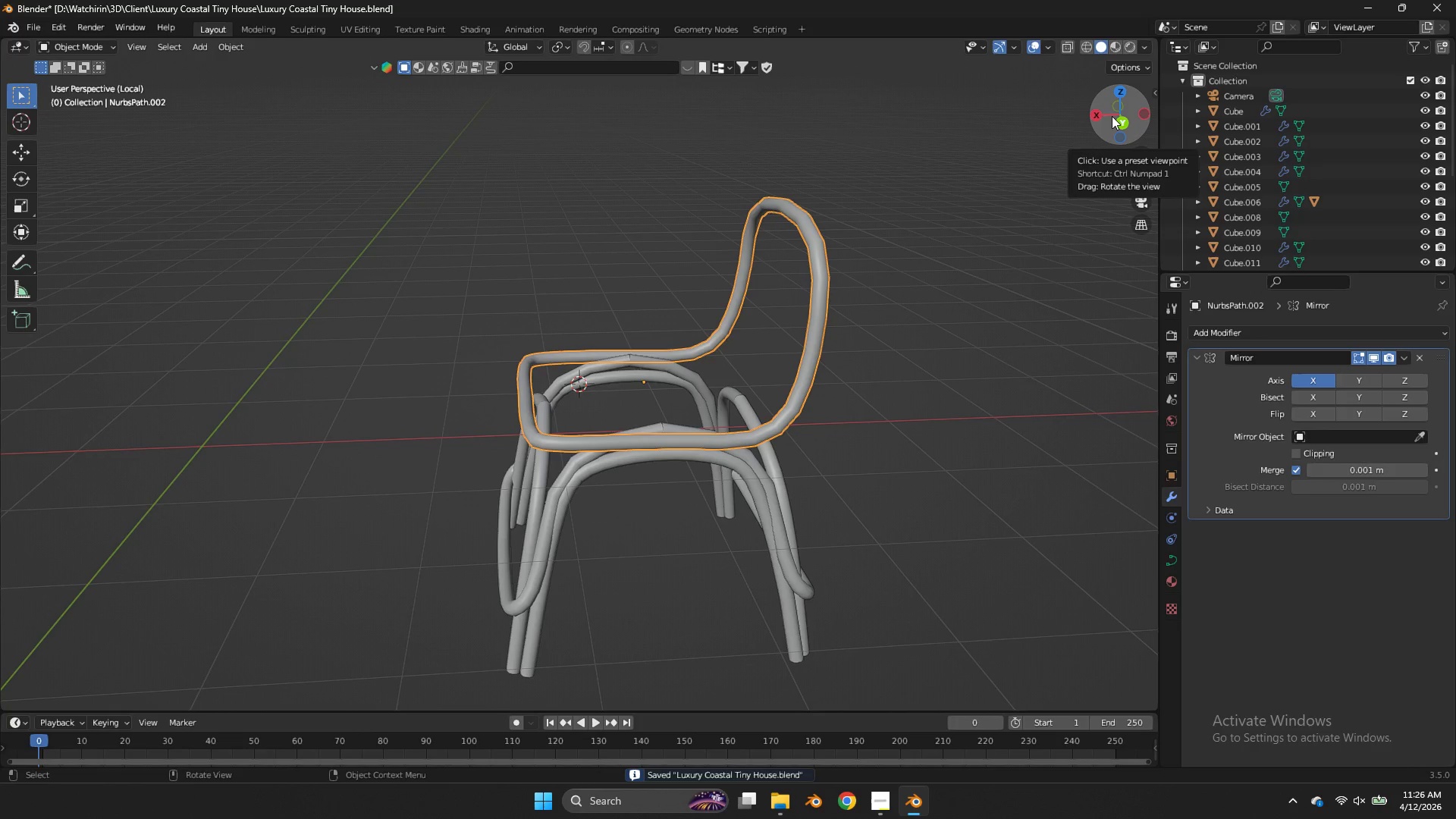 
key(Tab)
 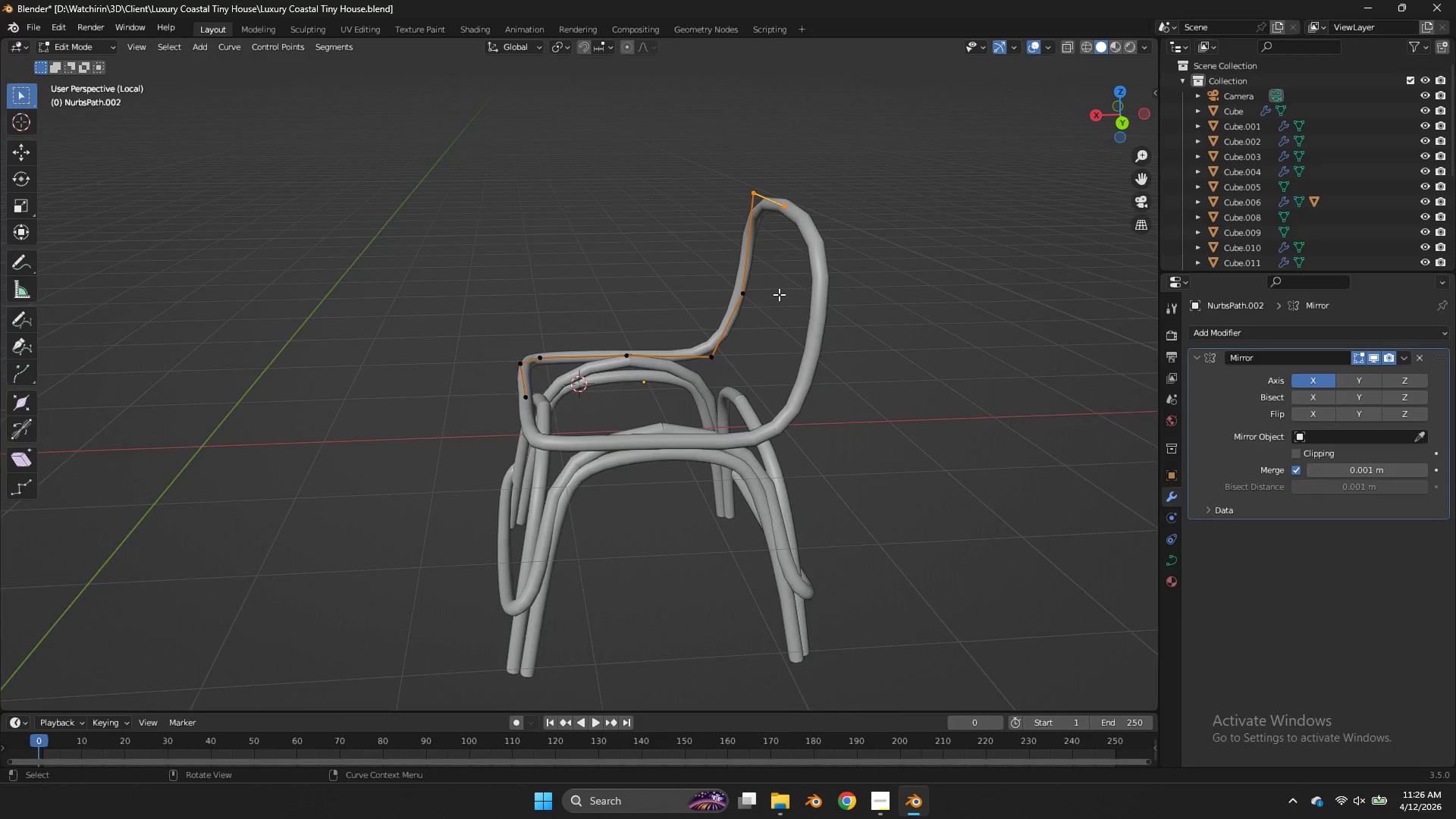 
scroll: coordinate [779, 294], scroll_direction: up, amount: 2.0
 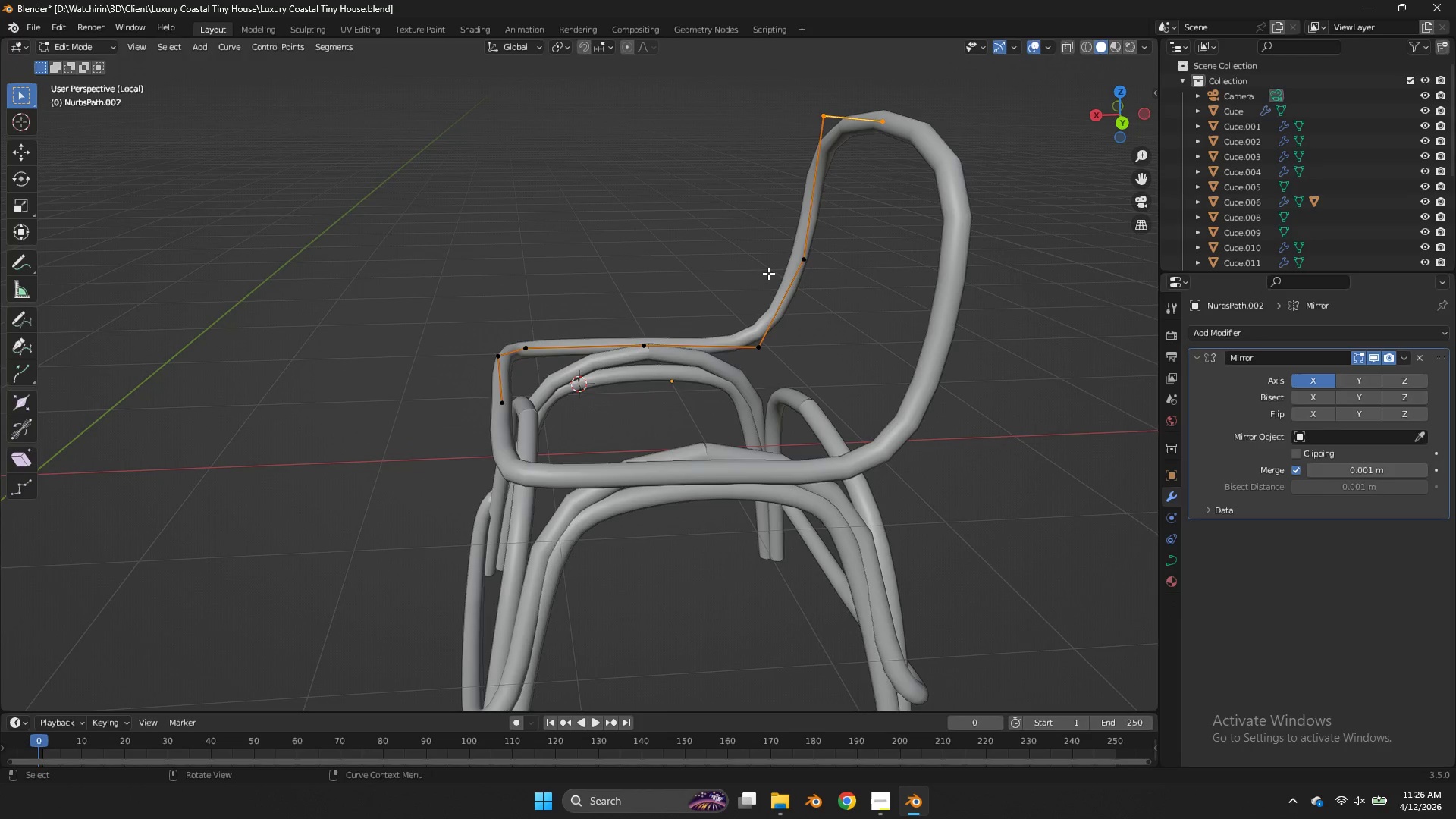 
key(Tab)
 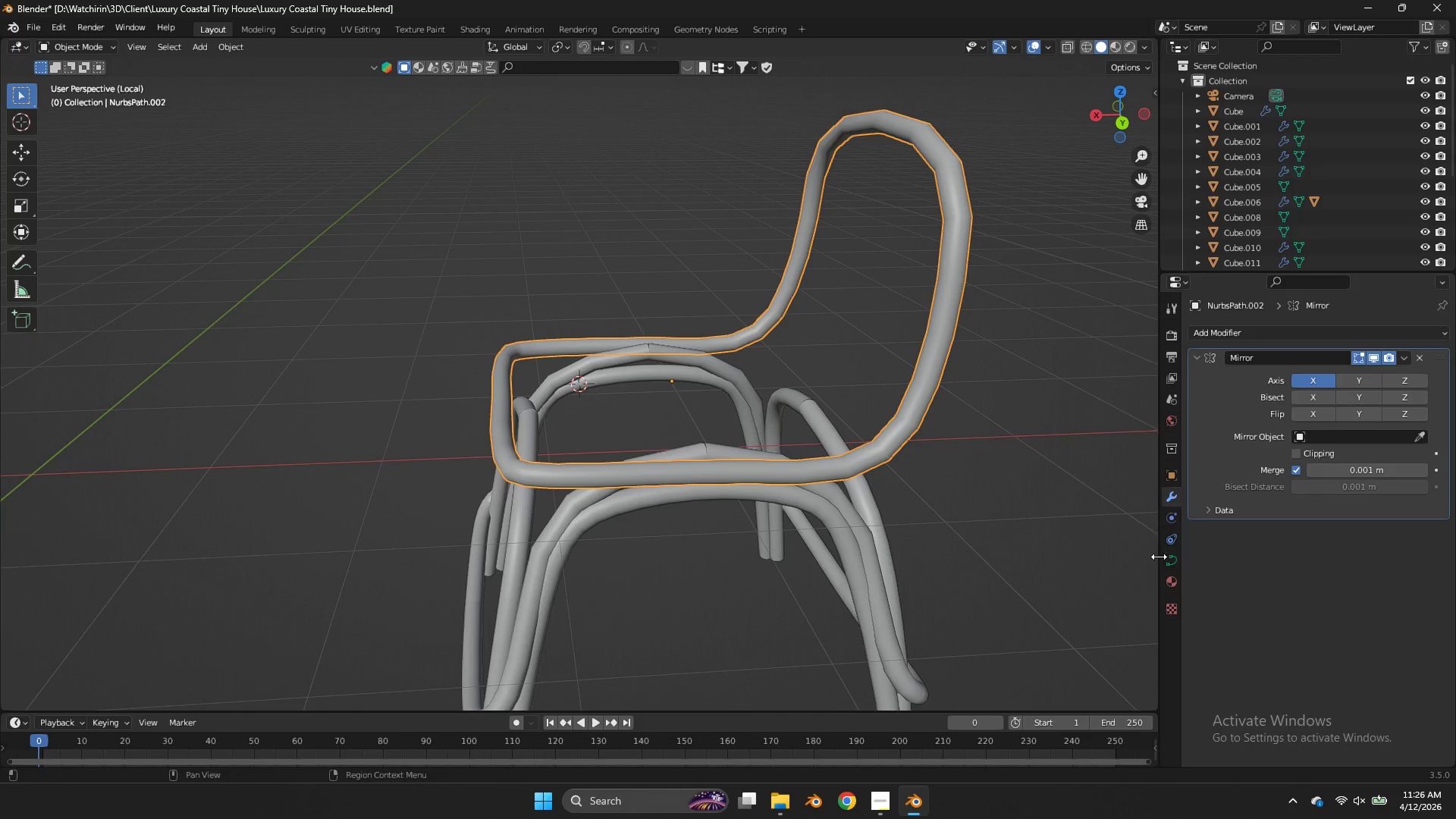 
left_click([1167, 563])
 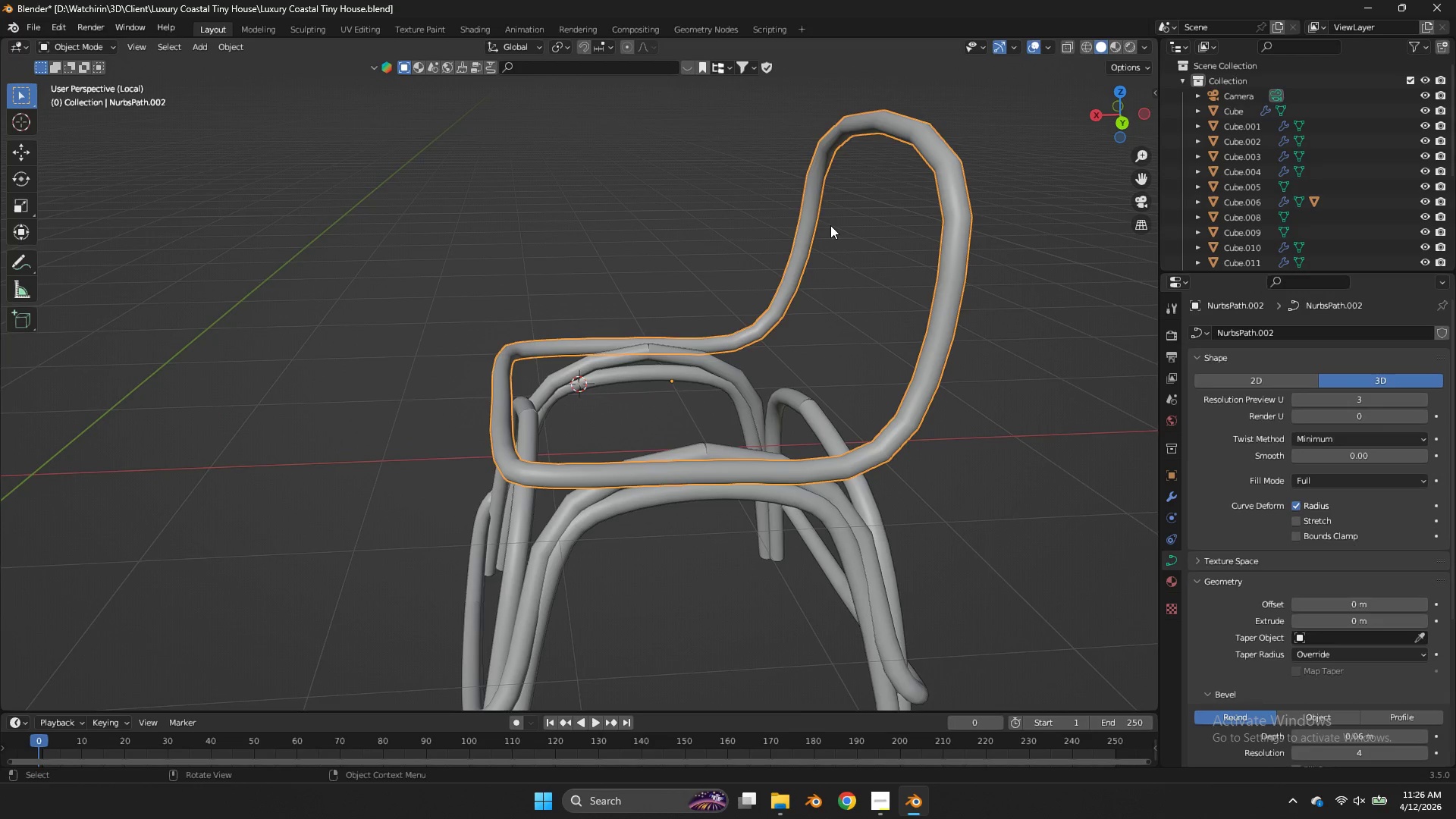 
key(Shift+ShiftLeft)
 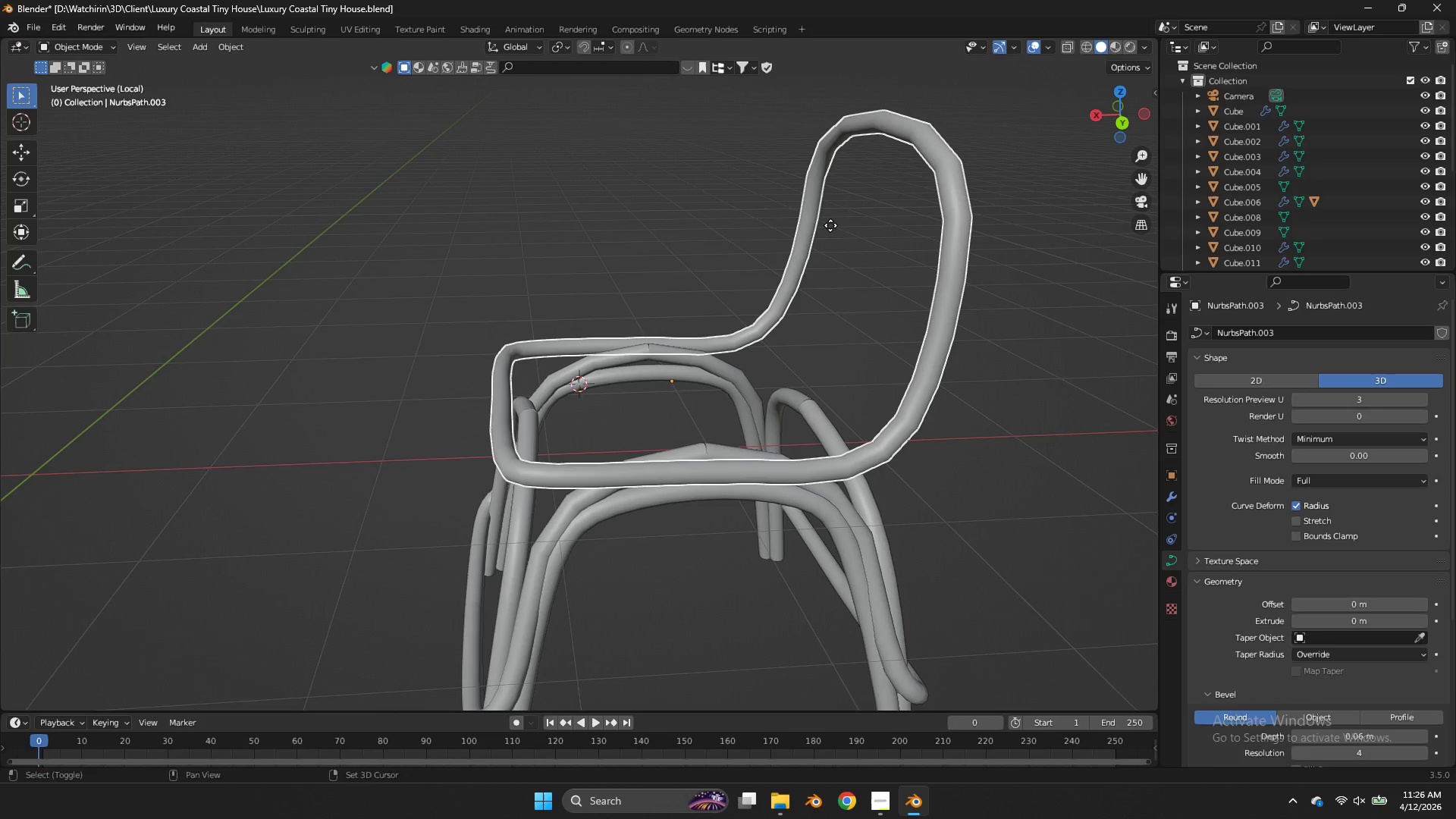 
key(Shift+D)
 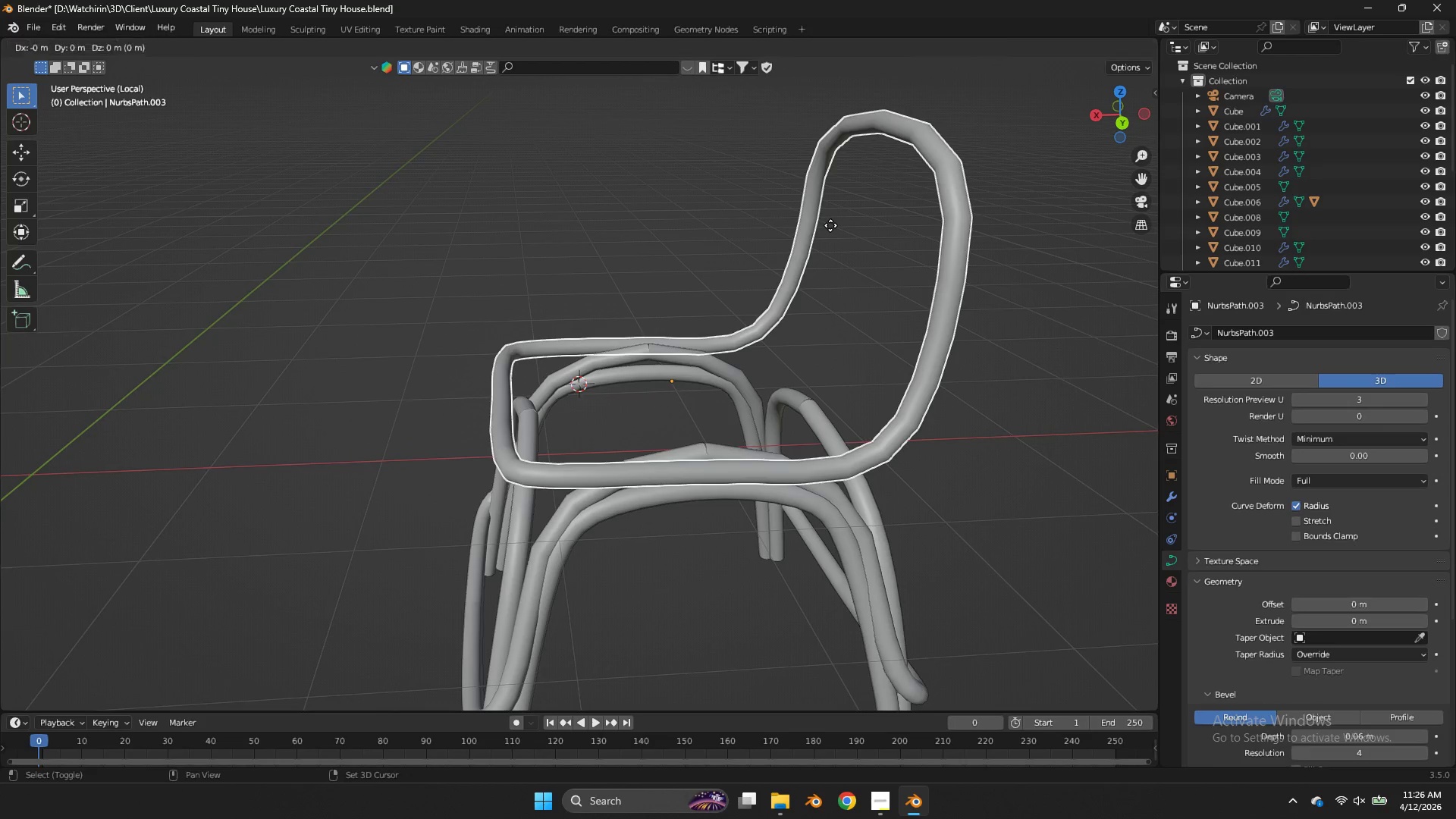 
right_click([830, 225])
 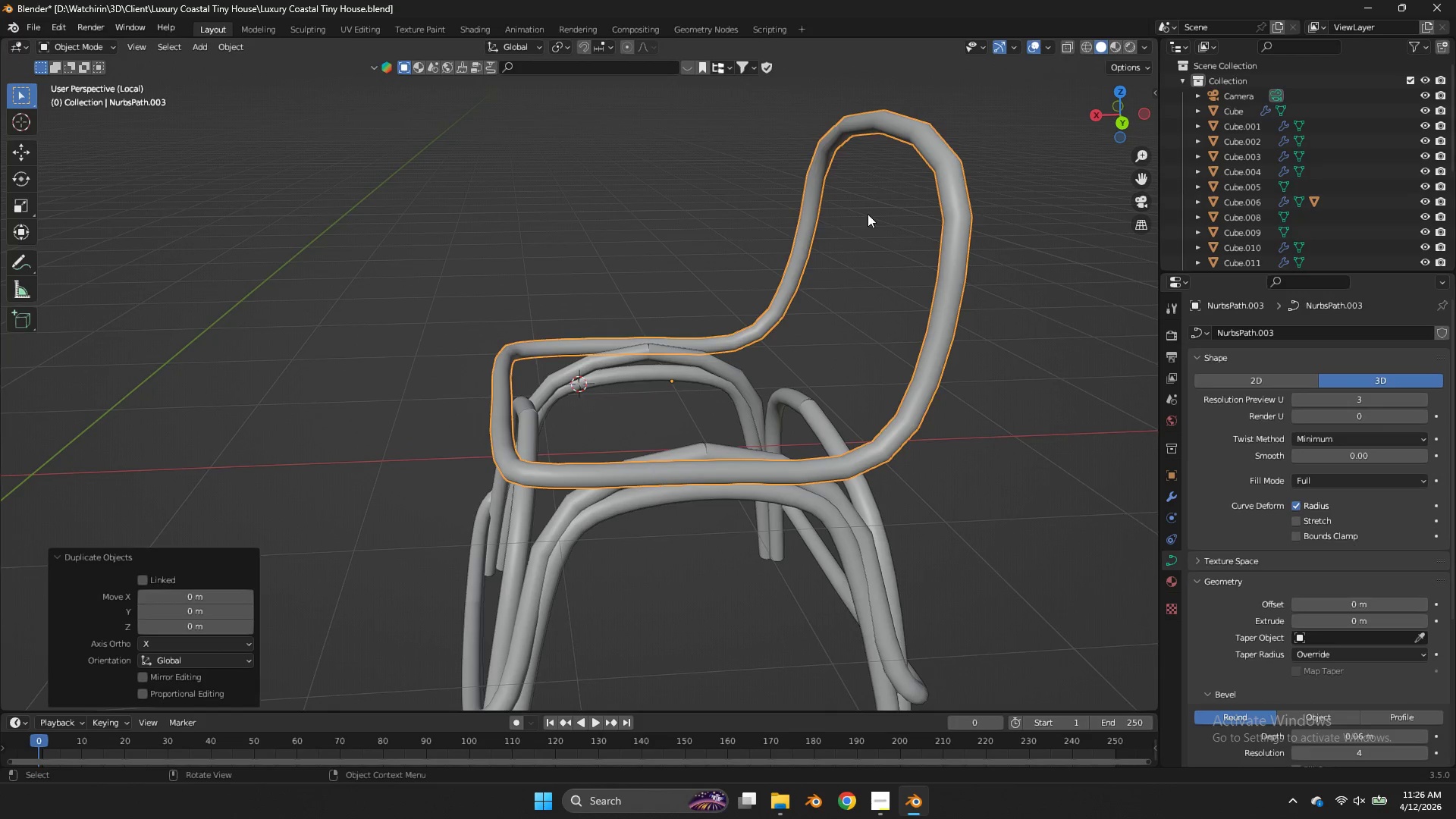 
key(Tab)
 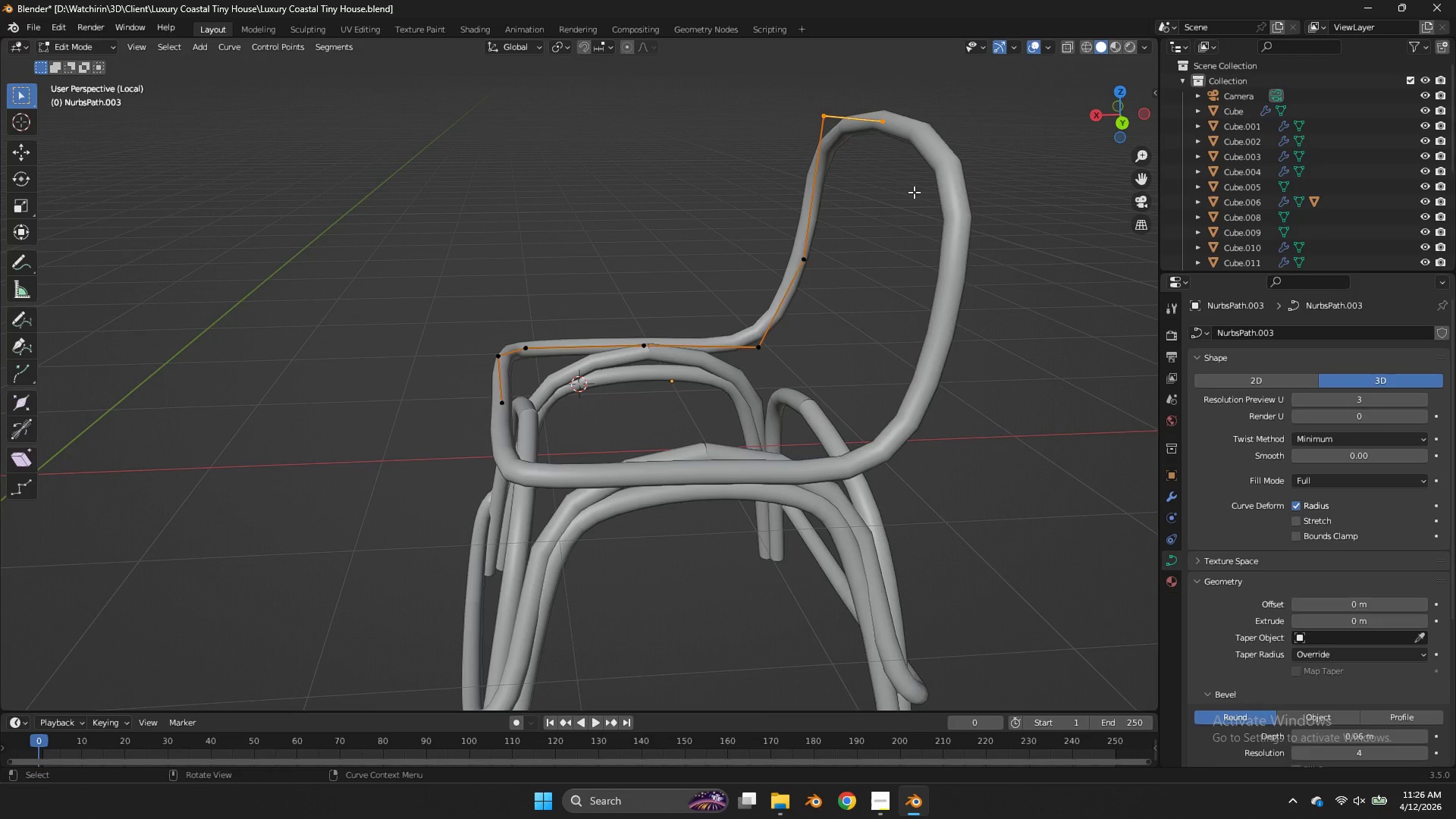 
key(Tab)
 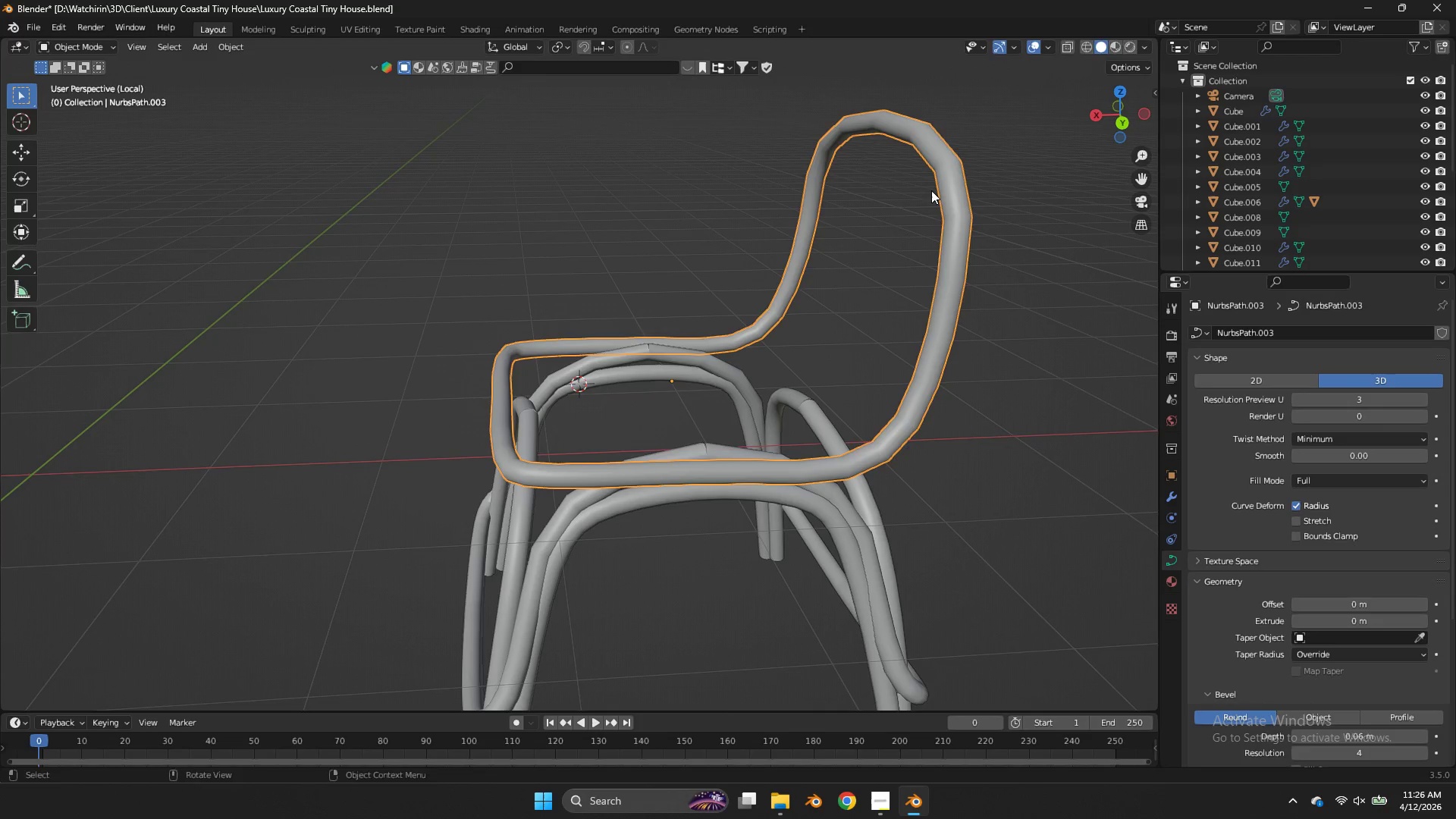 
key(S)
 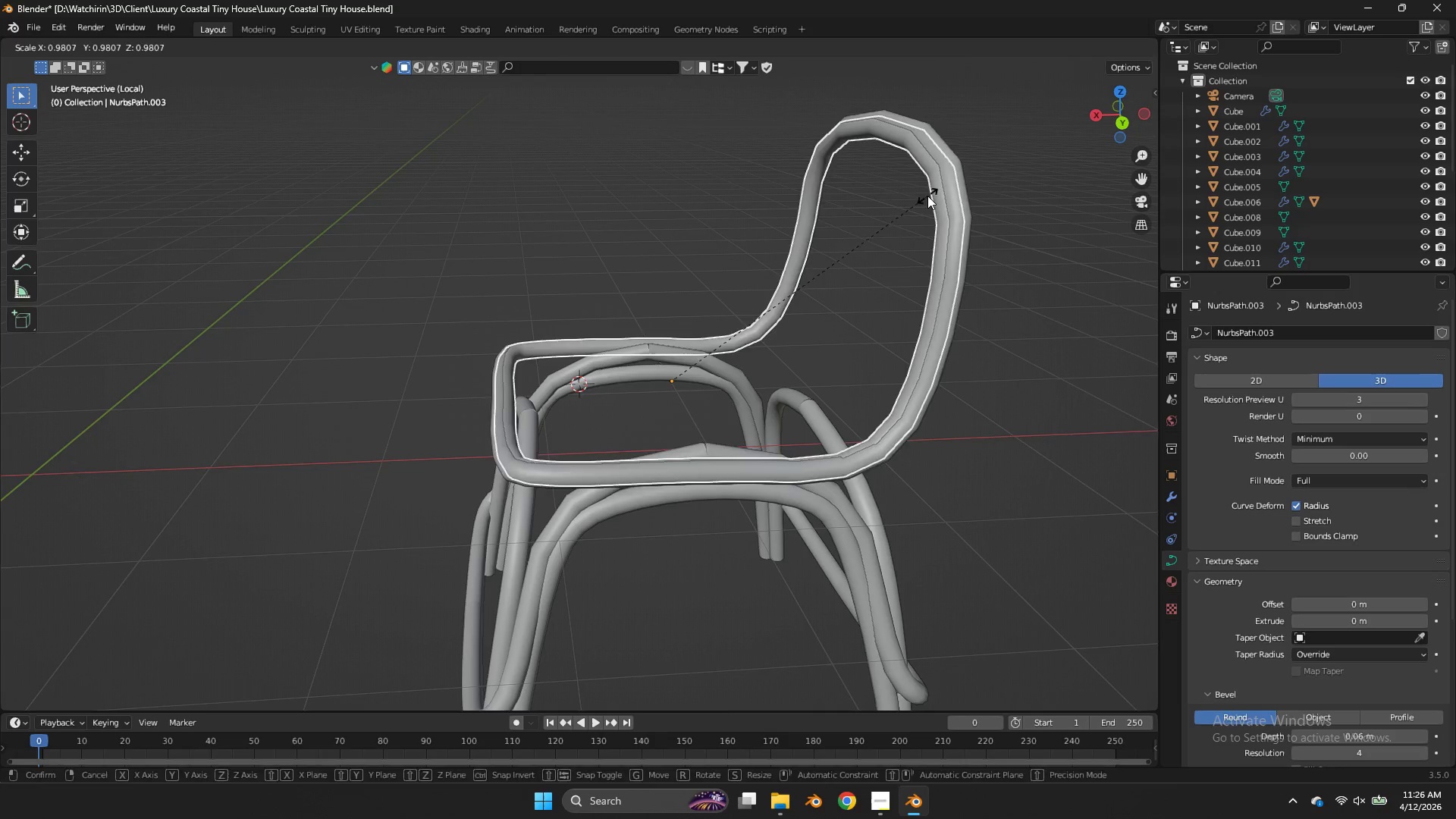 
right_click([927, 196])
 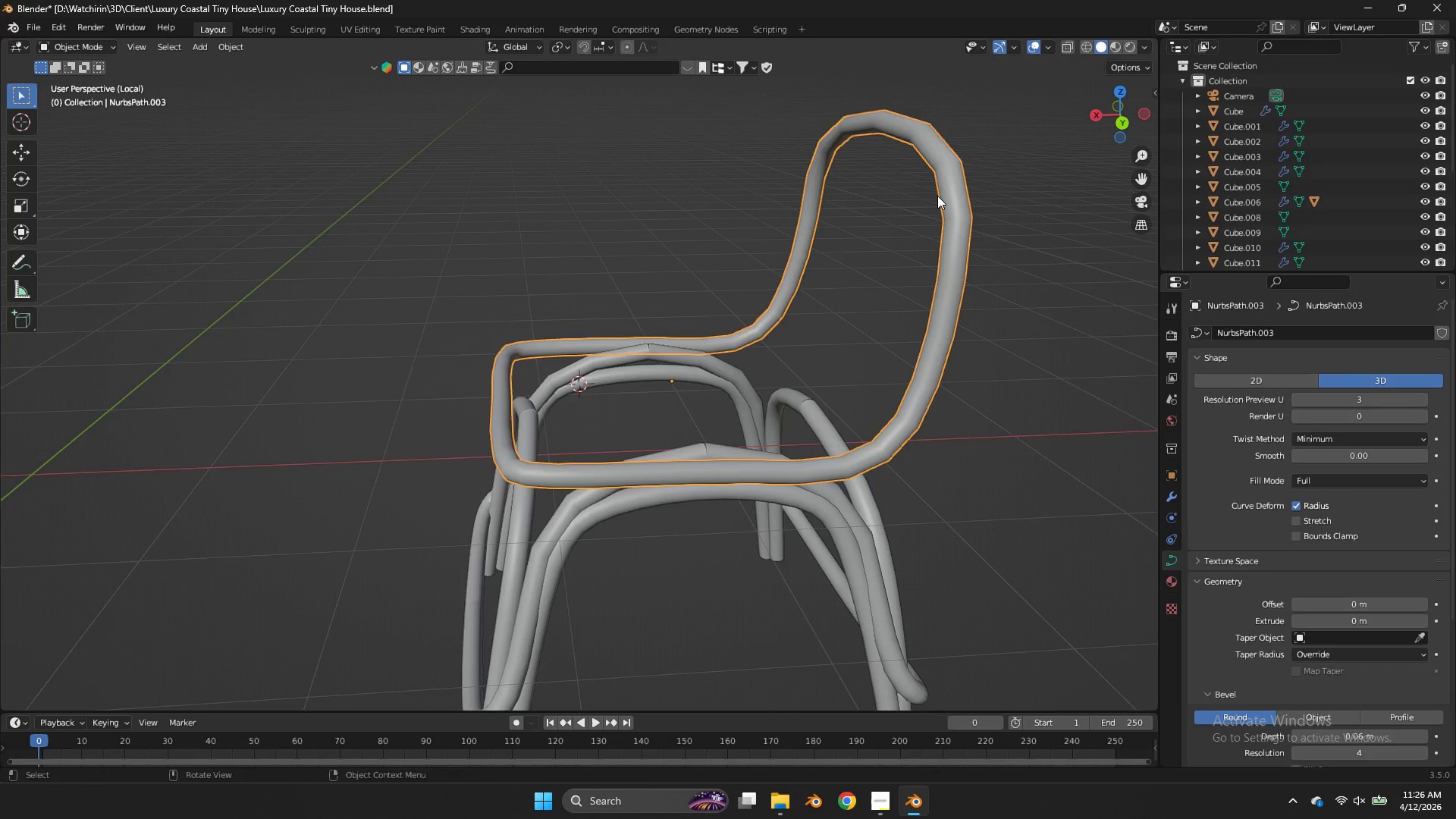 
key(S)
 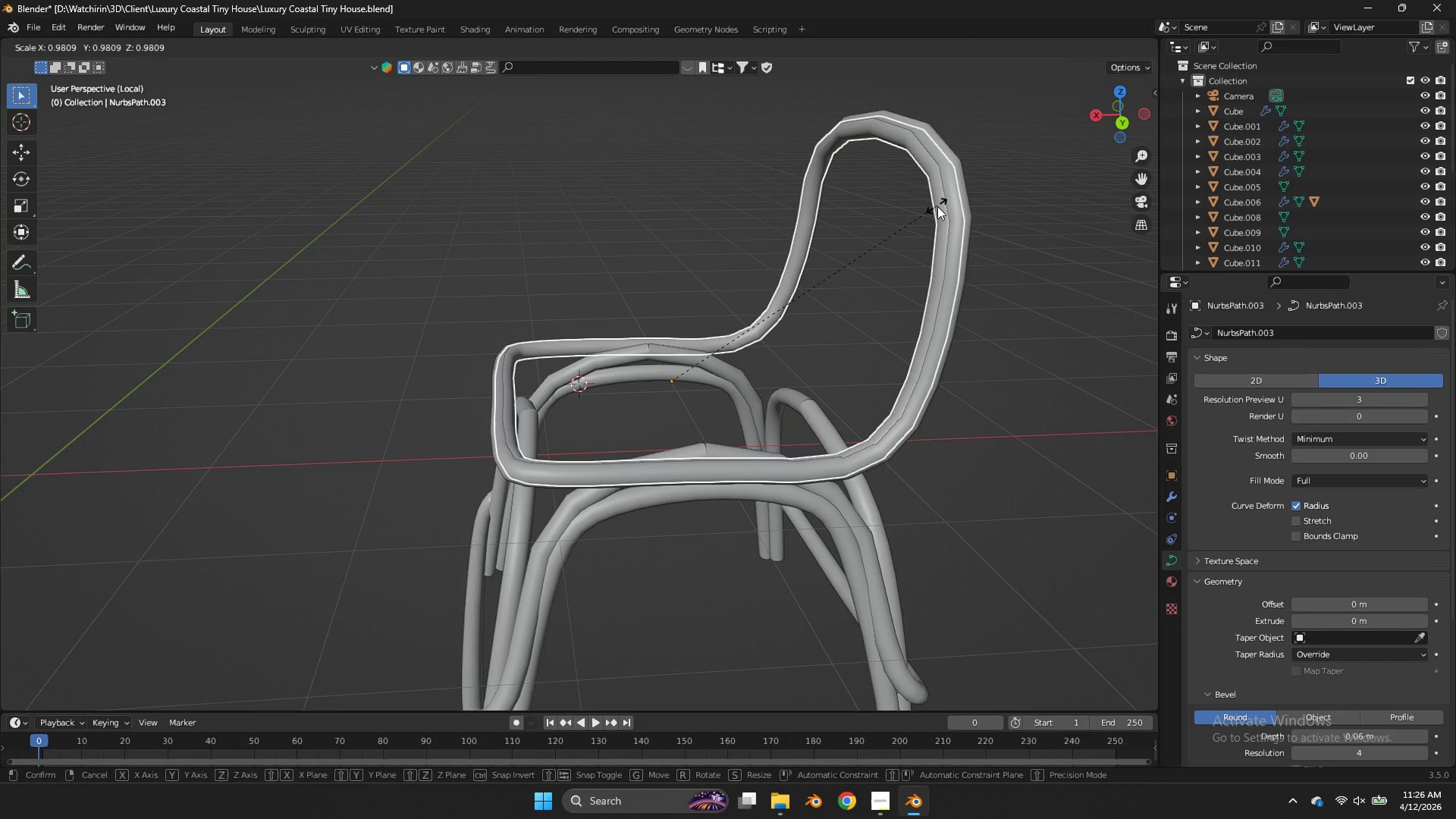 
left_click([943, 209])
 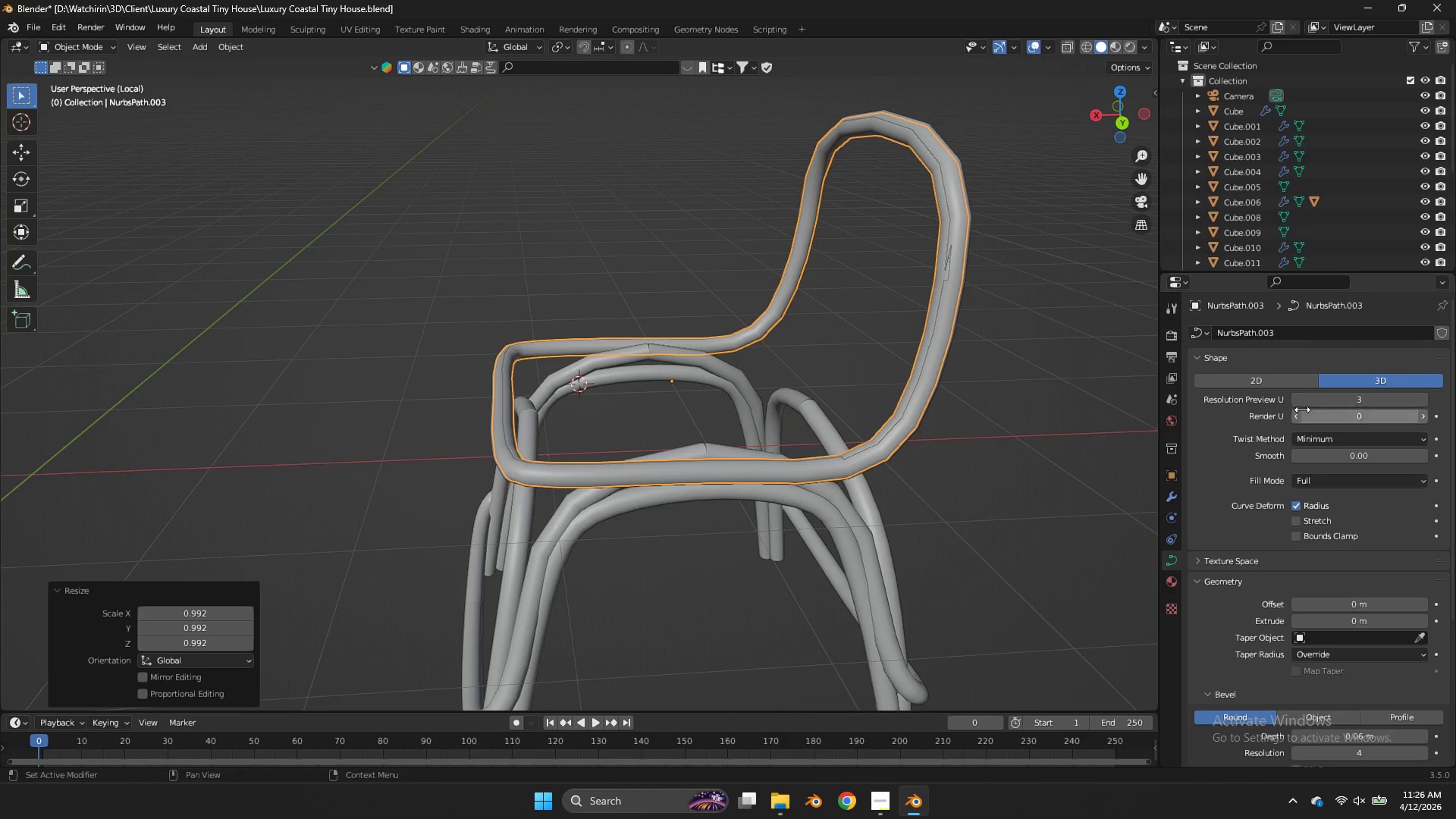 
left_click([1296, 403])
 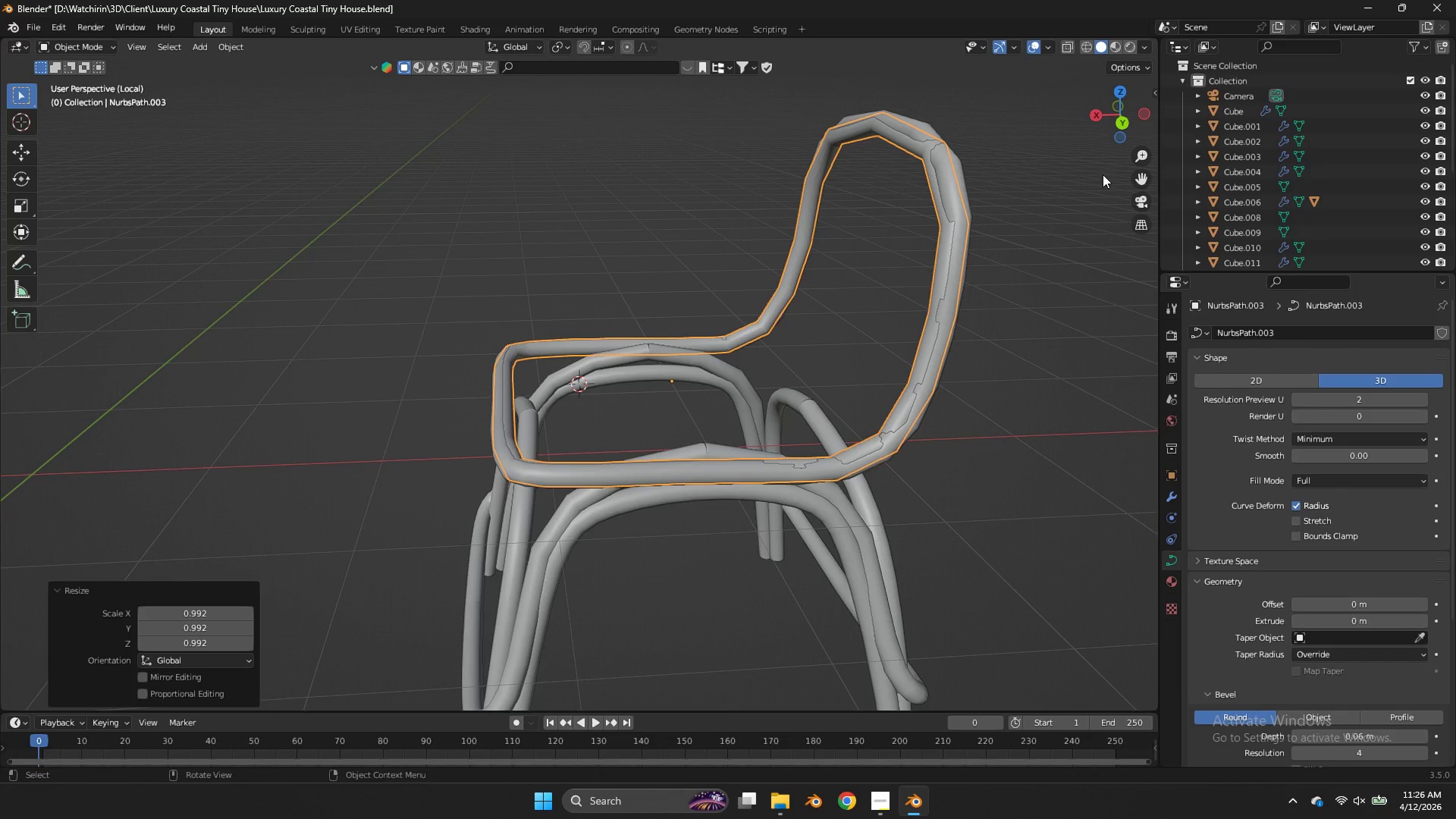 
left_click_drag(start_coordinate=[1119, 111], to_coordinate=[127, 119])
 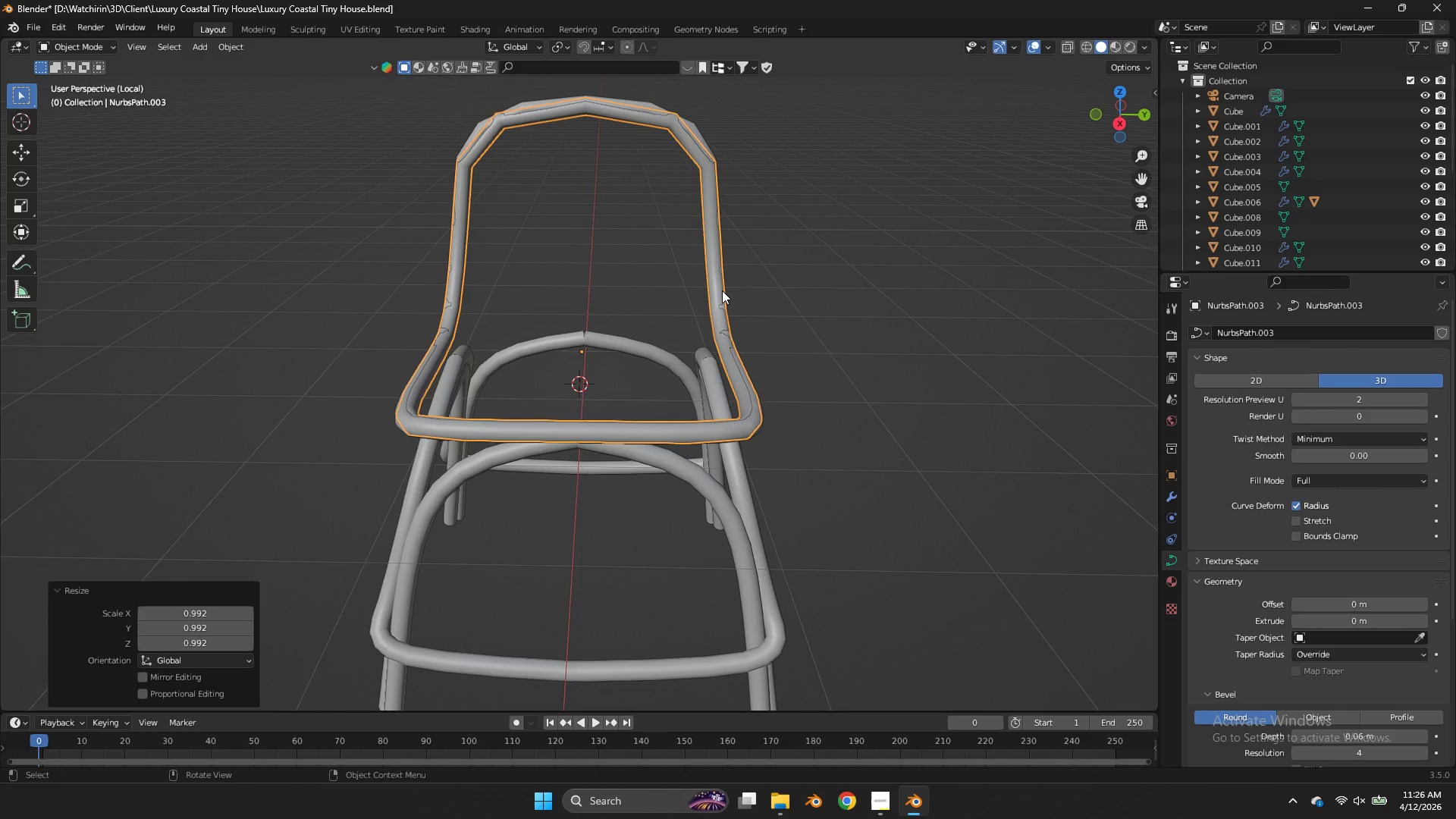 
key(S)
 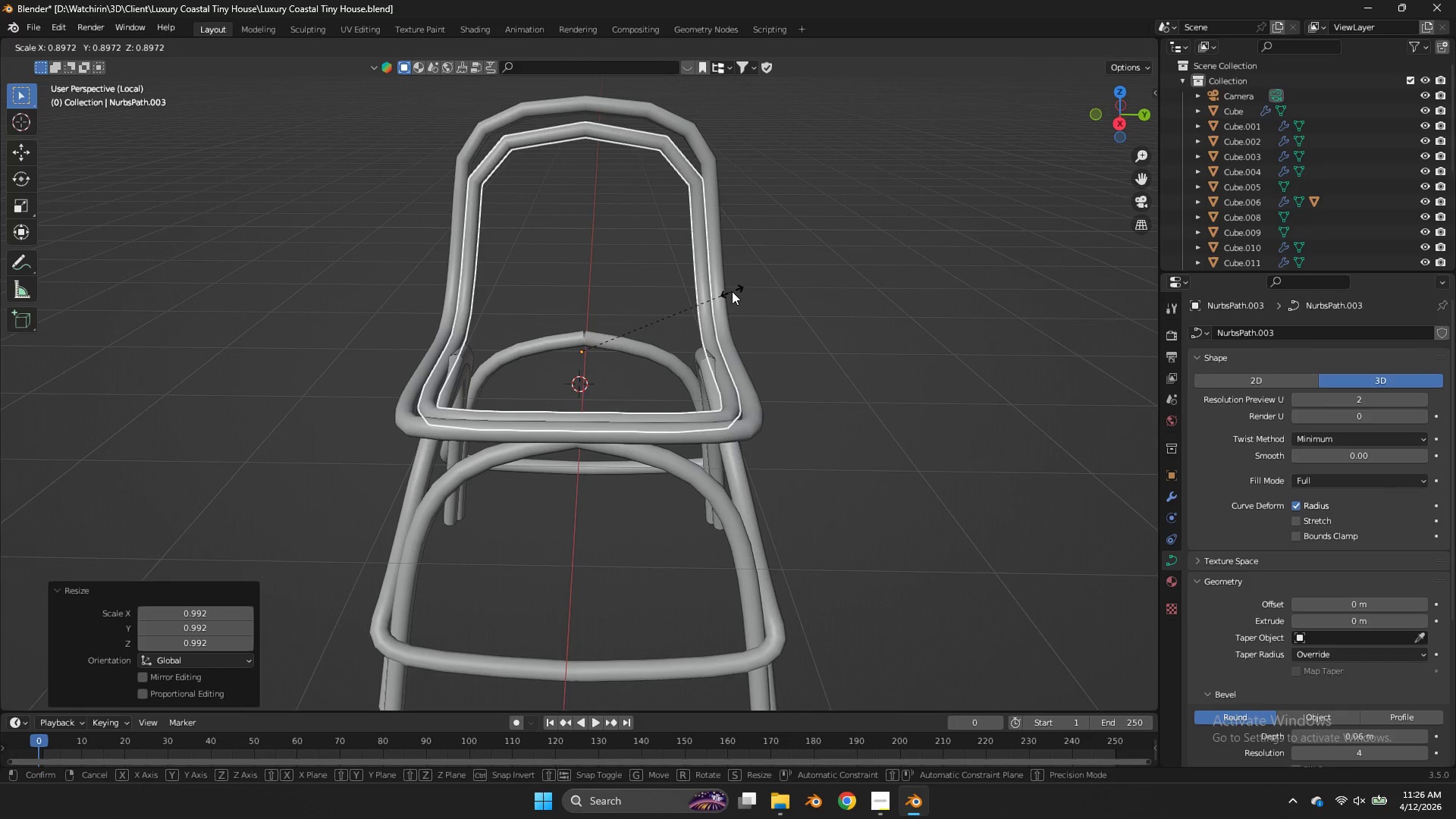 
left_click([732, 291])
 